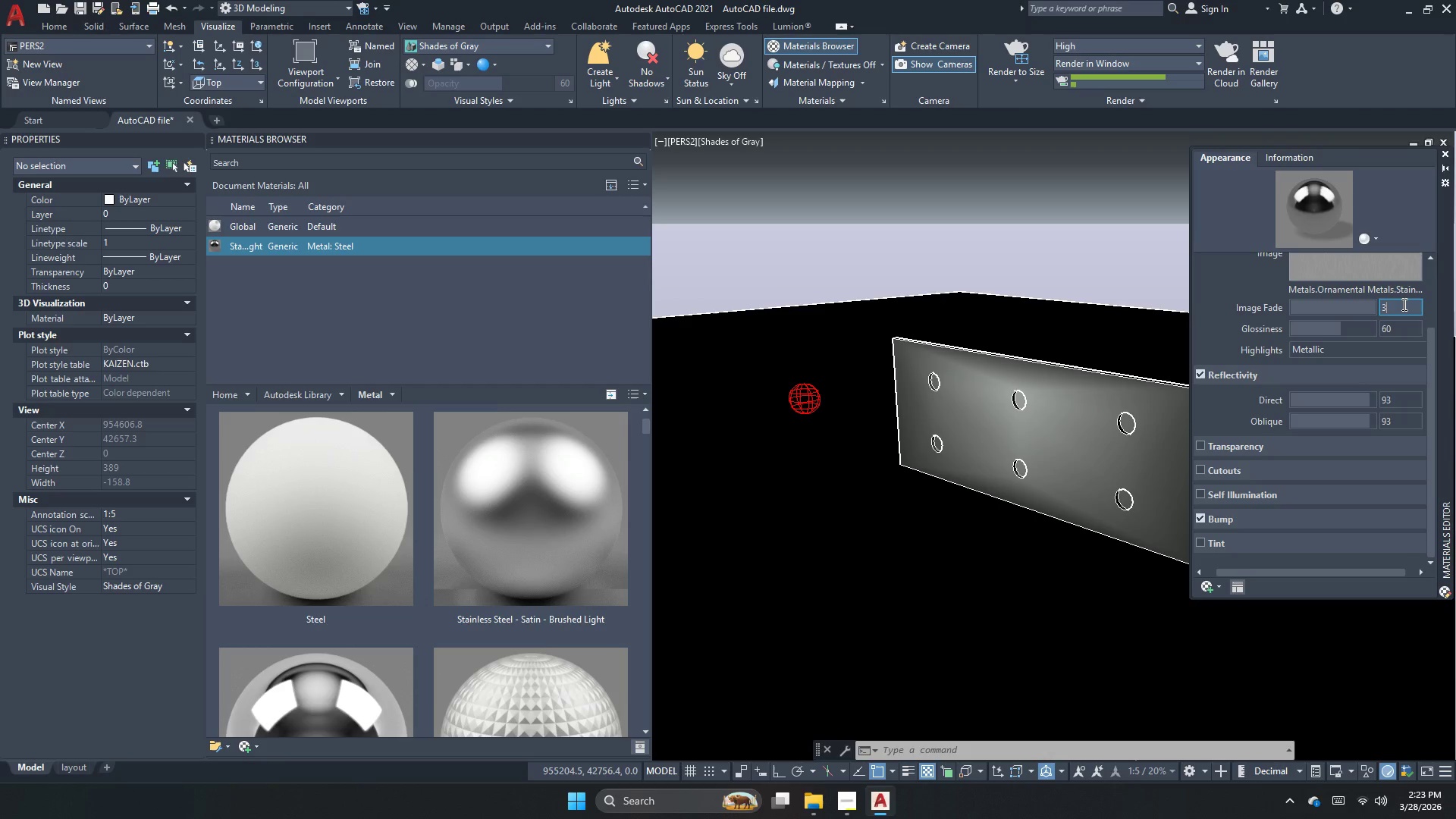 
key(Numpad0)
 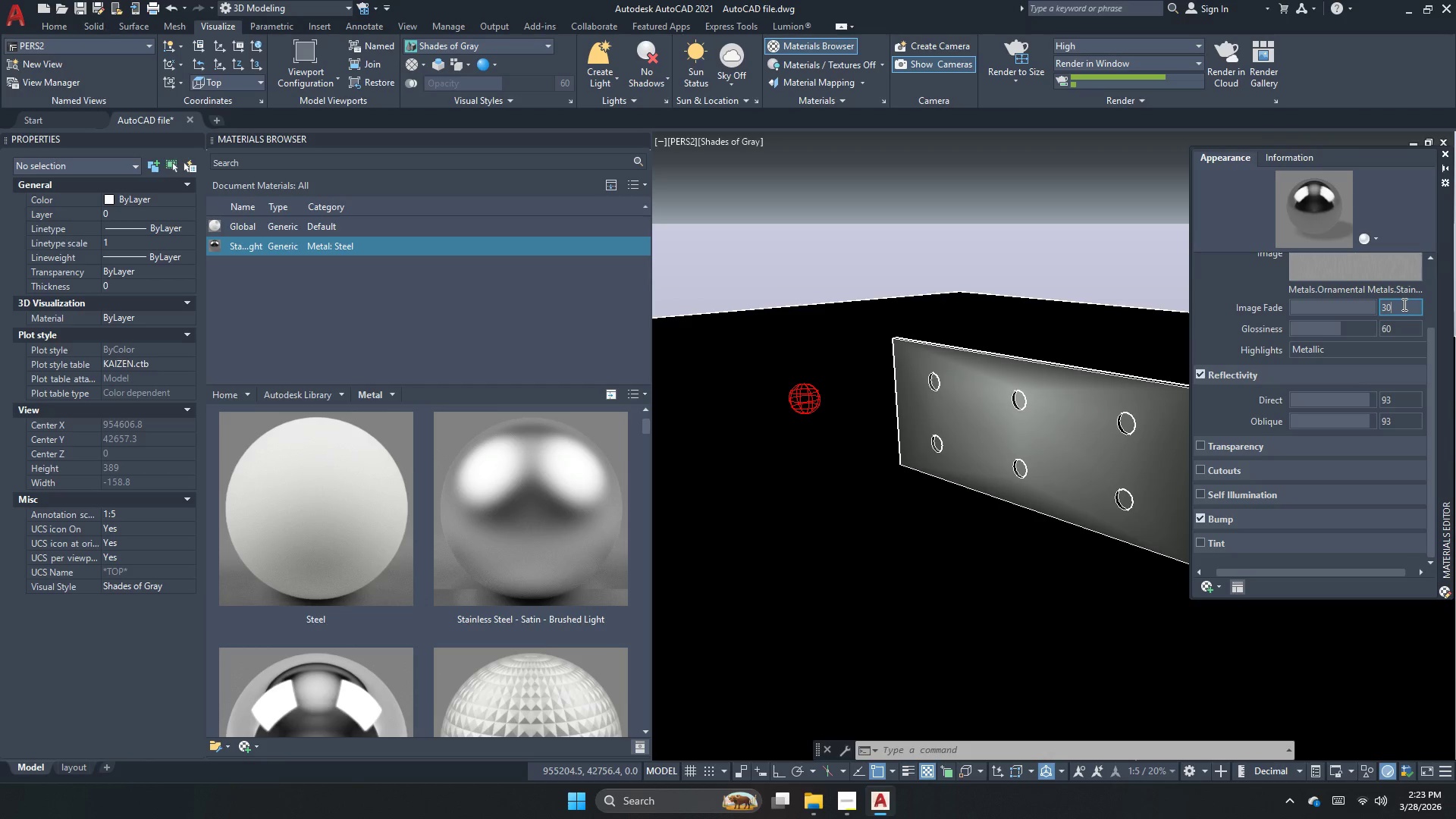 
double_click([1403, 304])
 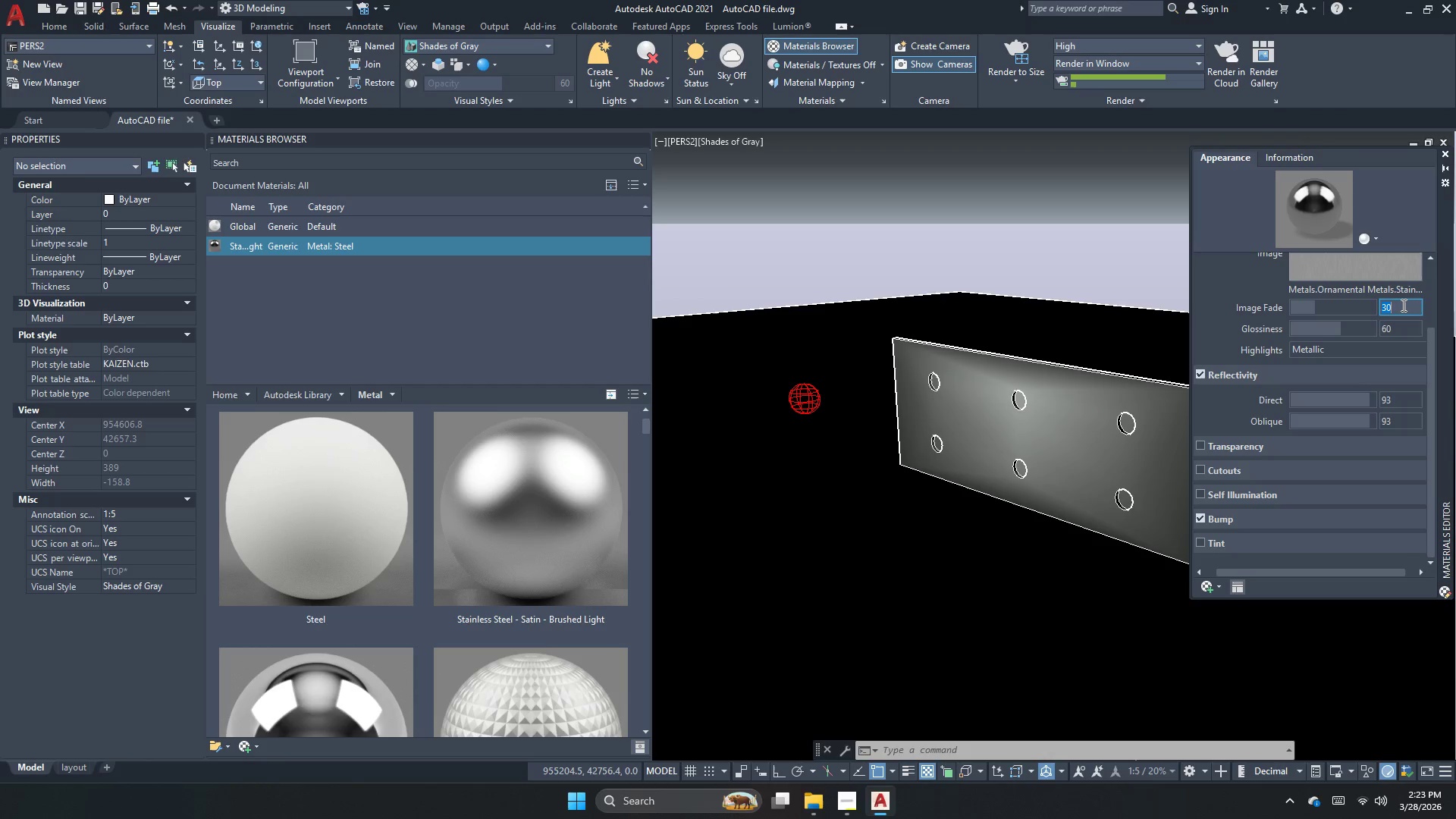 
double_click([1402, 305])
 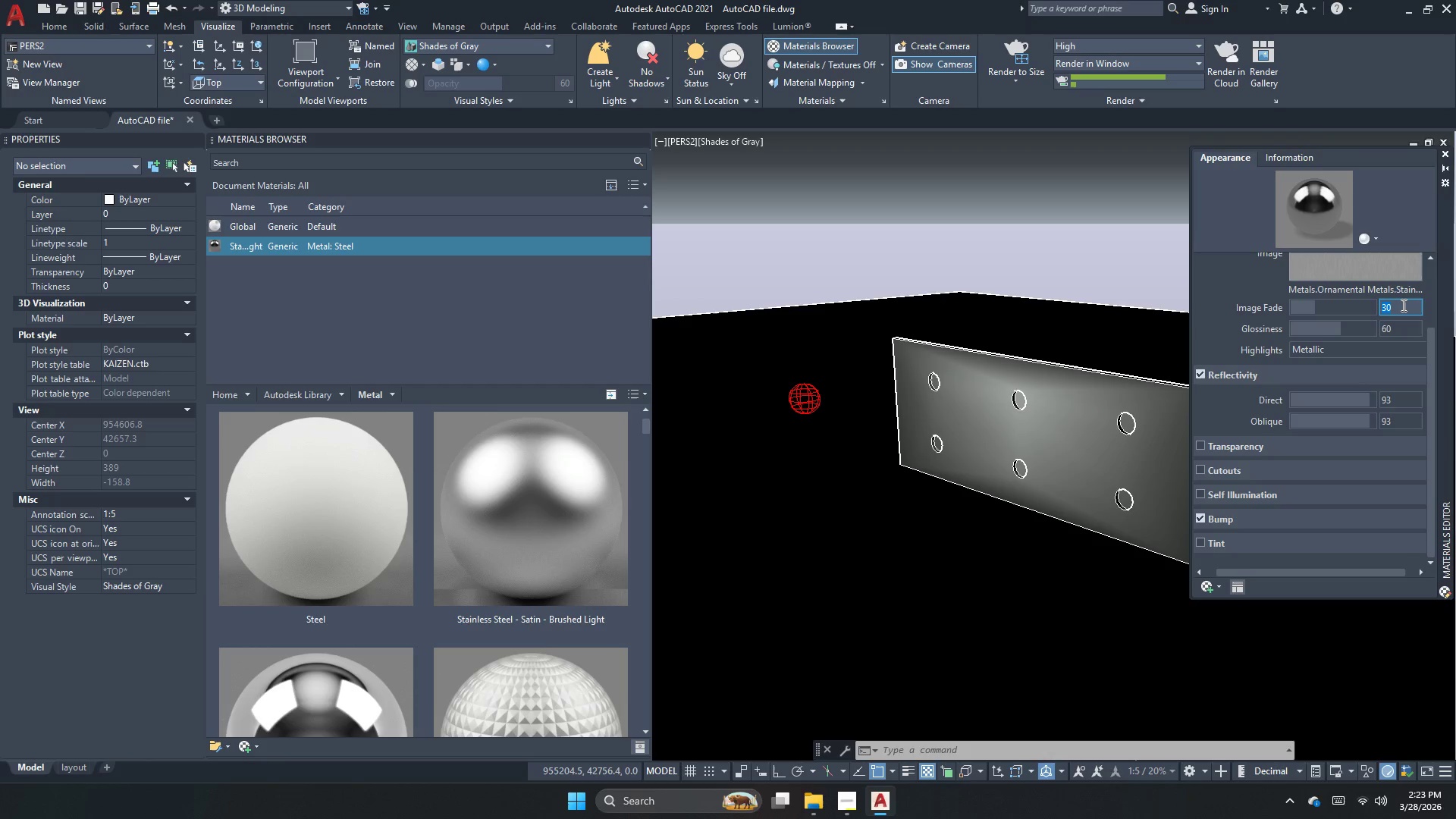 
key(Numpad1)
 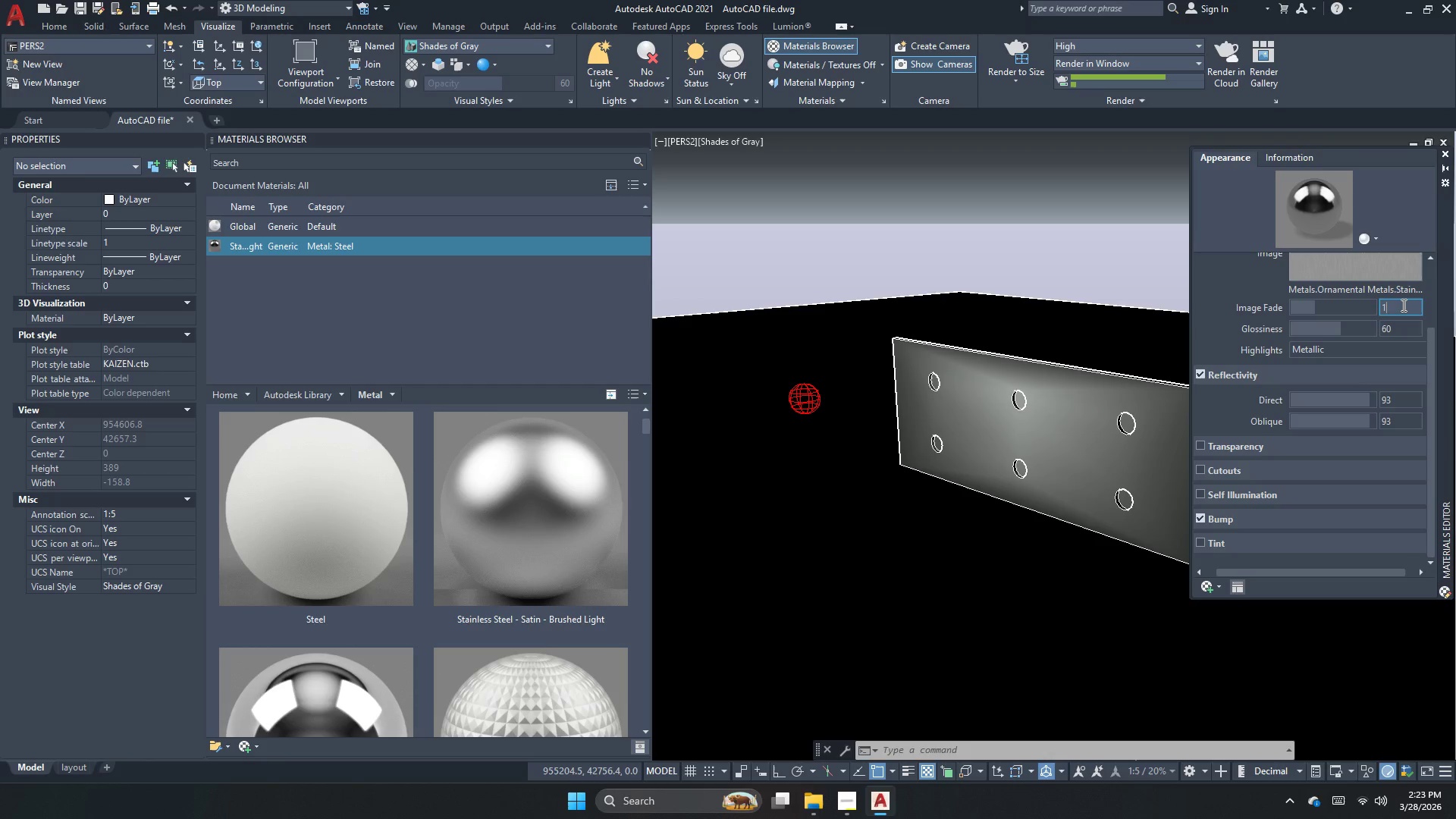 
key(Numpad0)
 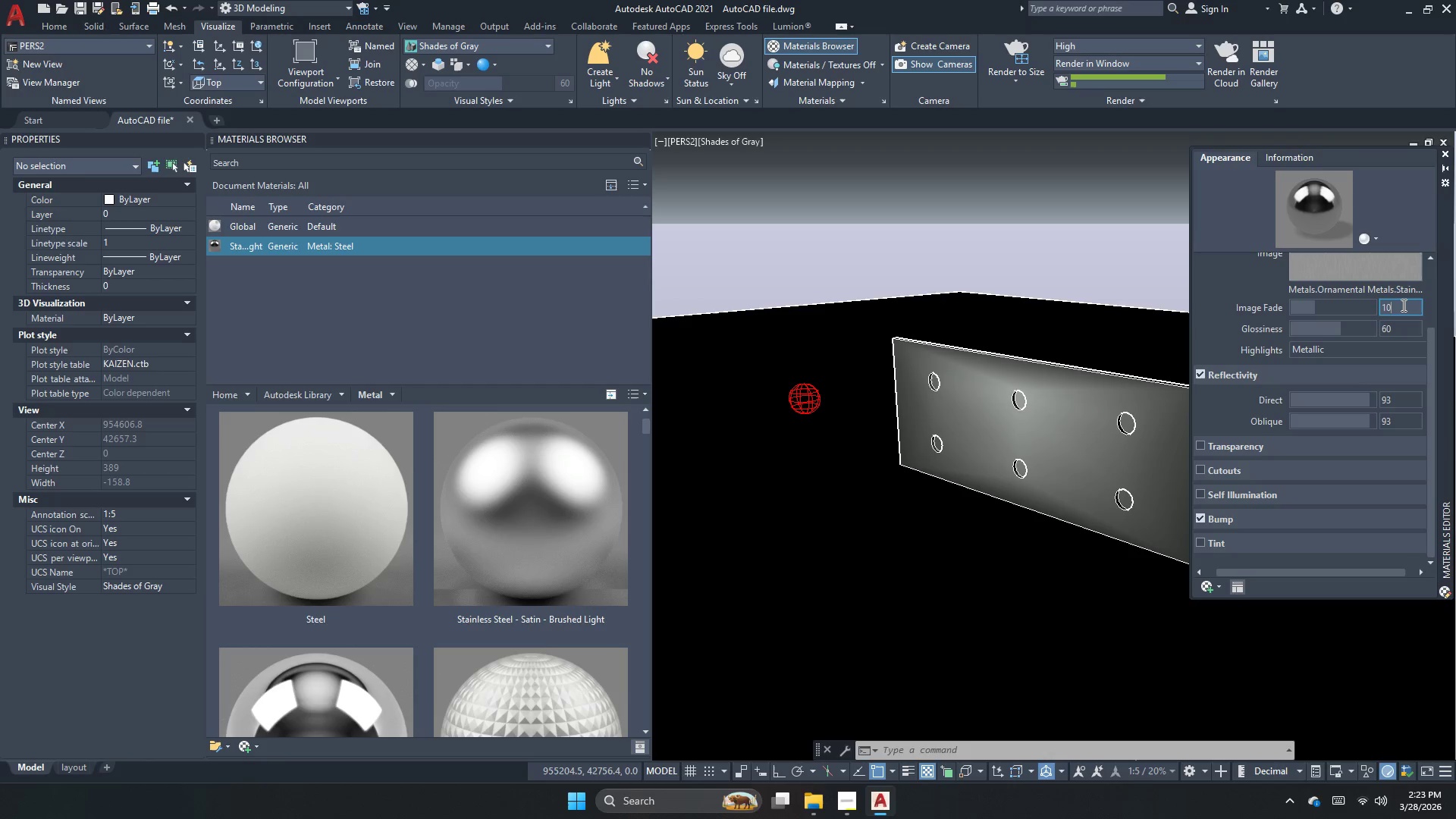 
key(Numpad0)
 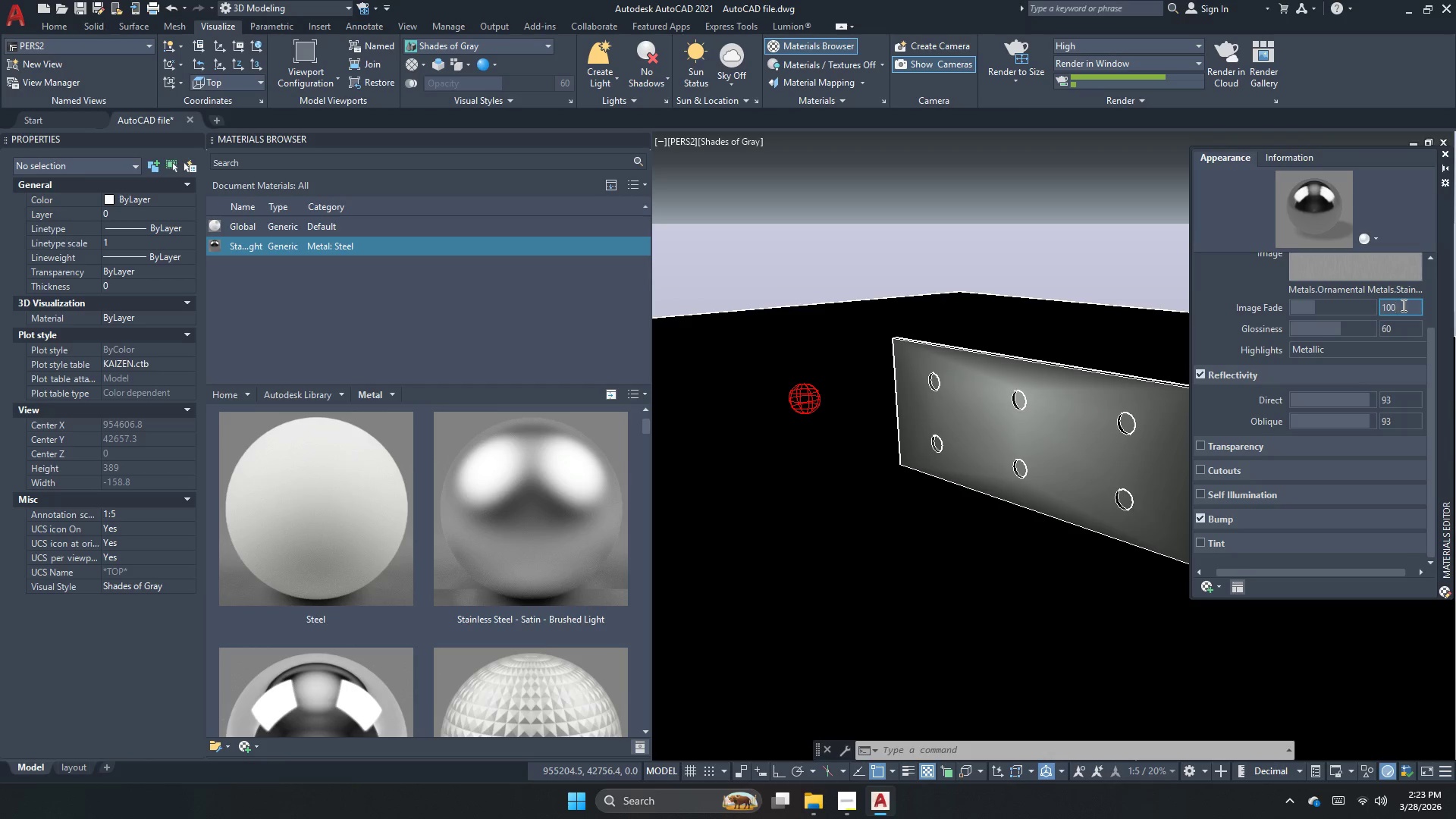 
key(Backspace)
 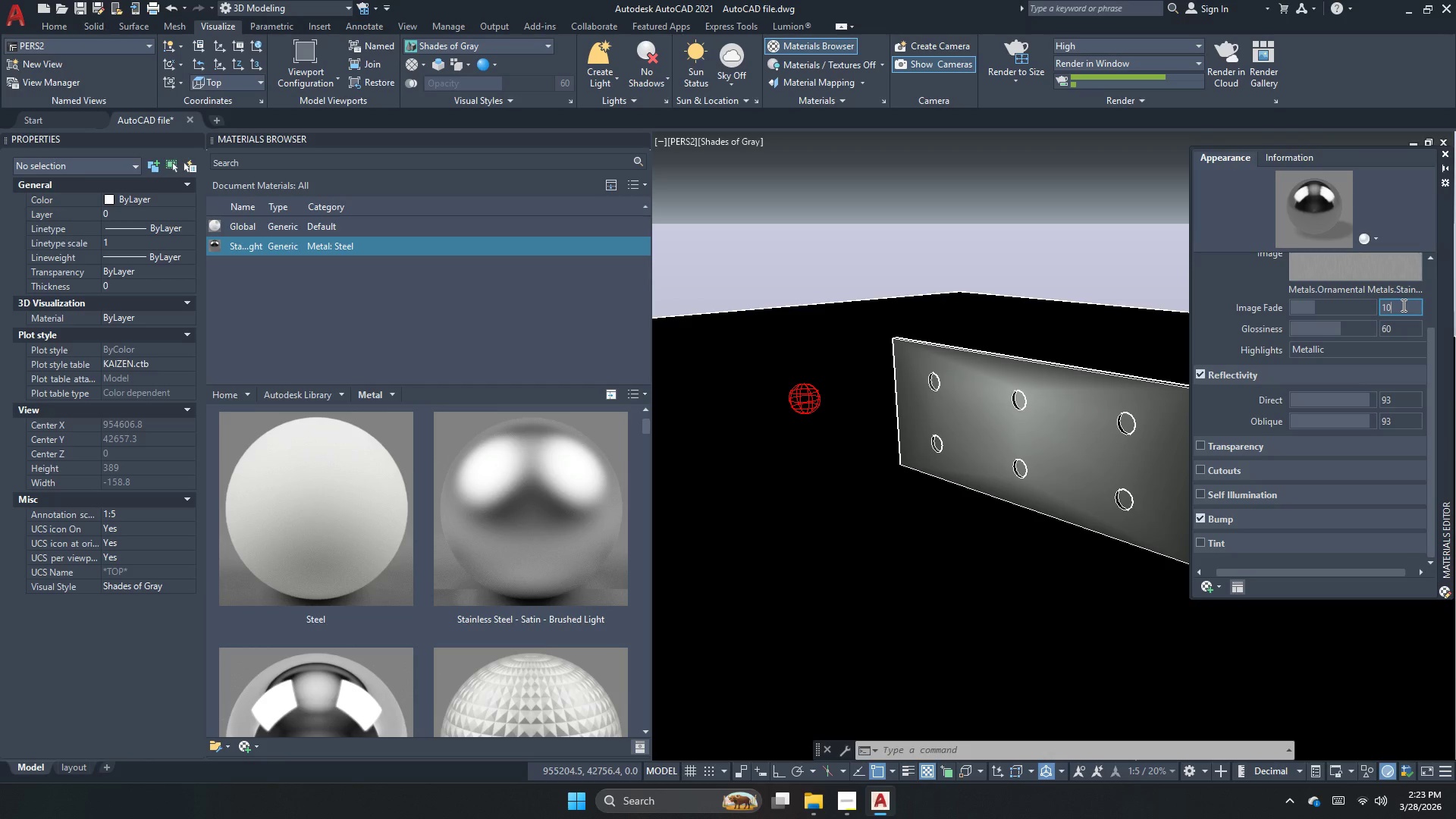 
key(Backspace)
 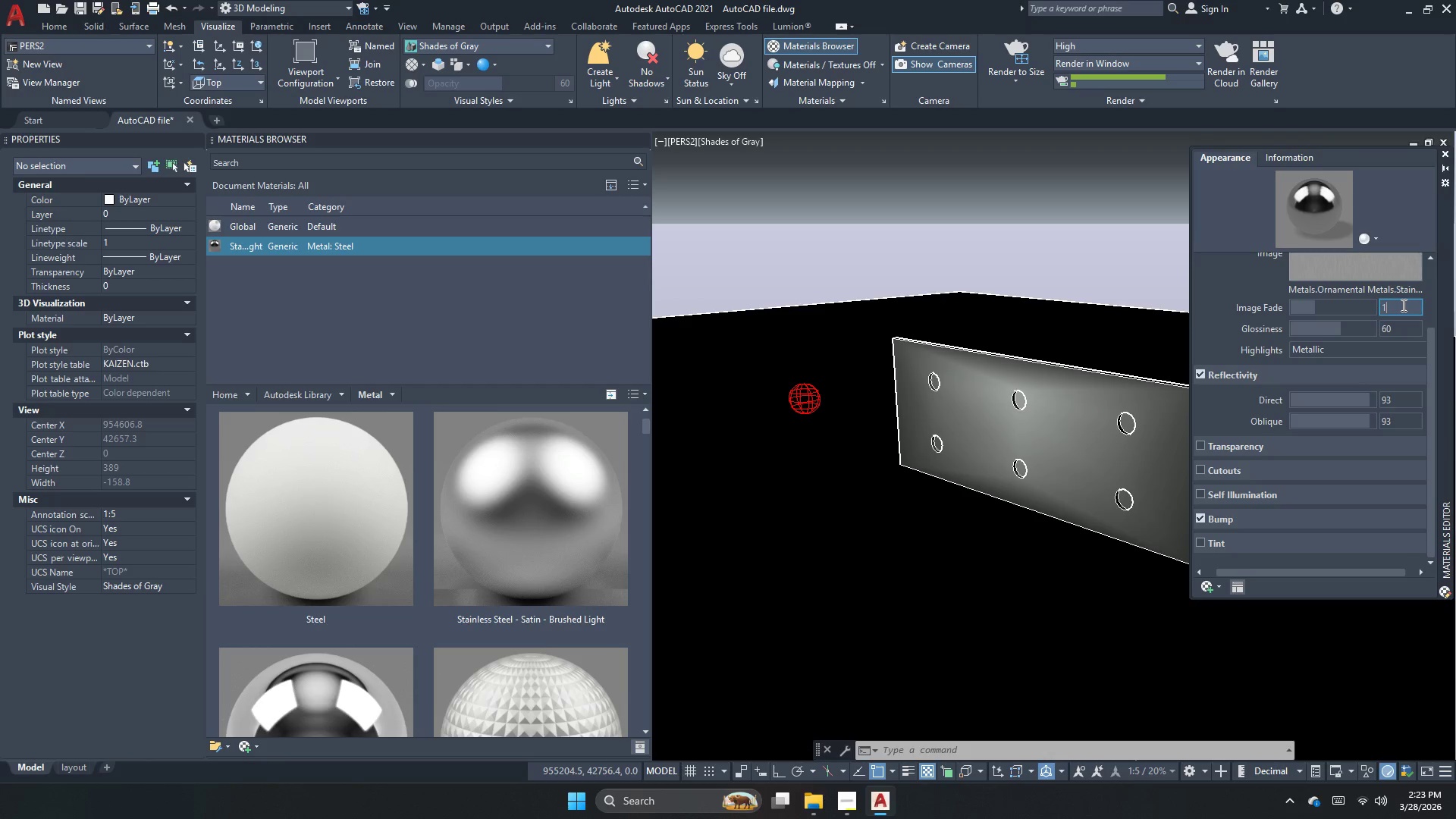 
key(Backspace)
 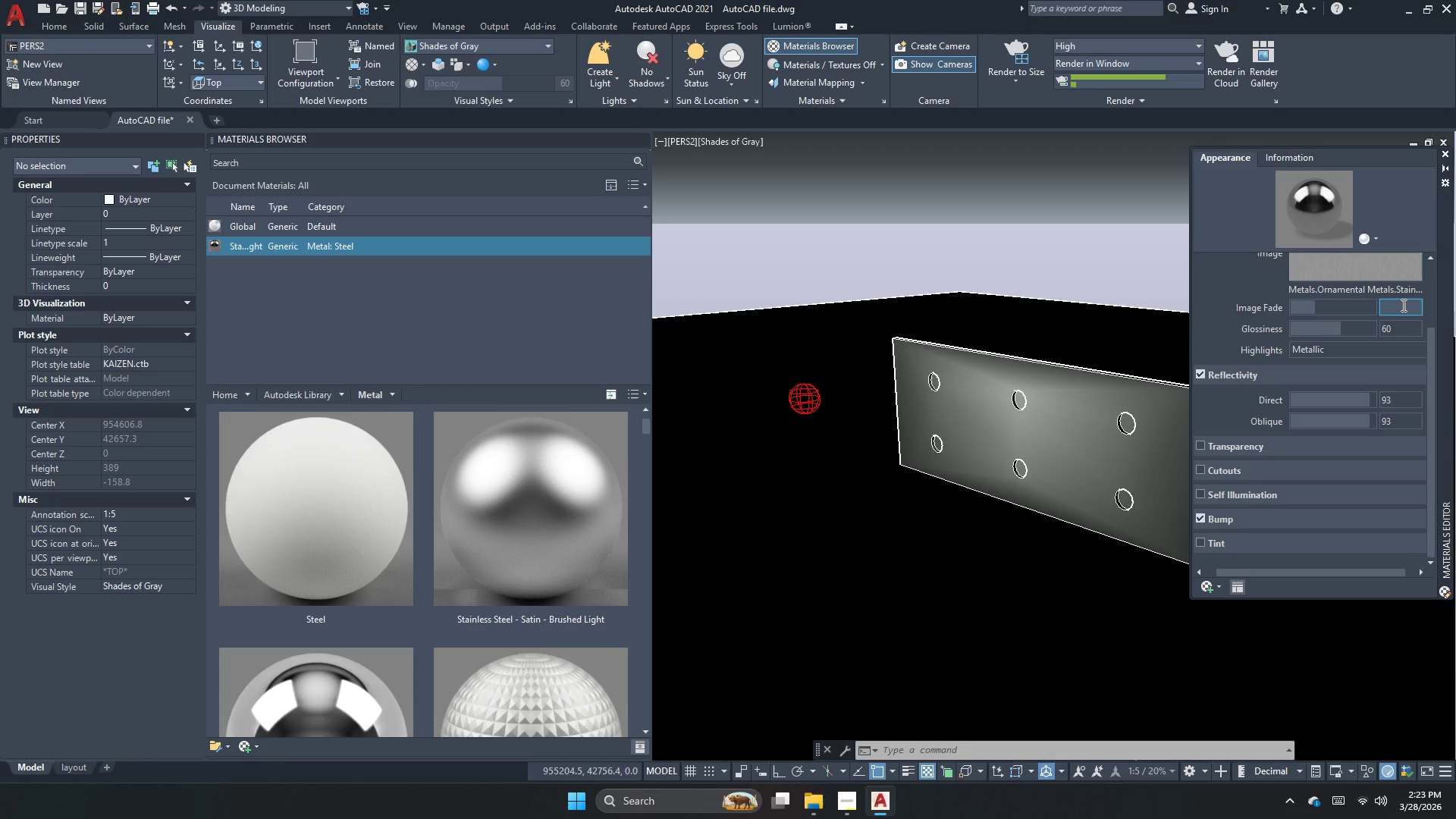 
key(Numpad8)
 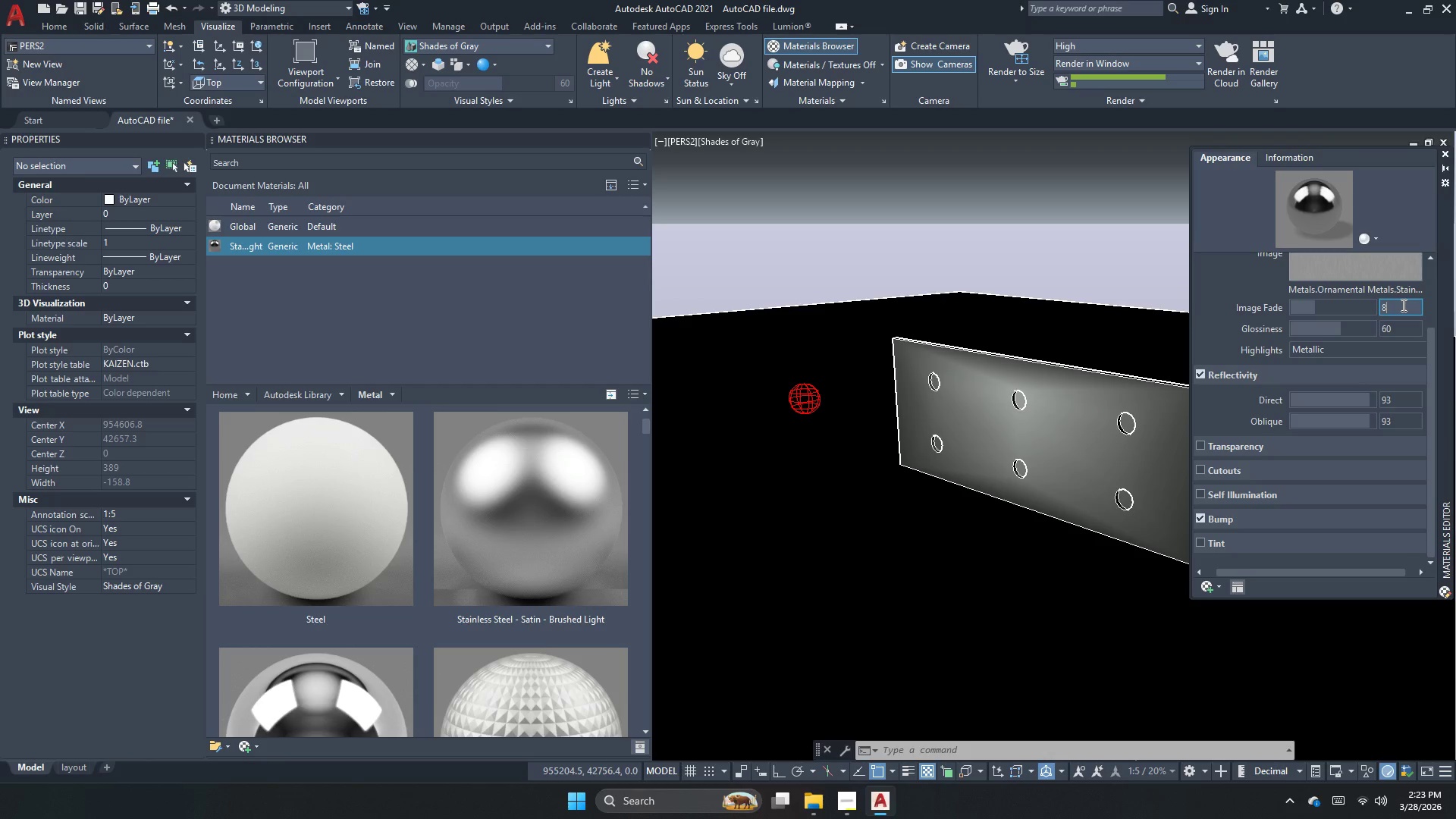 
key(Numpad0)
 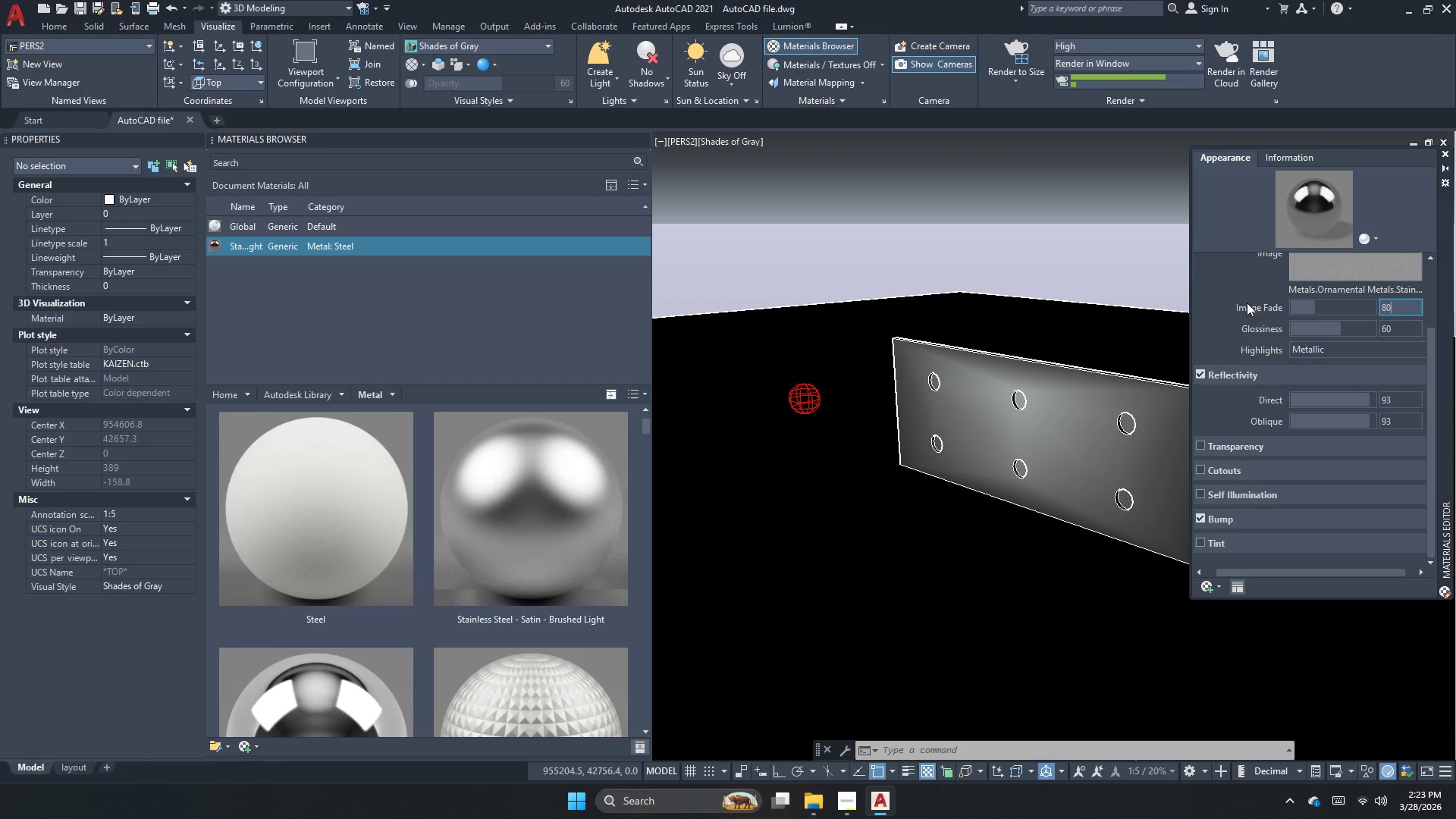 
left_click([1239, 289])
 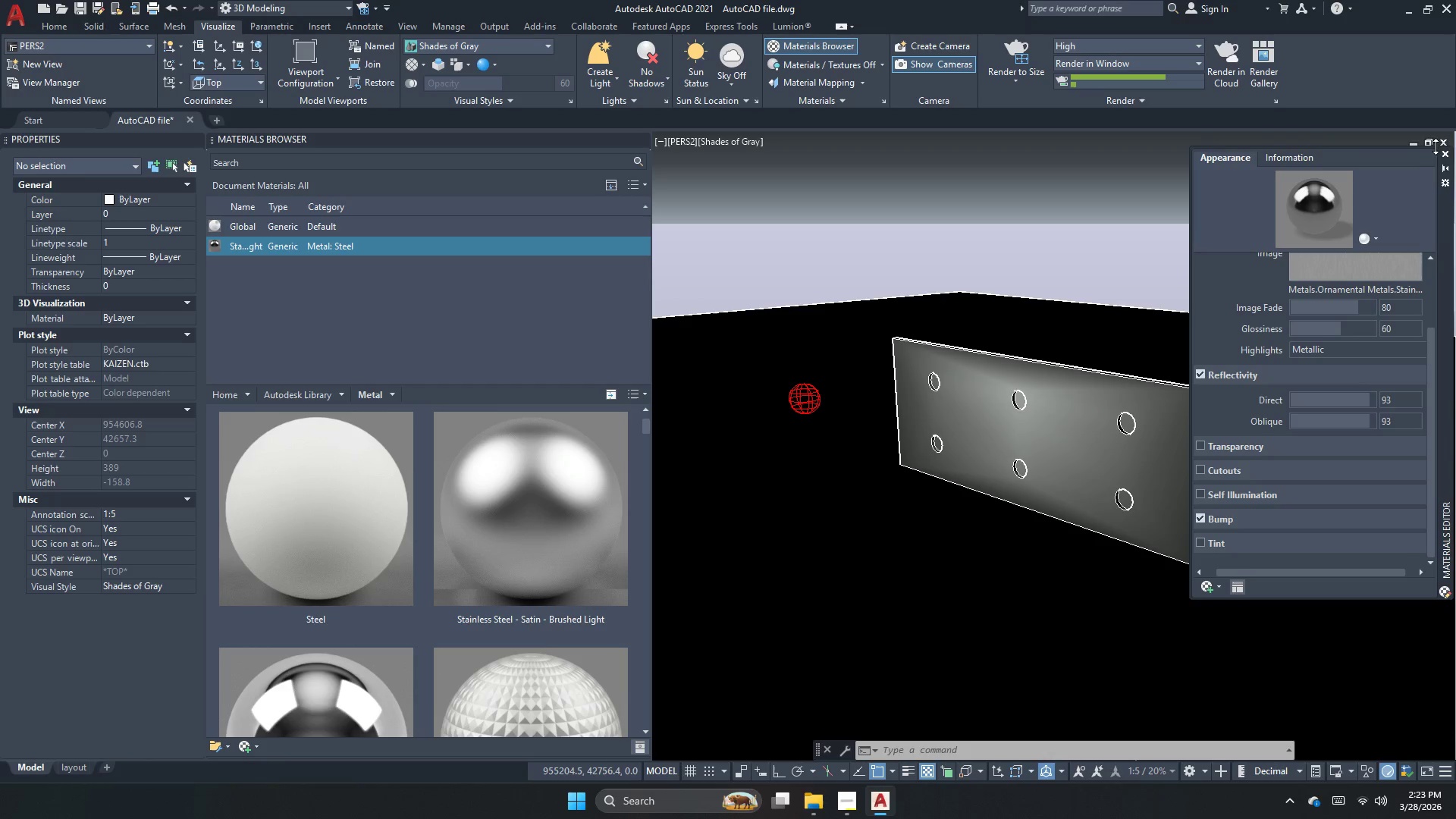 
left_click([1444, 141])
 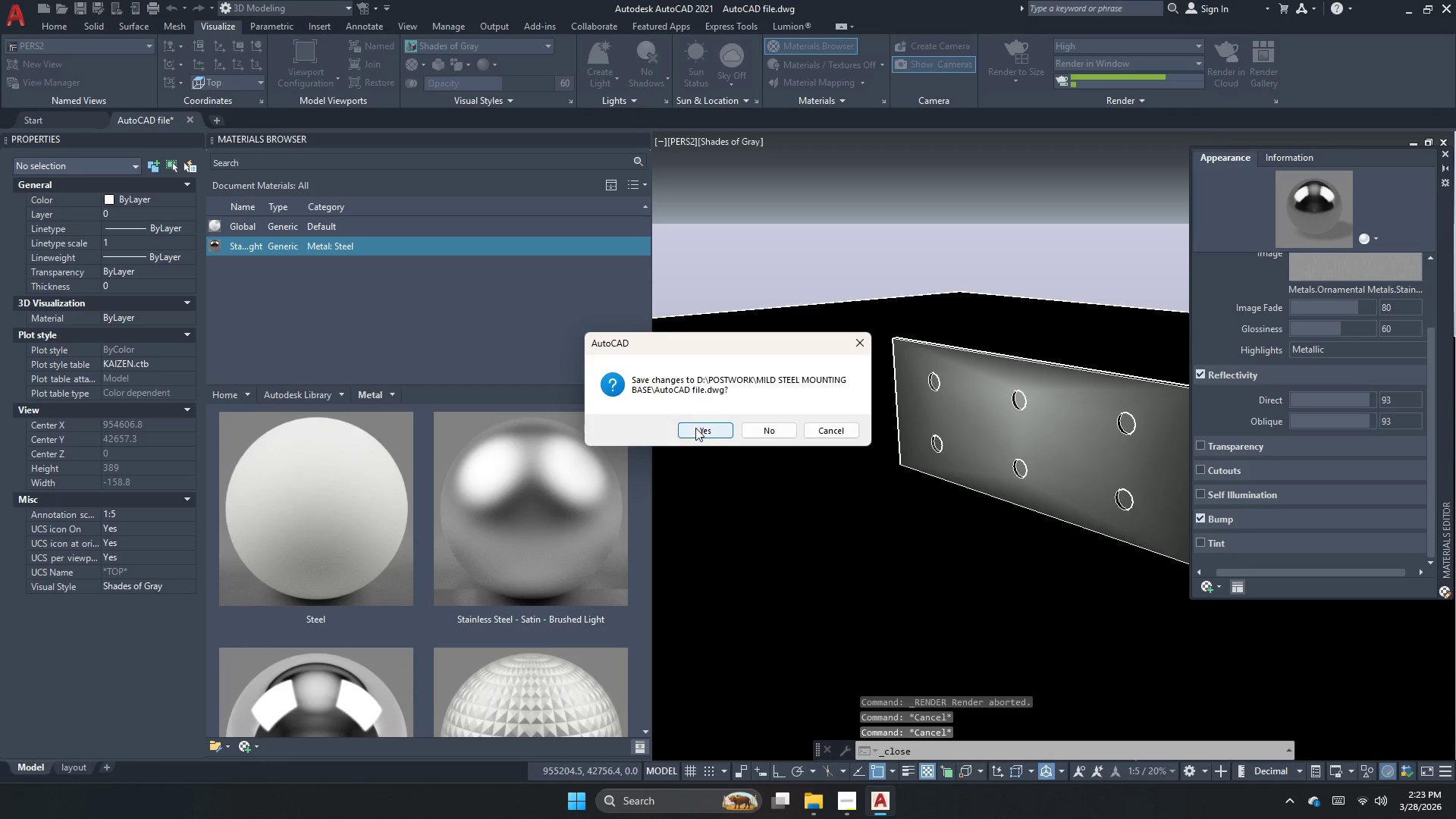 
left_click([695, 428])
 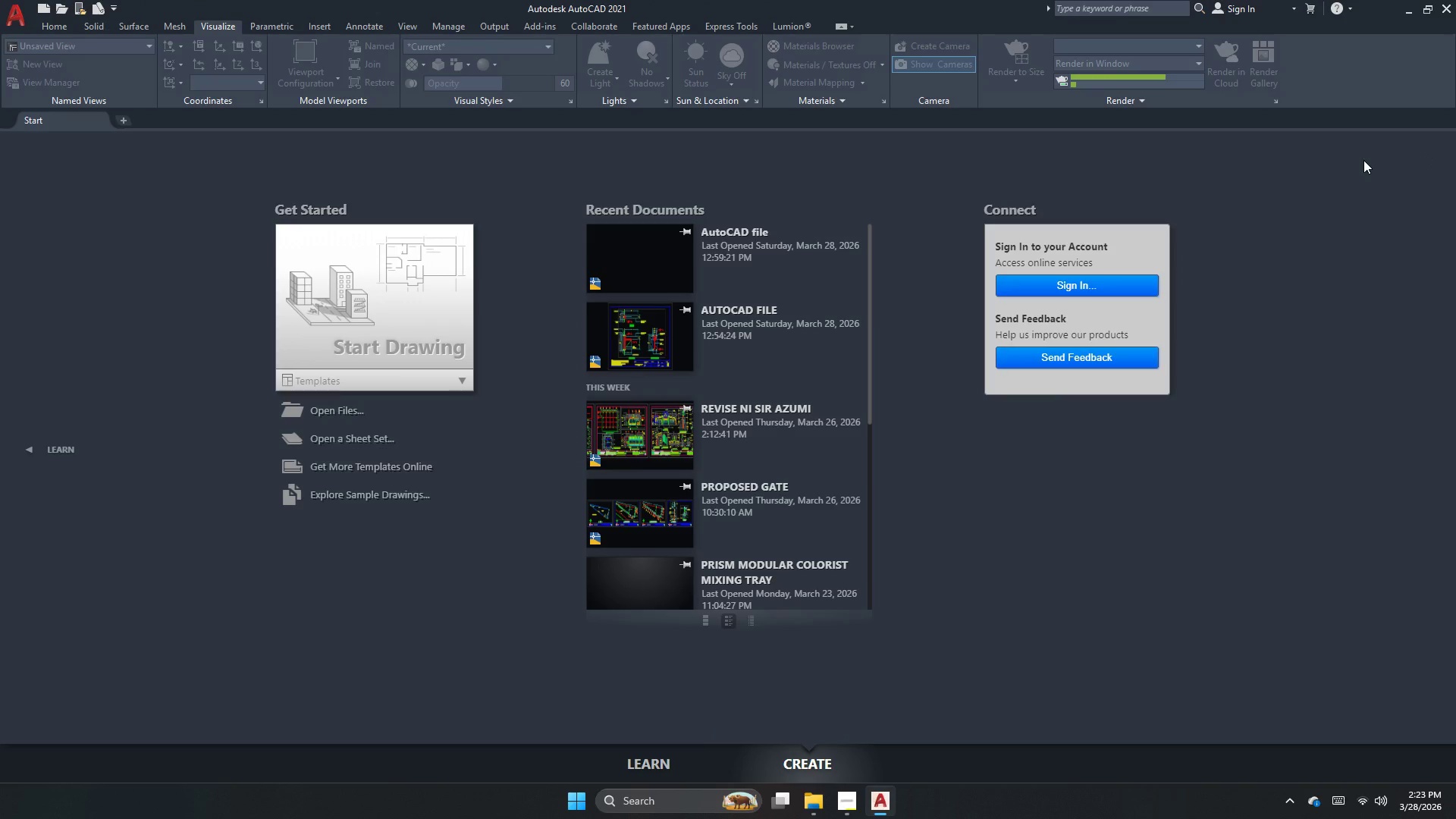 
mouse_move([839, 808])
 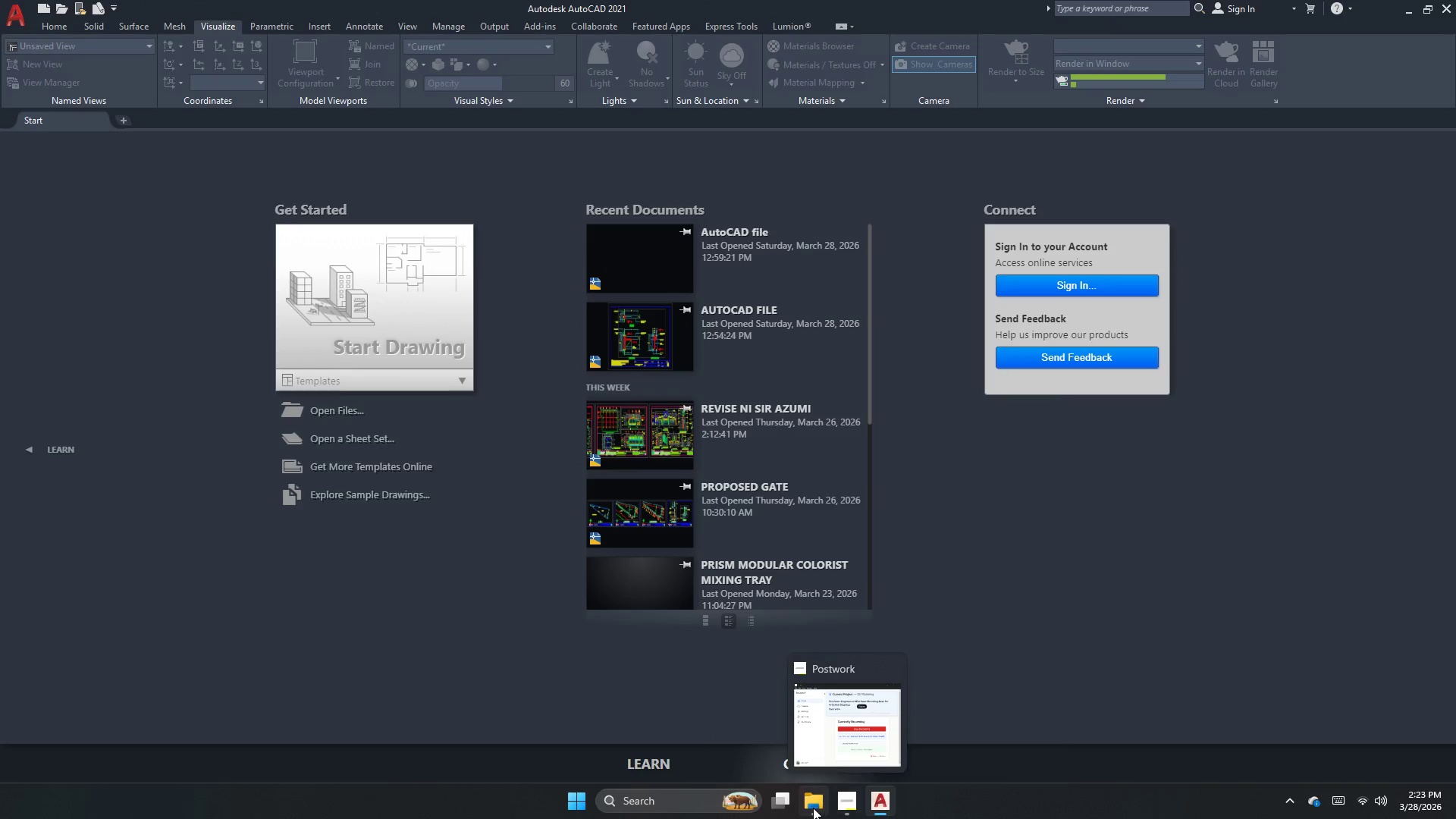 
left_click([813, 808])
 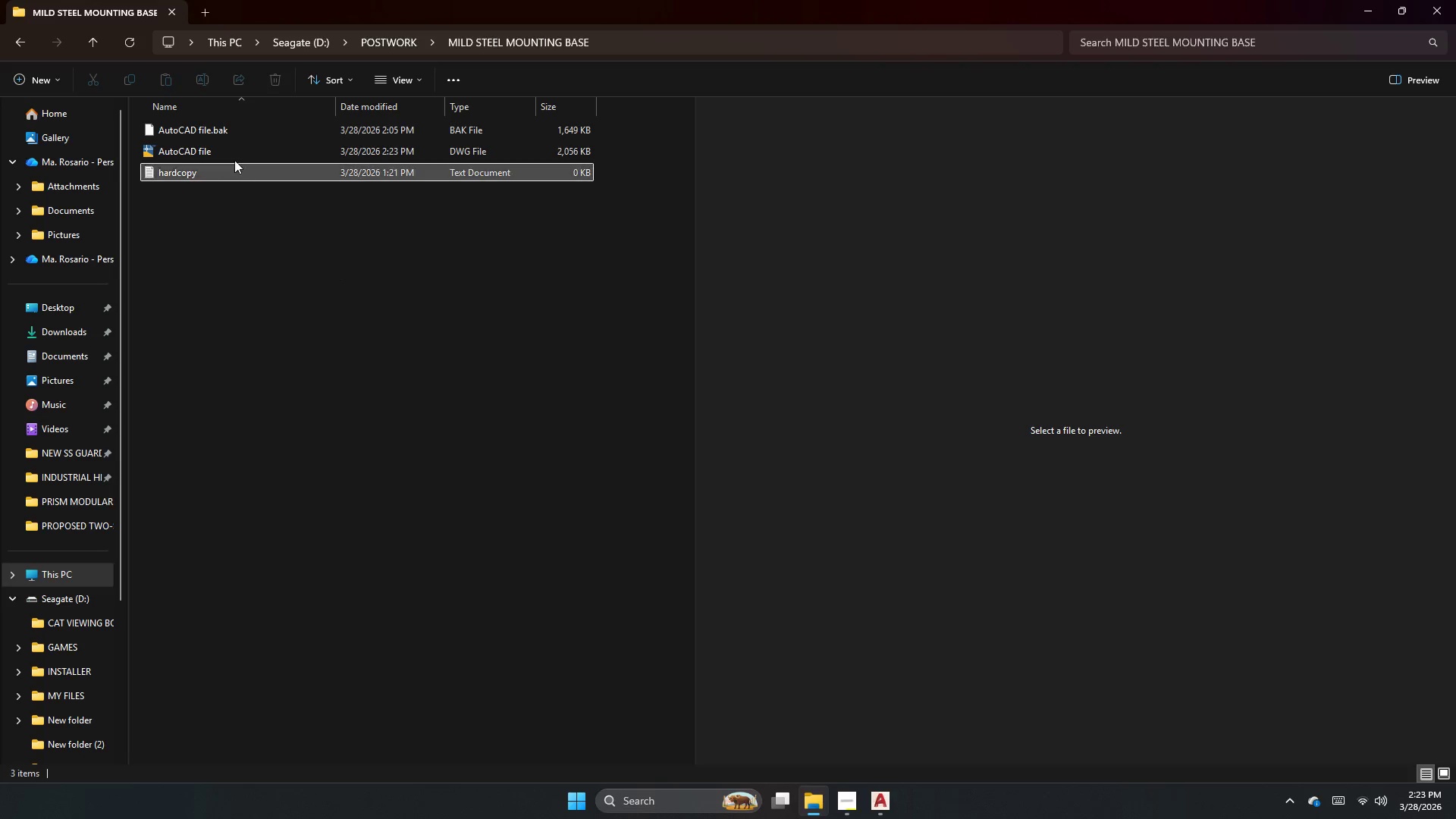 
double_click([236, 152])
 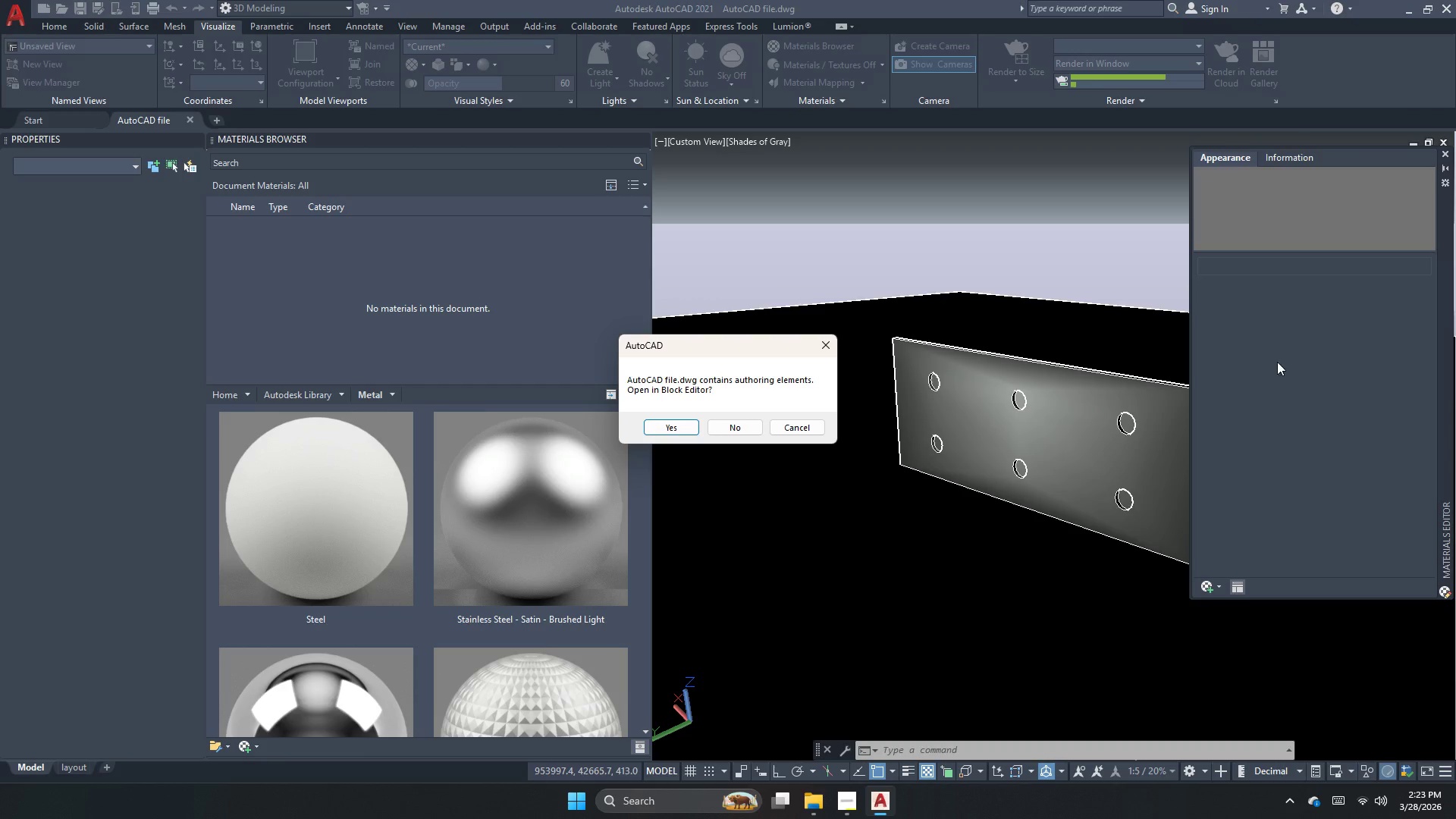 
double_click([737, 429])
 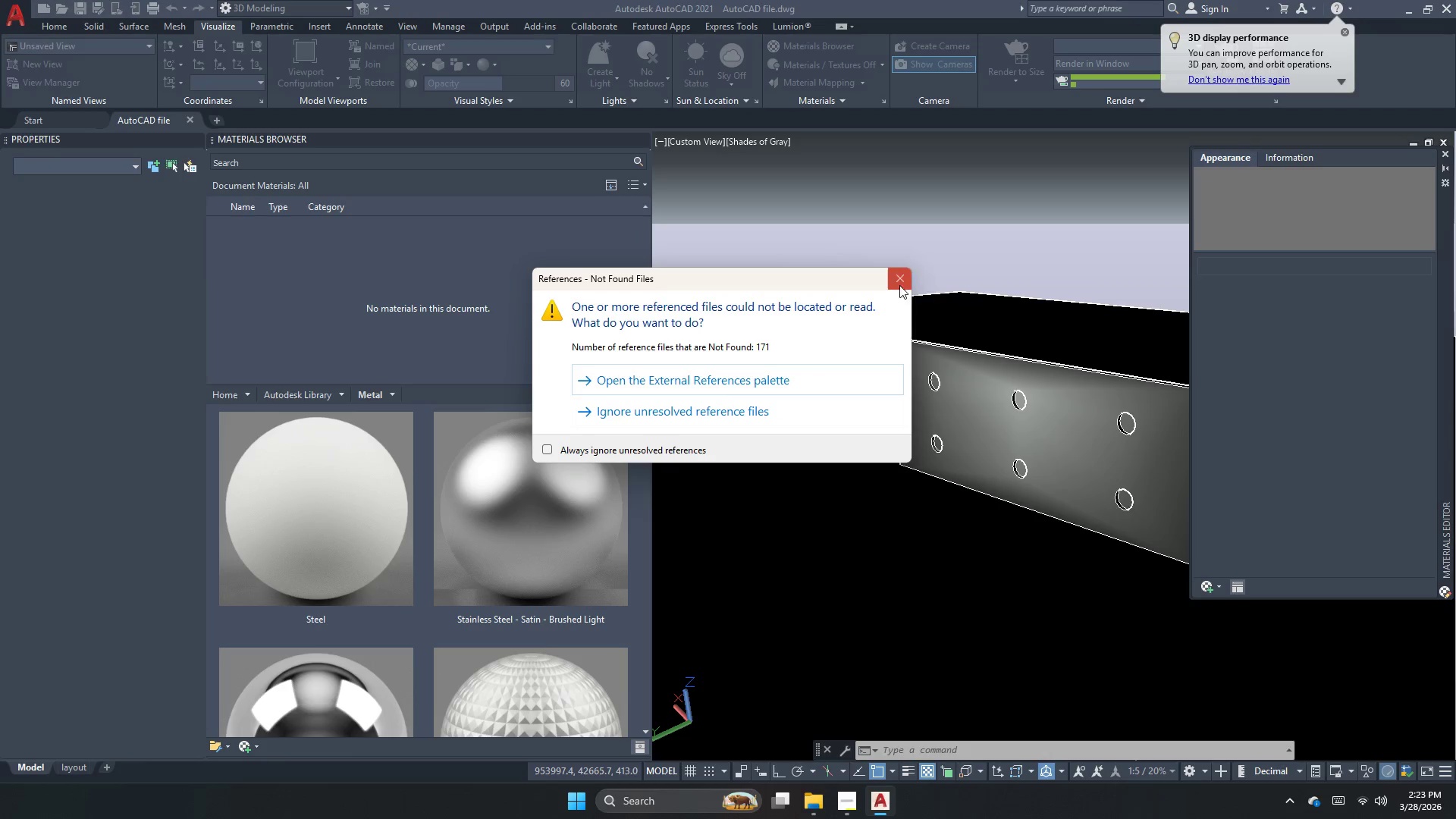 
left_click([908, 282])
 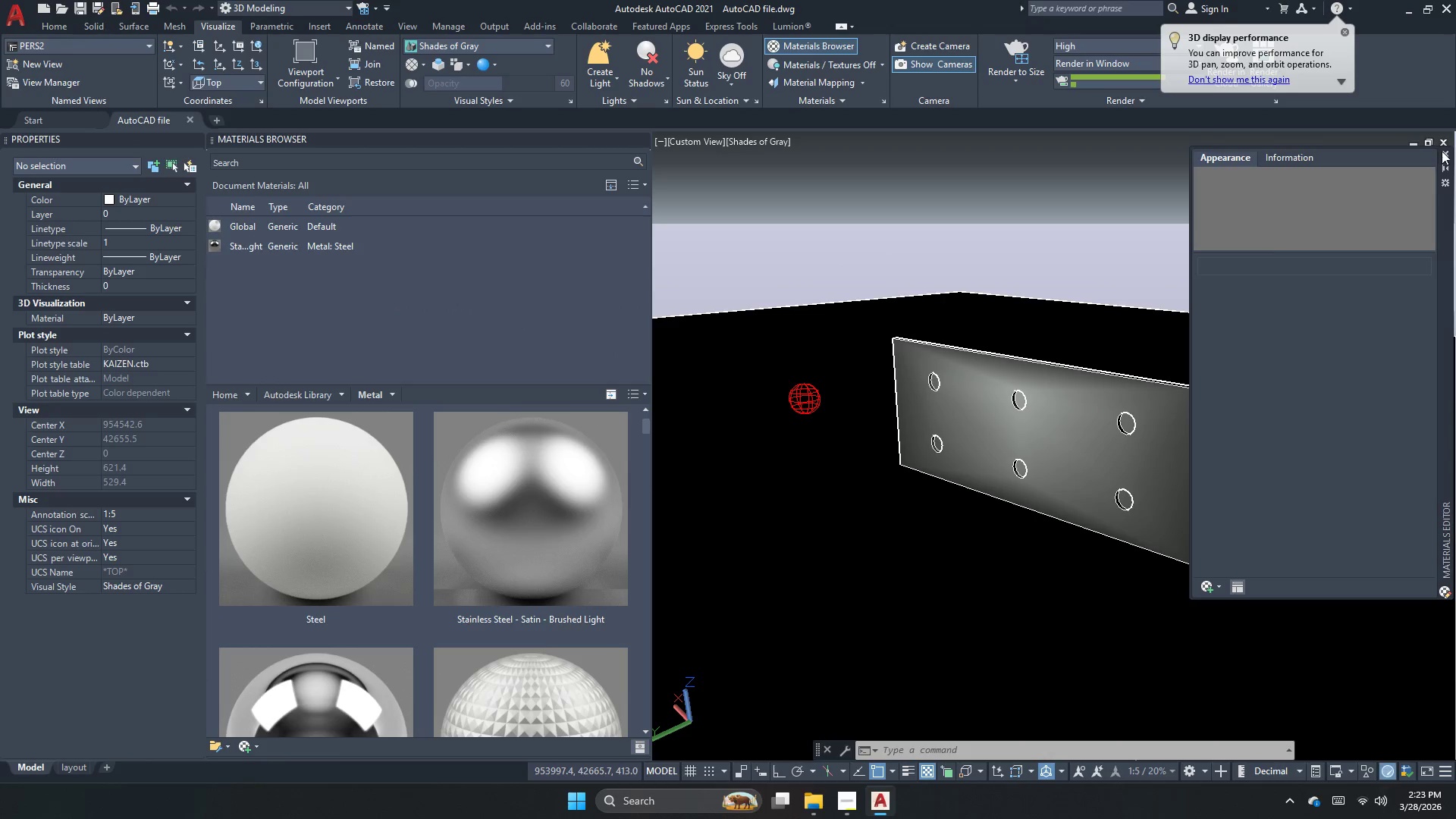 
left_click([1444, 150])
 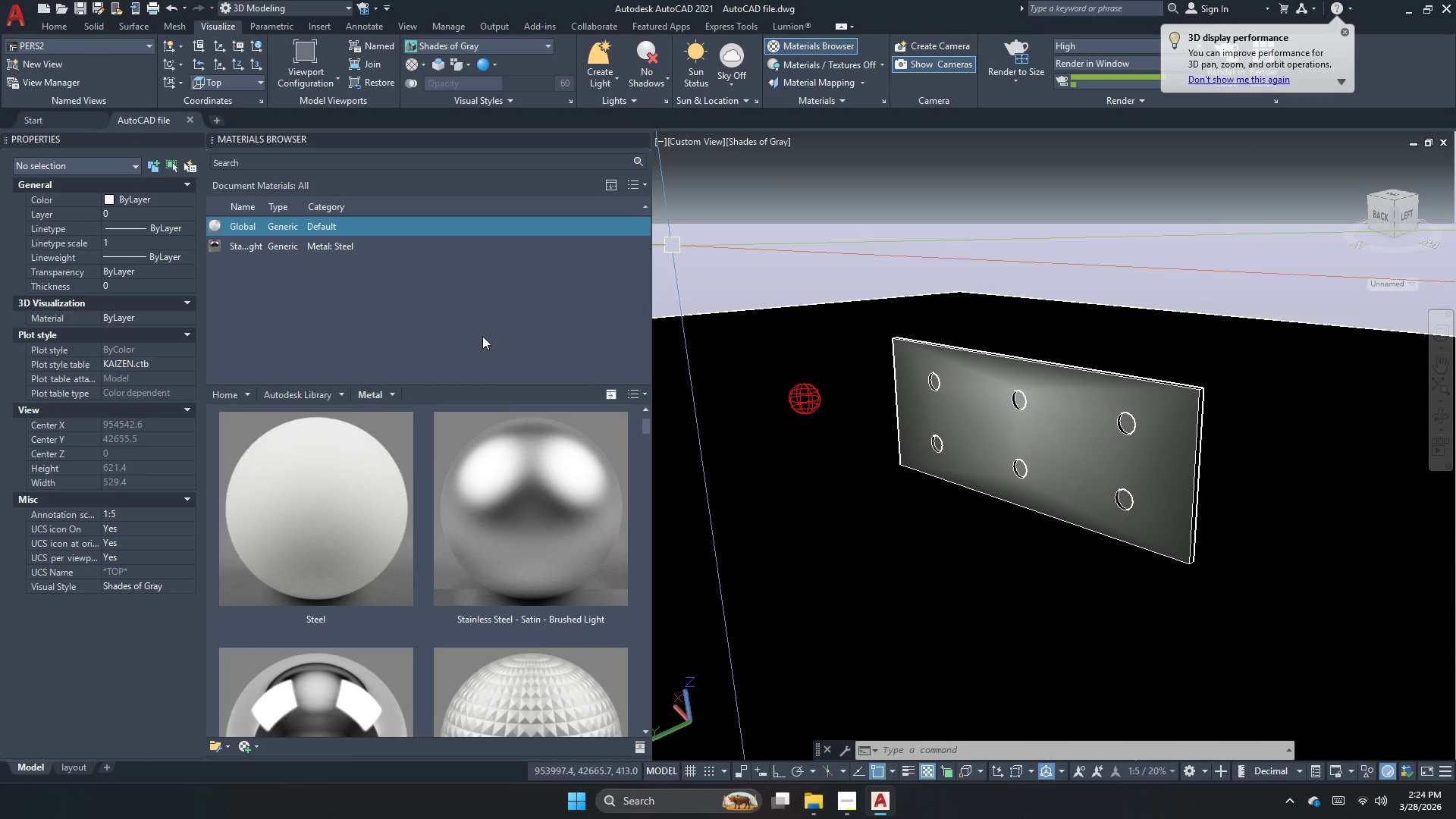 
left_click([369, 243])
 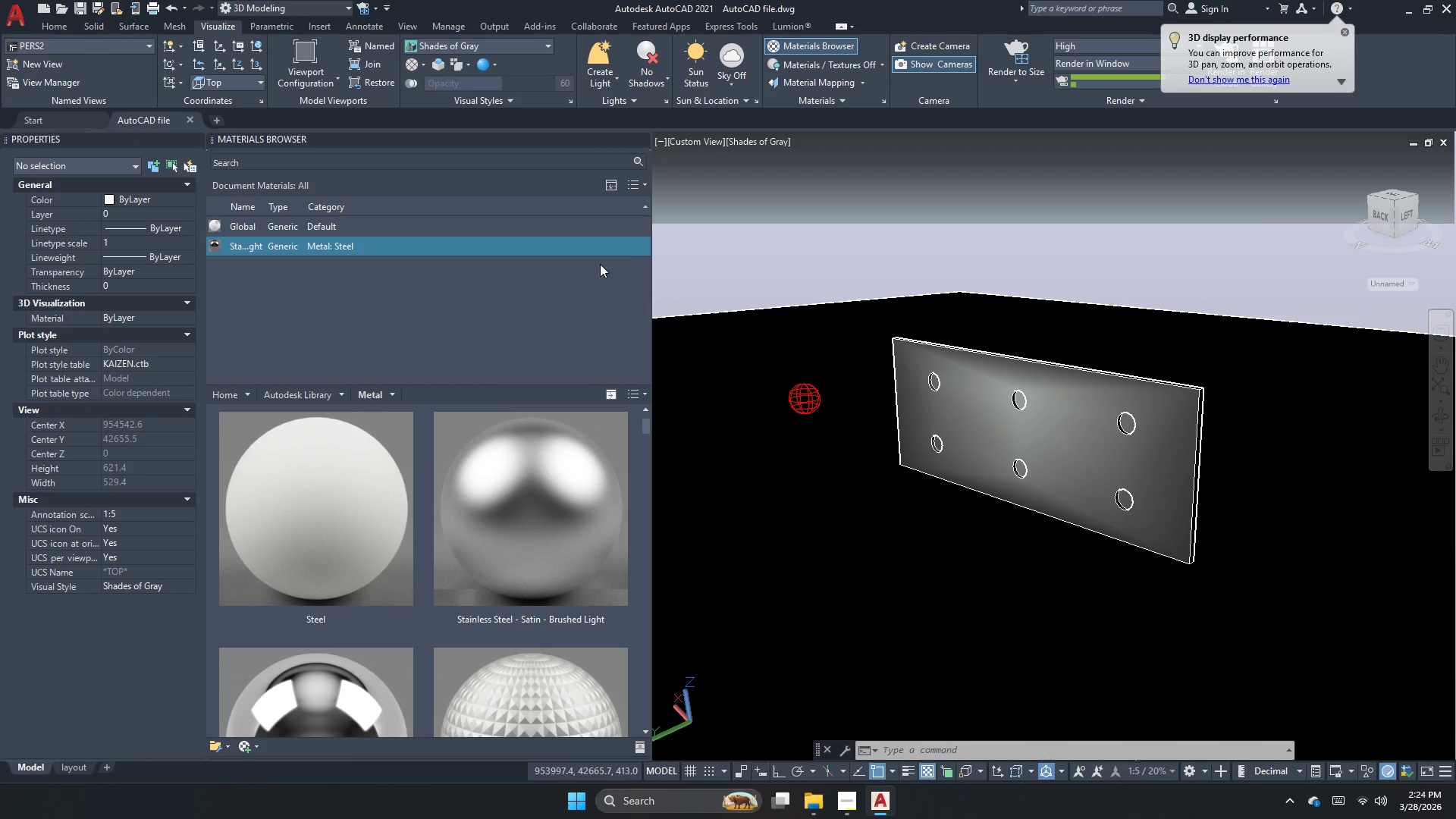 
left_click([642, 249])
 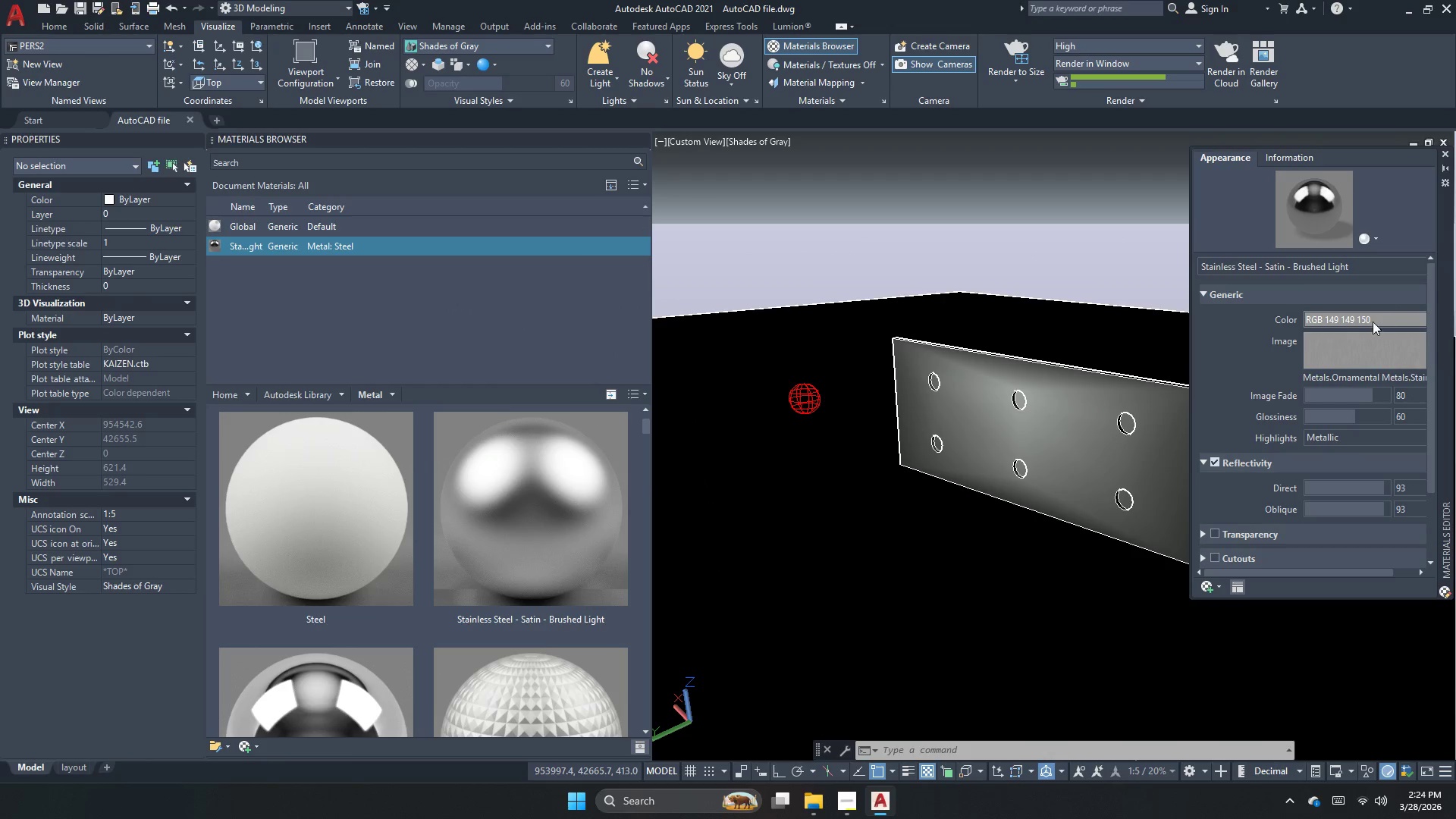 
scroll: coordinate [1257, 419], scroll_direction: up, amount: 3.0
 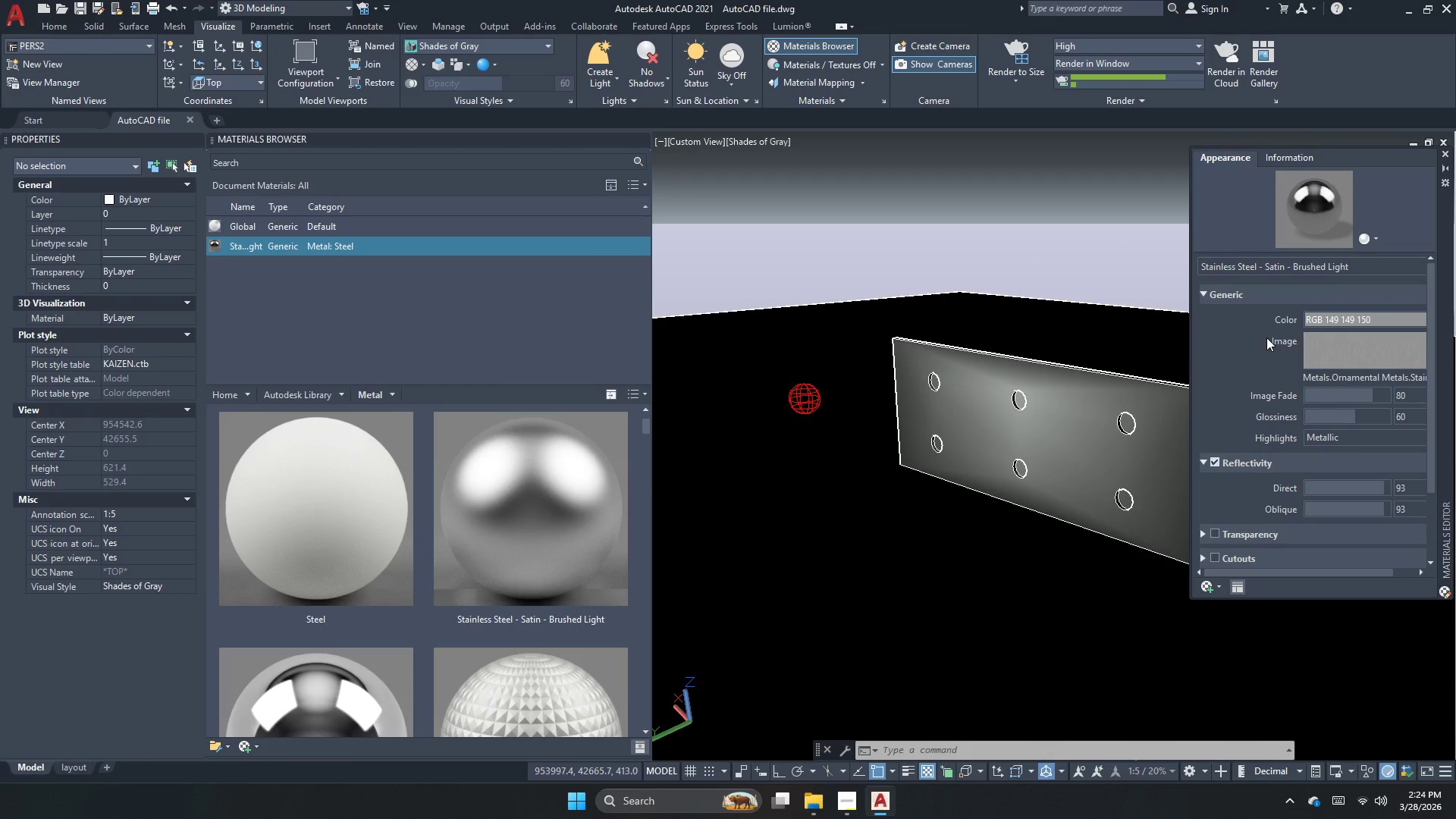 
mouse_move([1426, 165])
 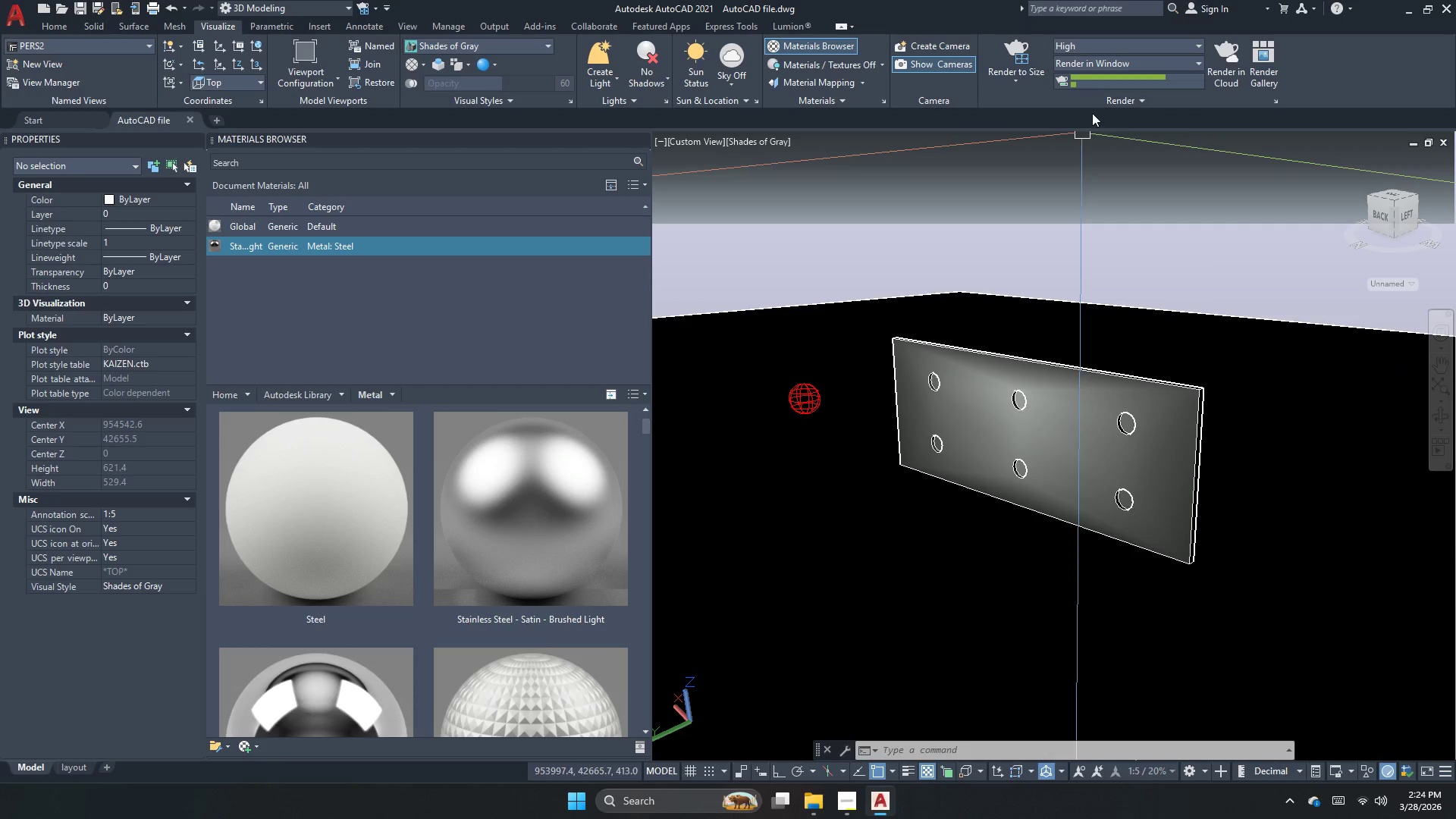 
left_click([1100, 100])
 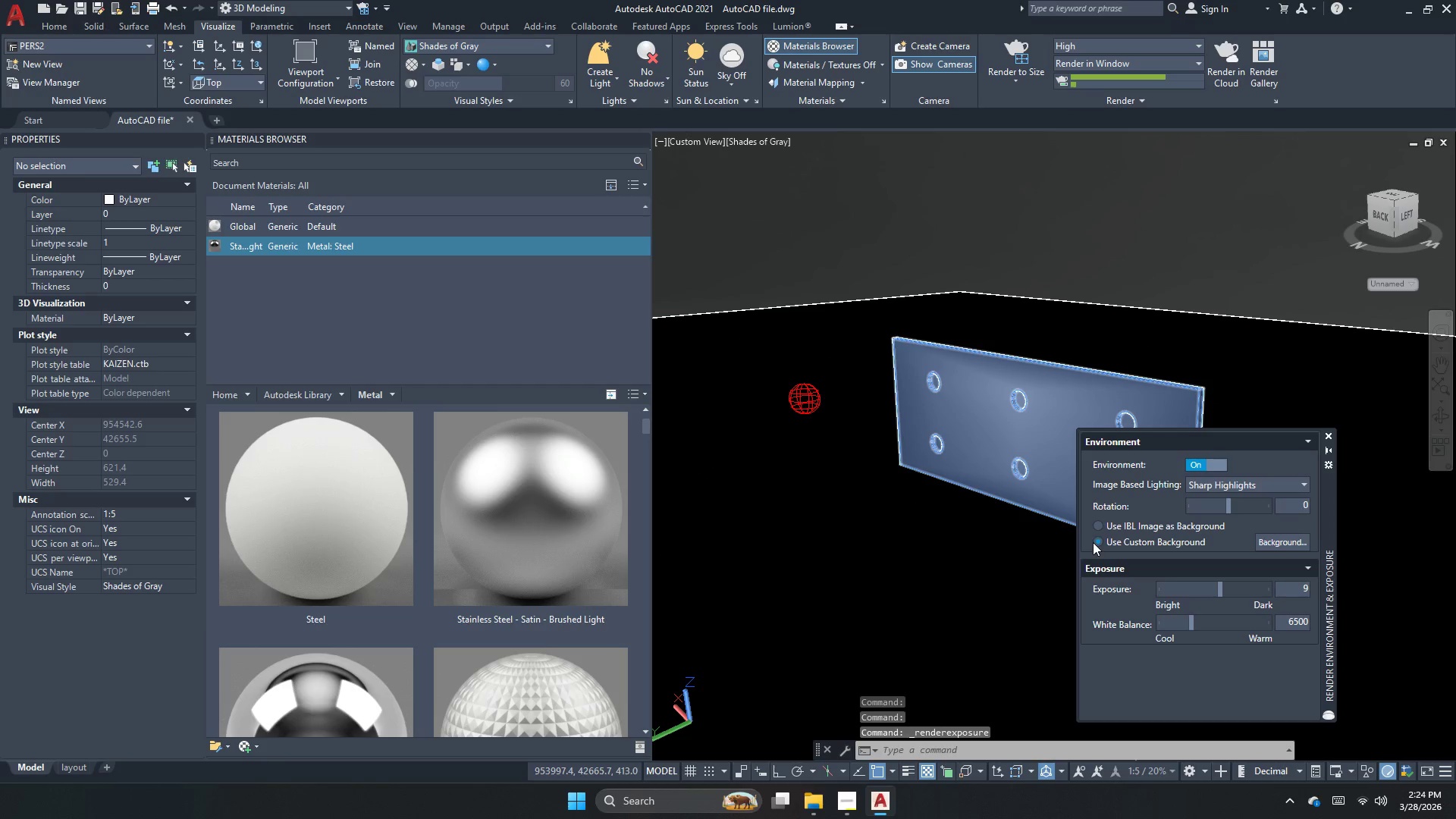 
left_click([1275, 547])
 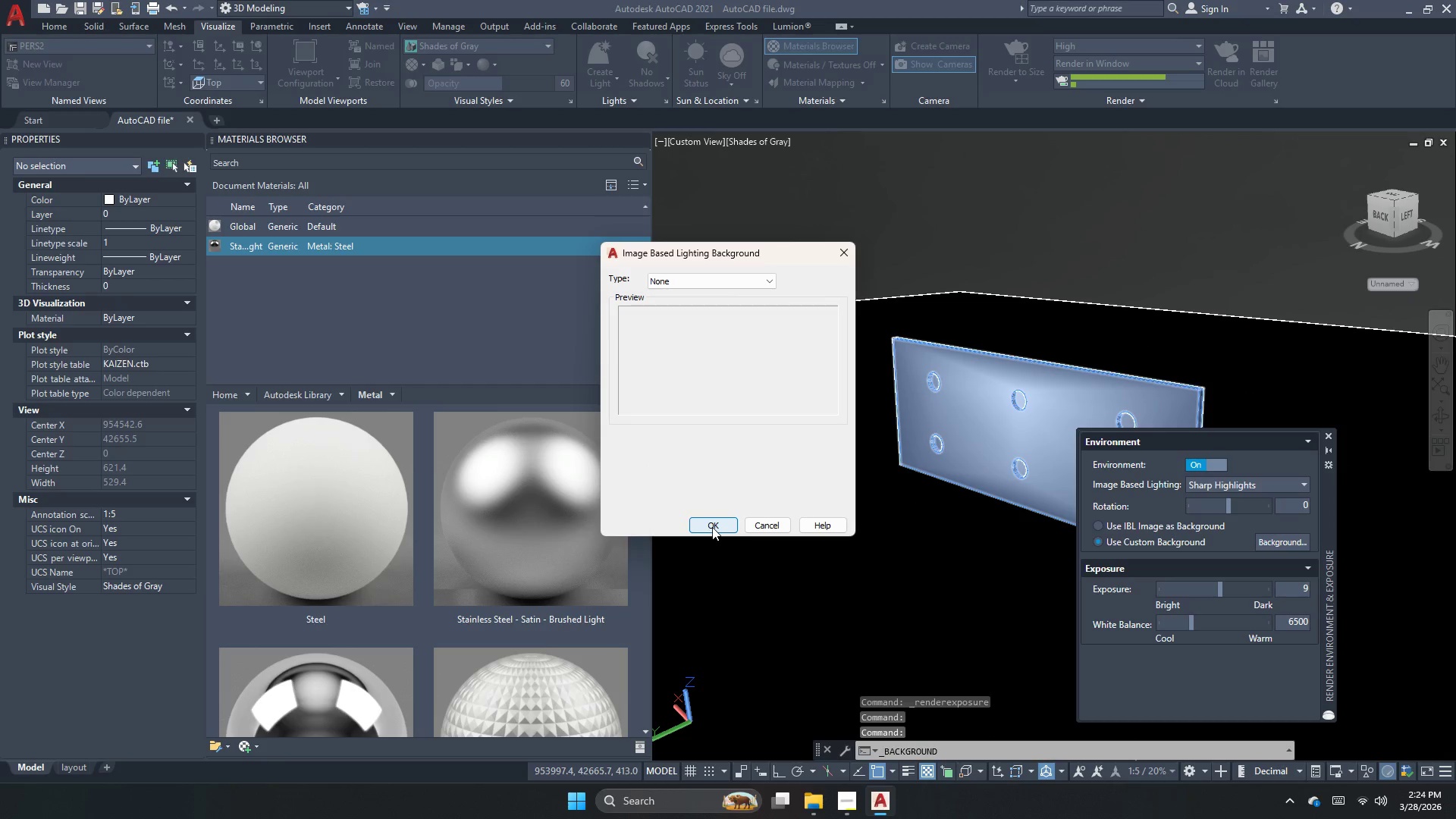 
left_click([690, 286])
 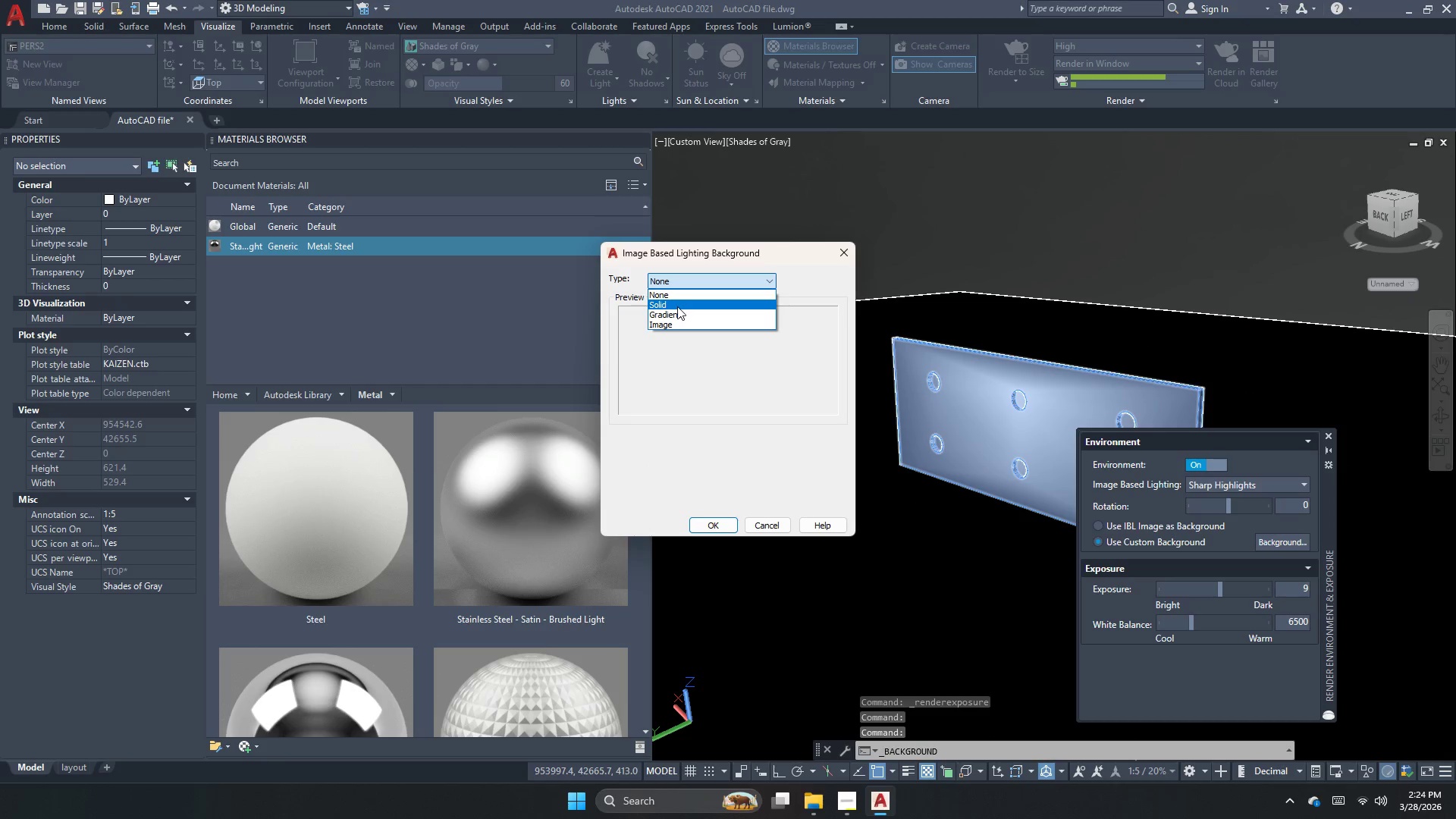 
left_click([677, 306])
 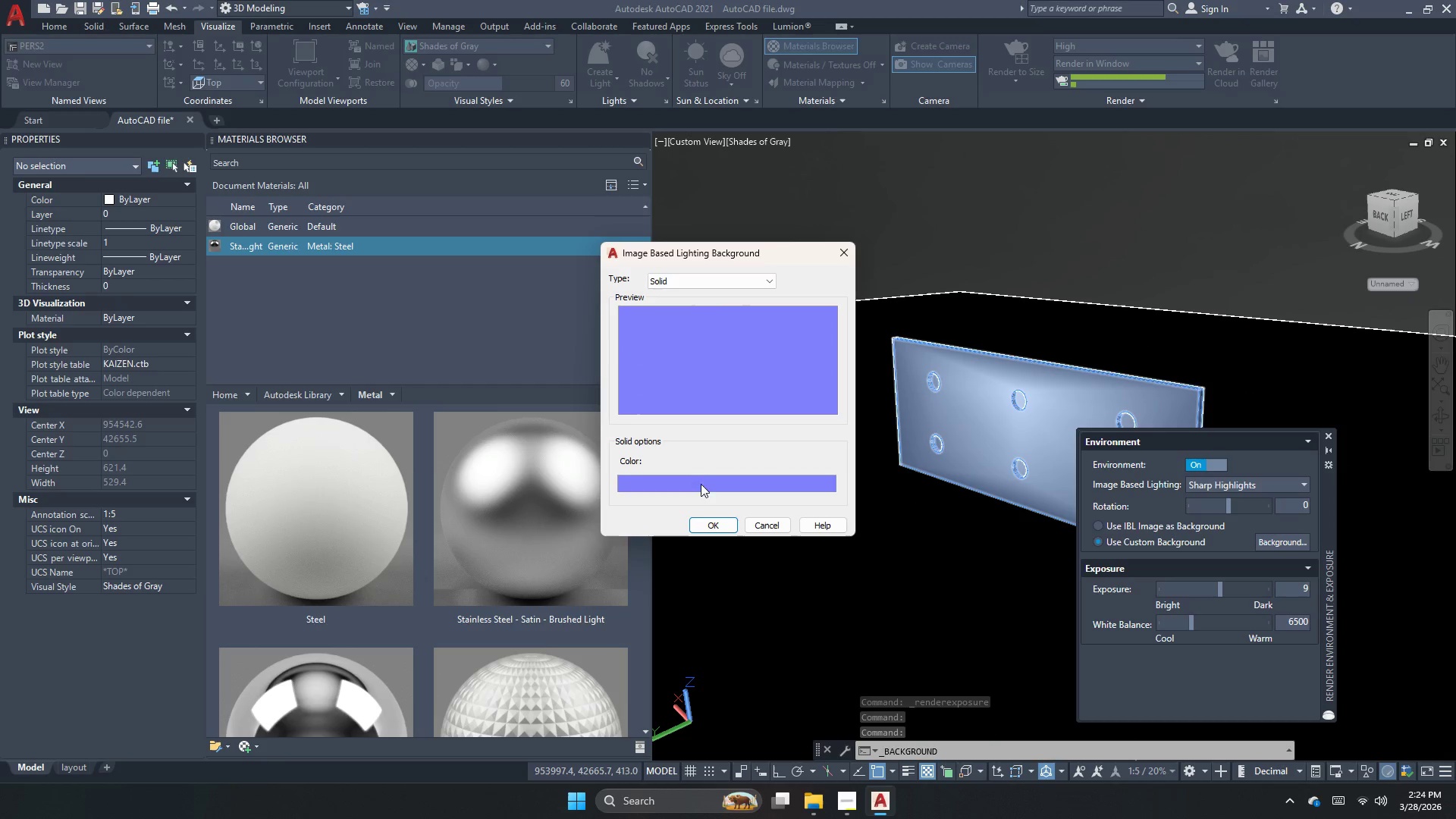 
left_click([701, 479])
 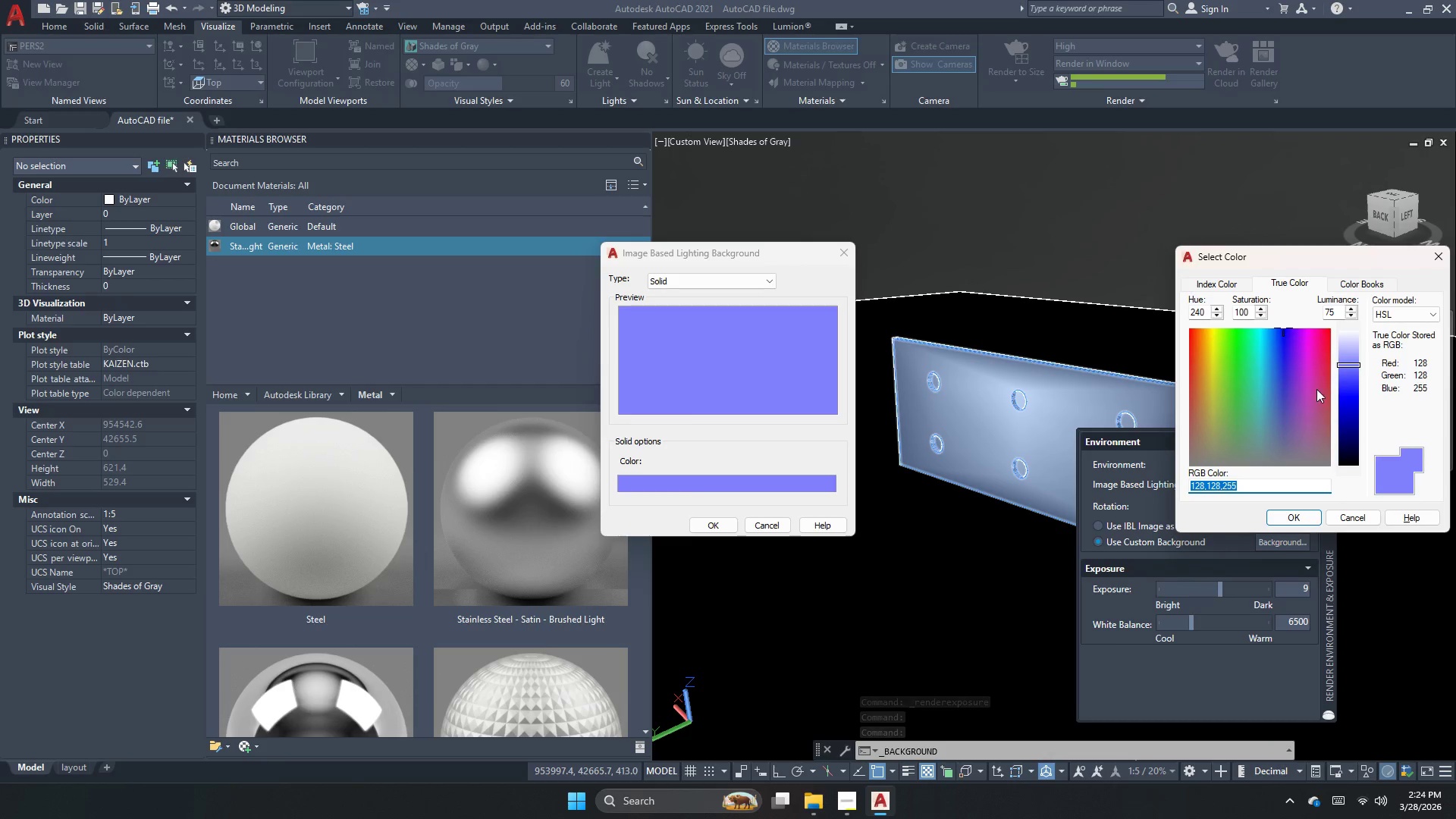 
left_click_drag(start_coordinate=[1342, 363], to_coordinate=[1351, 327])
 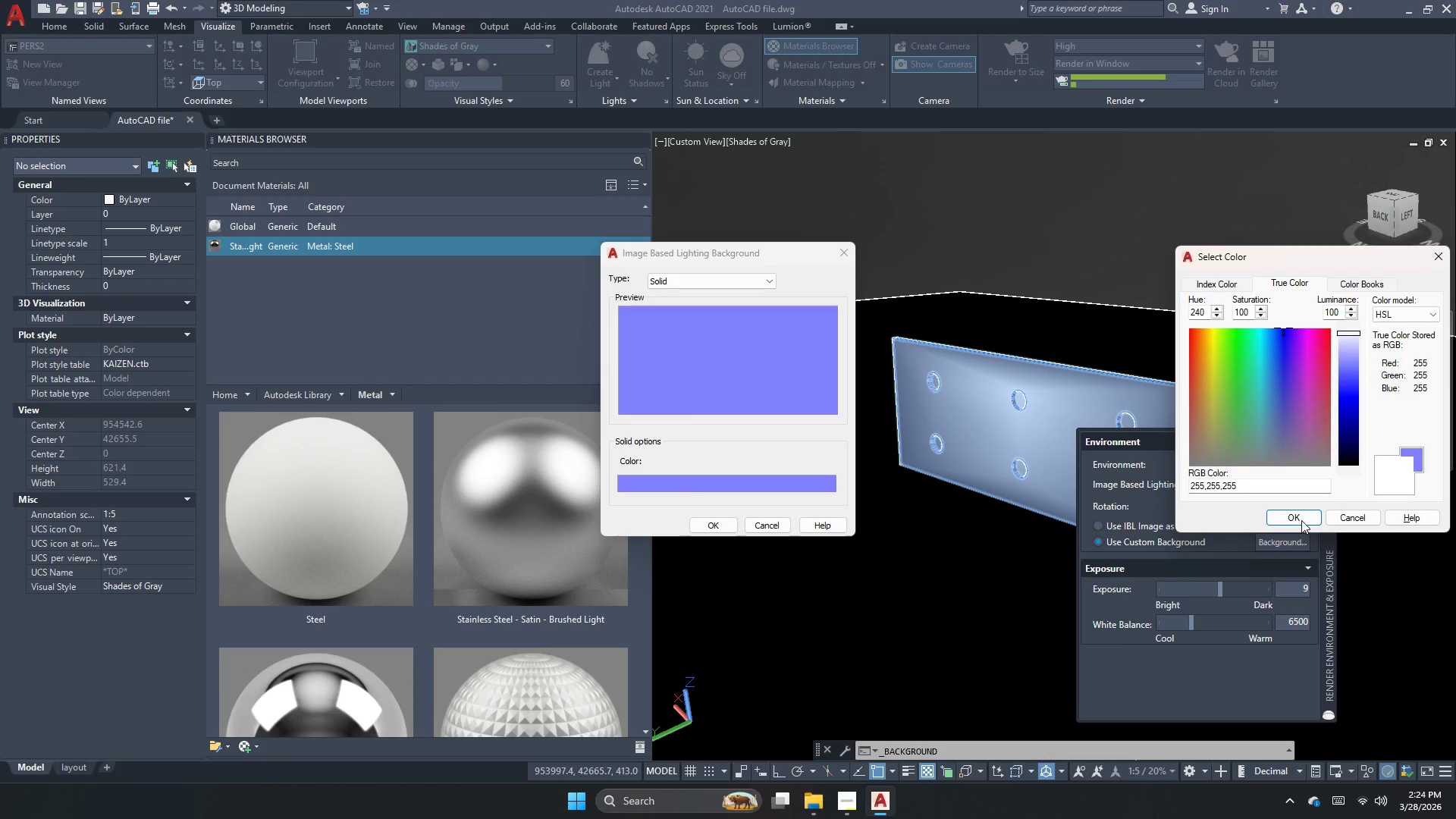 
left_click([1299, 516])
 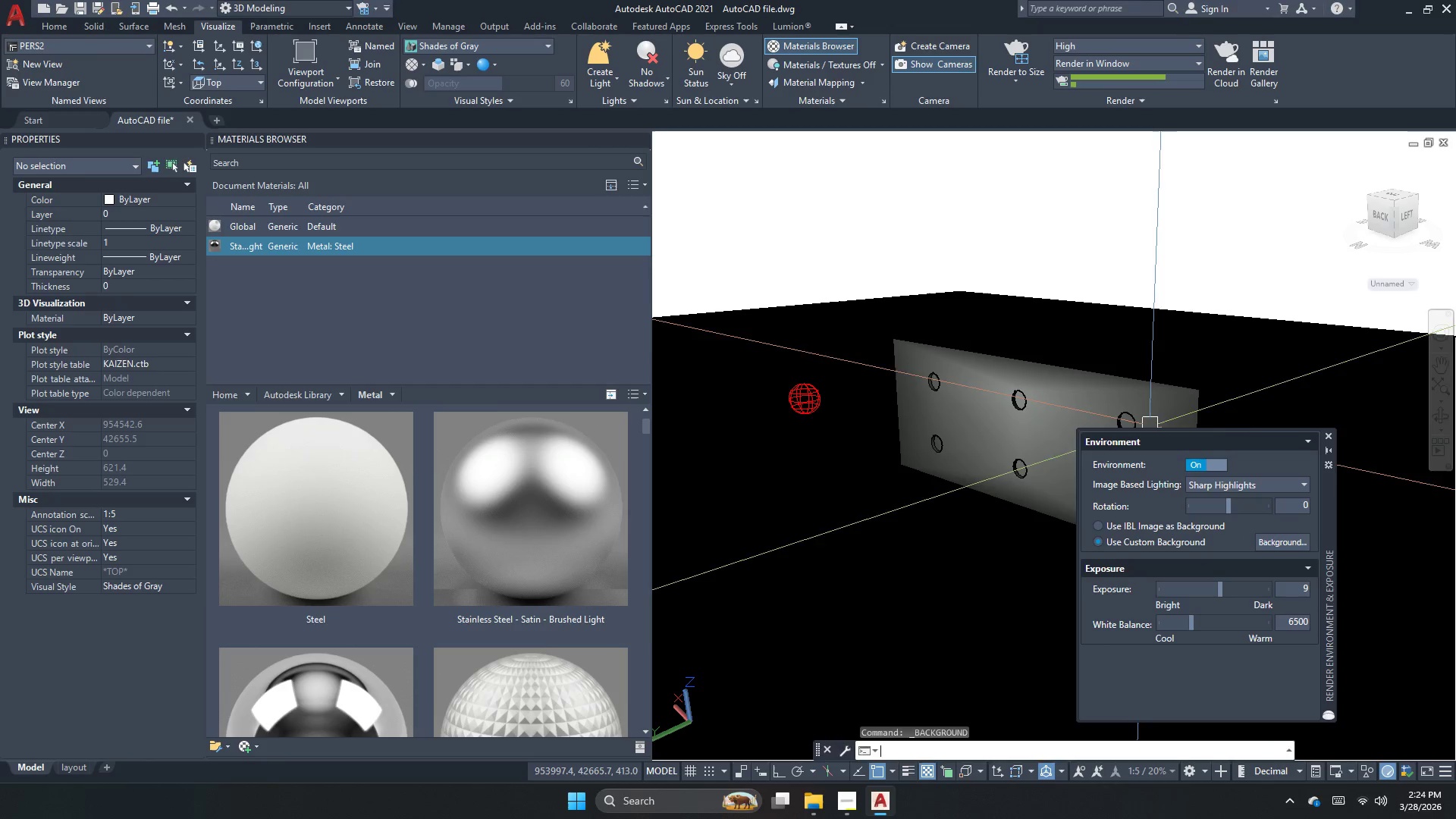 
left_click([1326, 435])
 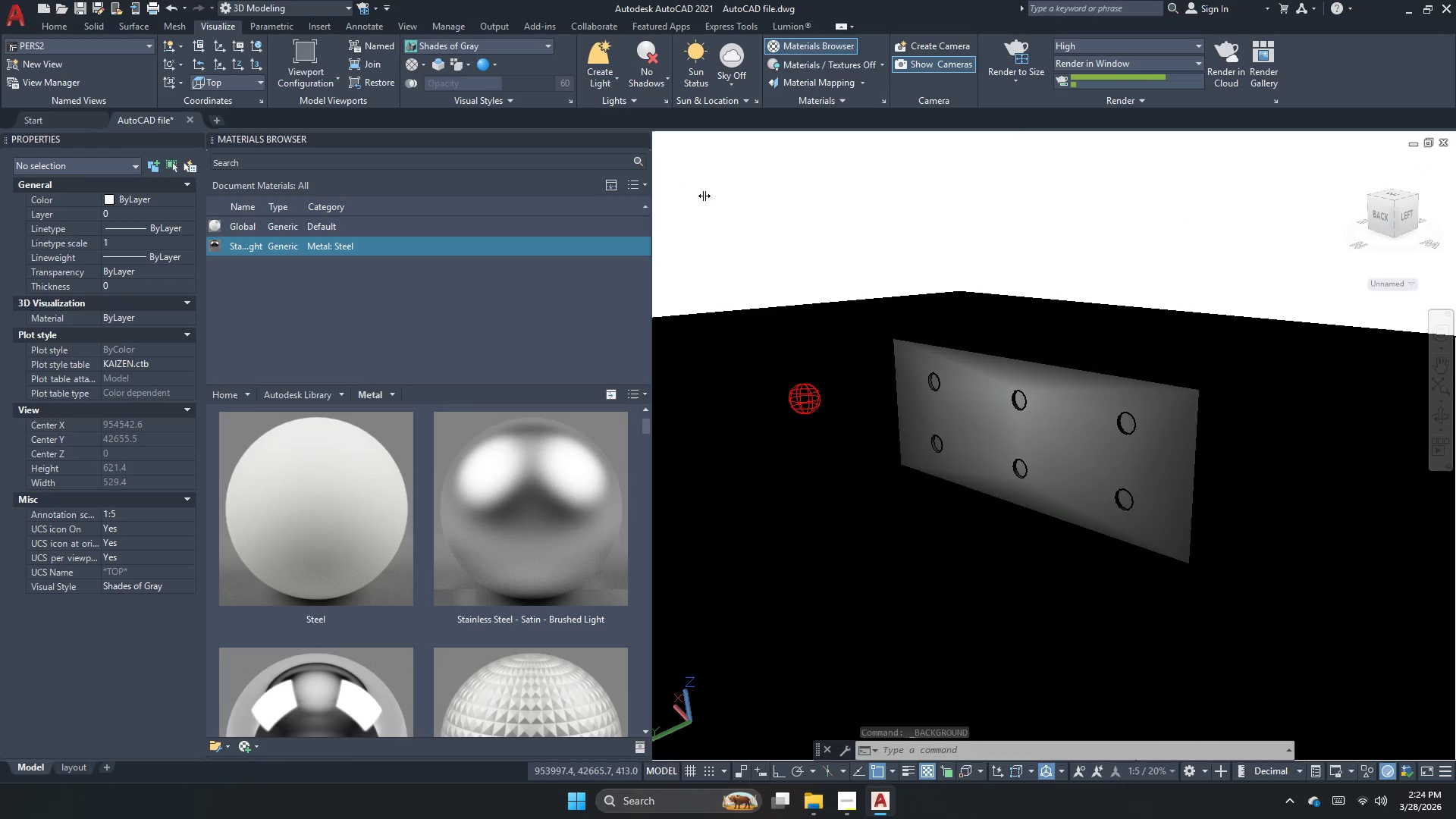 
left_click([1009, 55])
 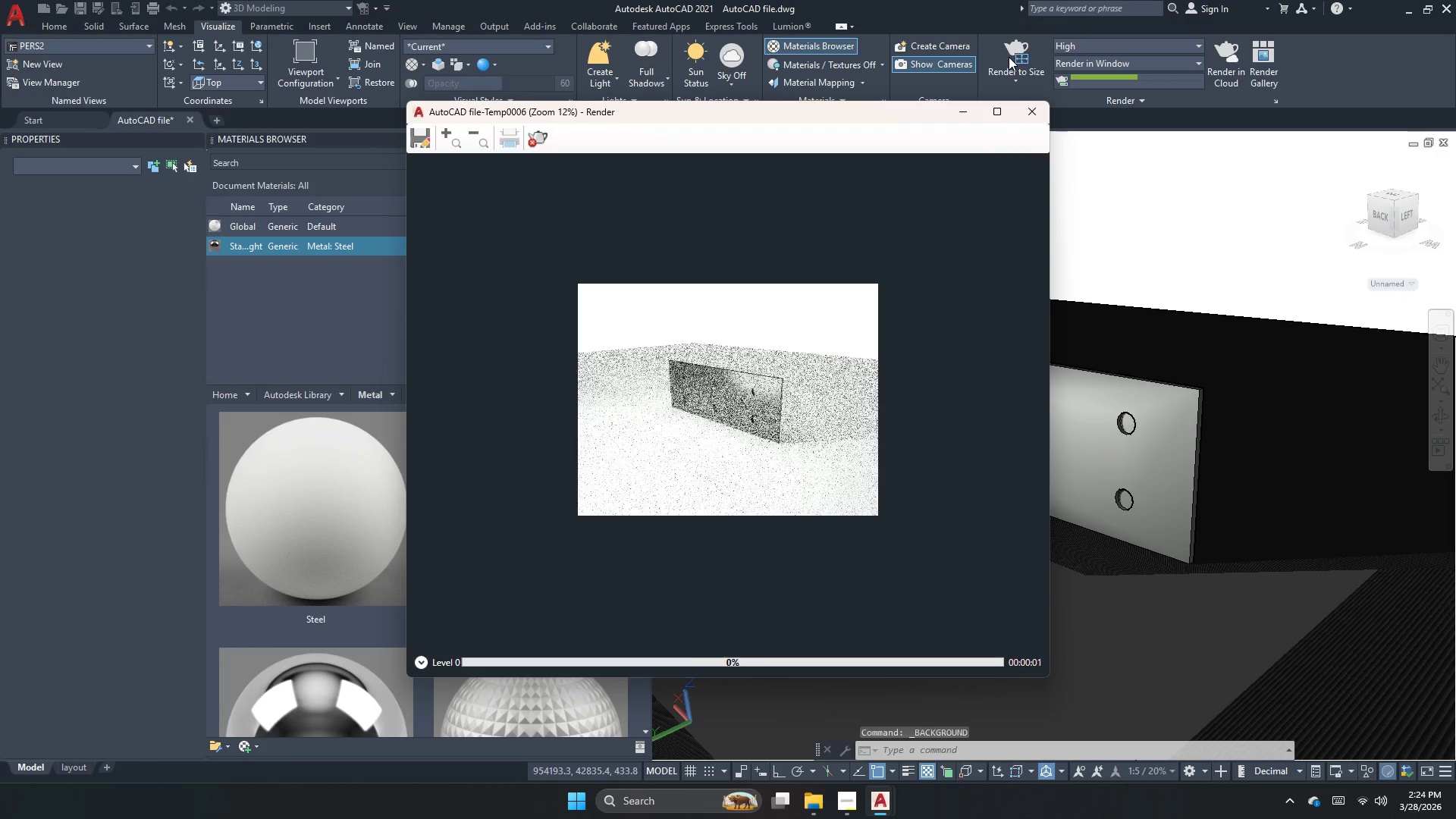 
scroll: coordinate [701, 394], scroll_direction: up, amount: 2.0
 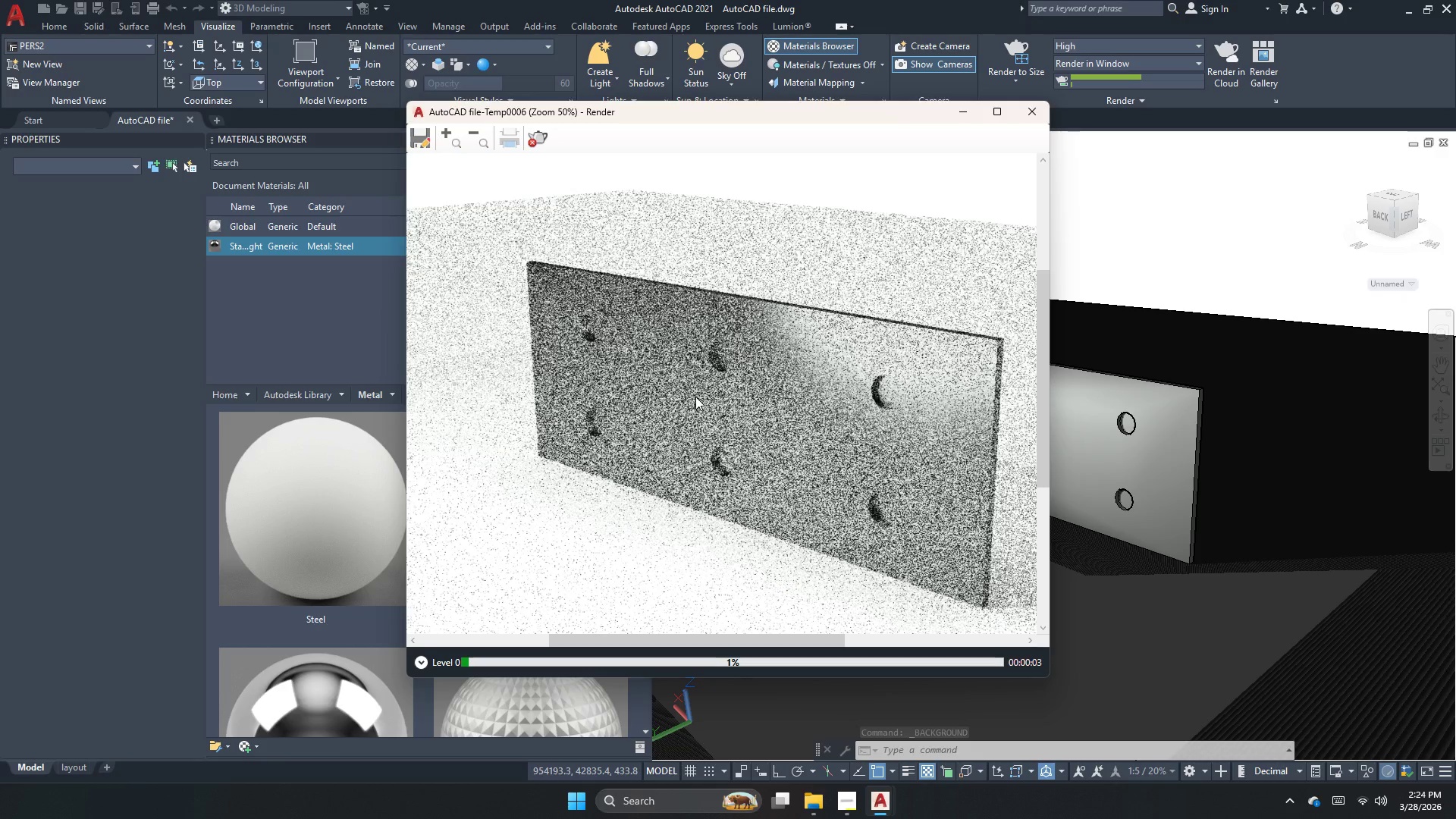 
scroll: coordinate [695, 397], scroll_direction: down, amount: 1.0
 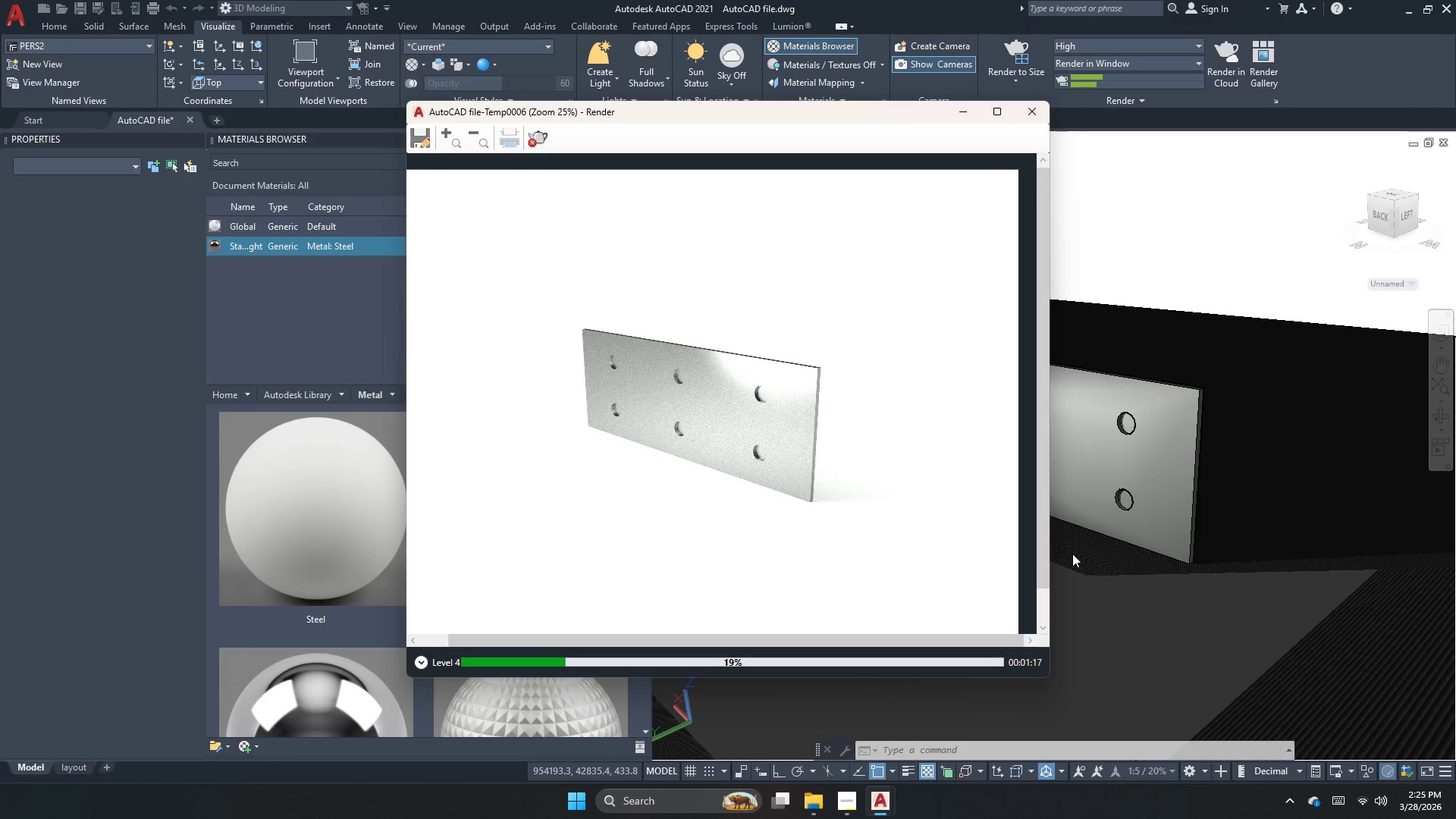 
wait(78.12)
 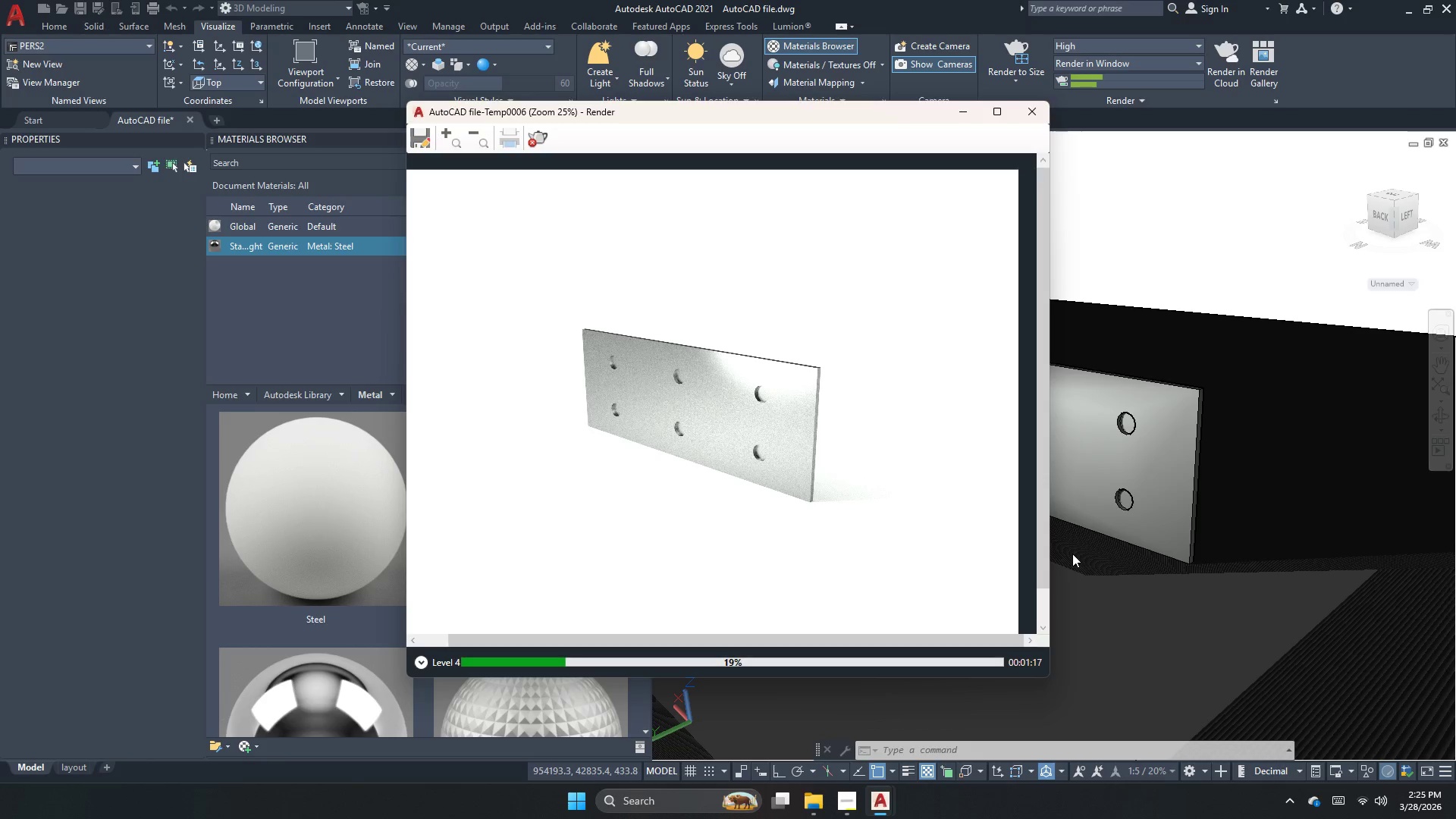 
scroll: coordinate [761, 416], scroll_direction: up, amount: 2.0
 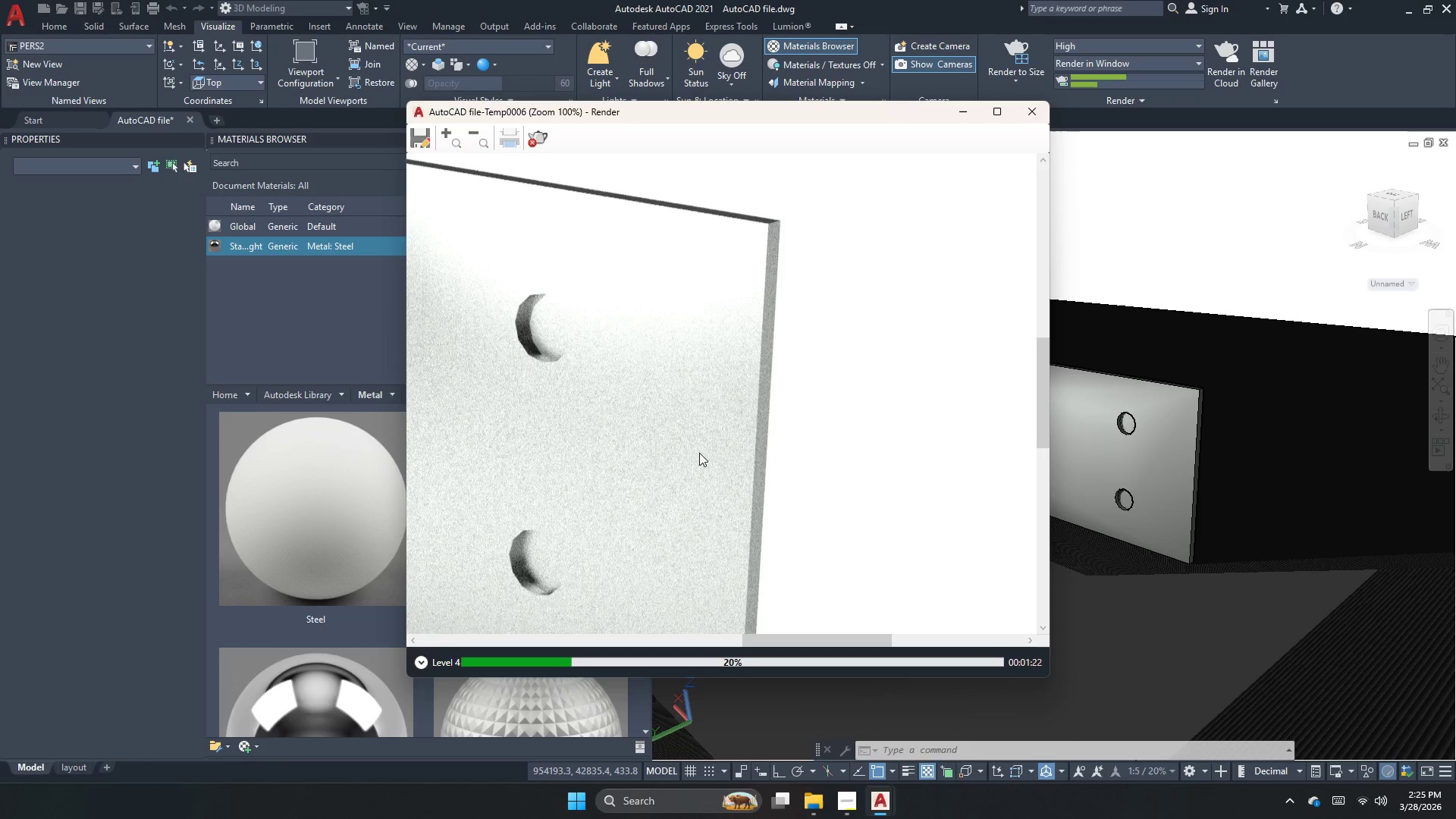 
scroll: coordinate [803, 469], scroll_direction: down, amount: 2.0
 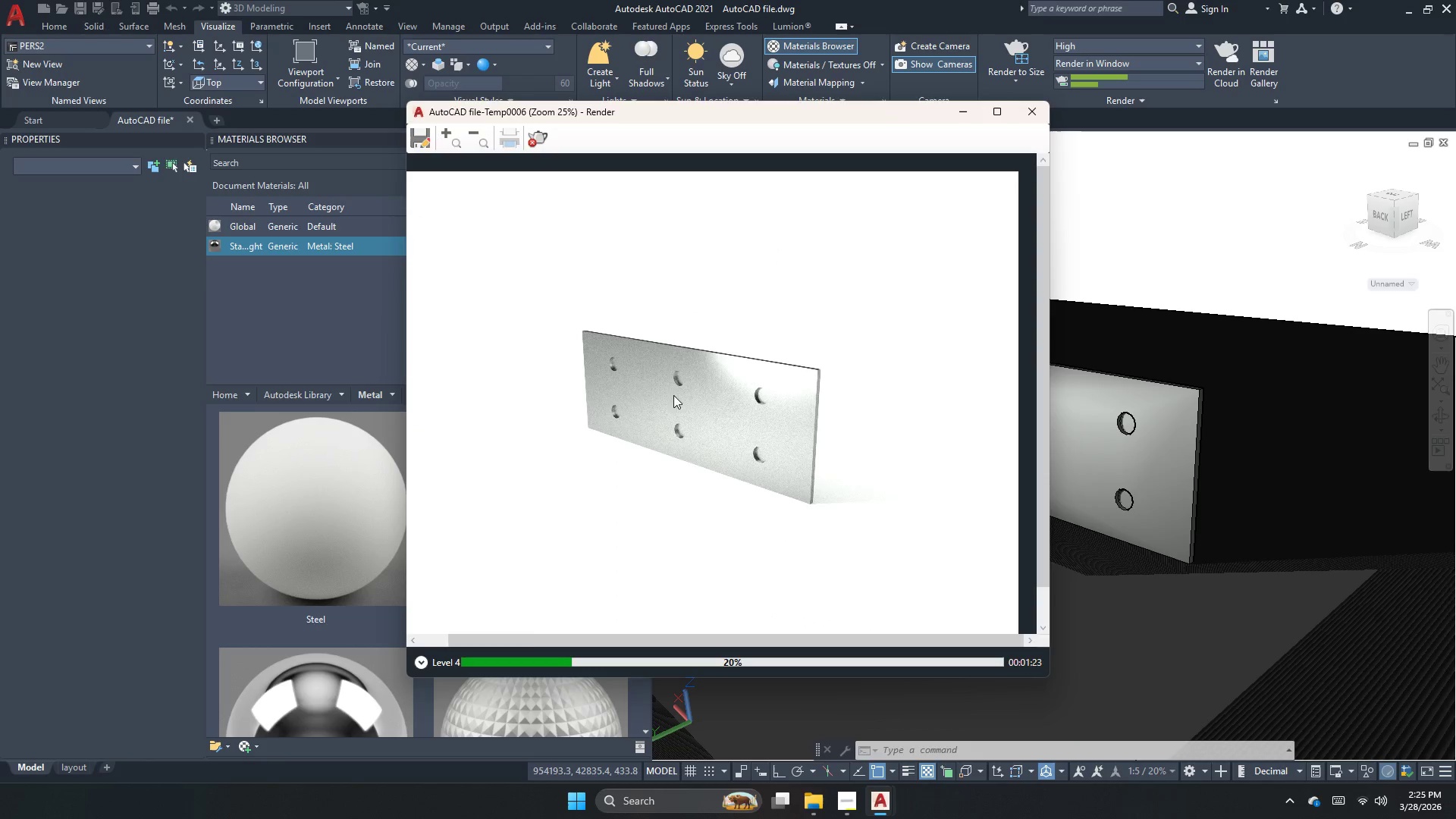 
scroll: coordinate [745, 369], scroll_direction: up, amount: 2.0
 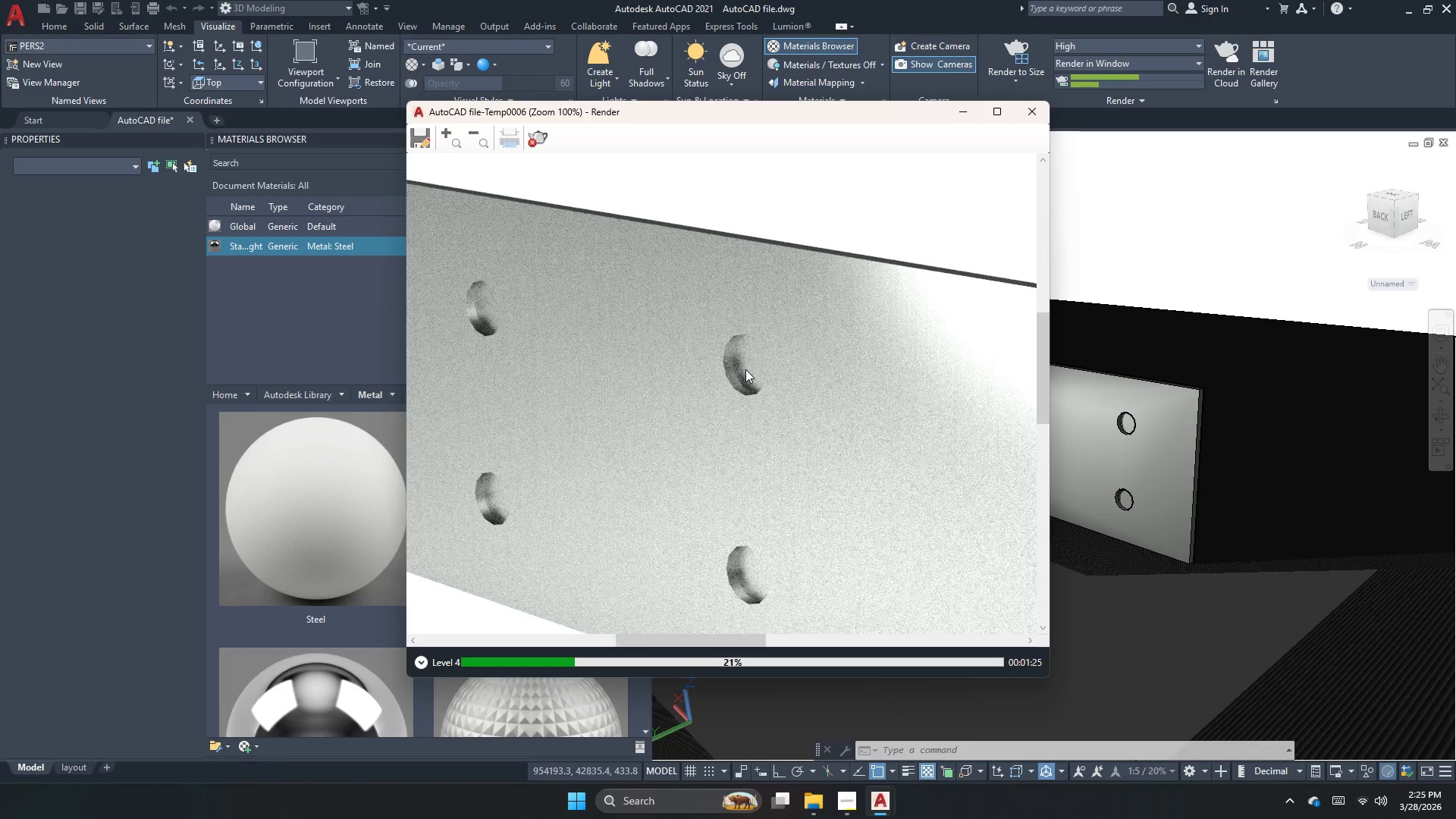 
scroll: coordinate [741, 373], scroll_direction: down, amount: 1.0
 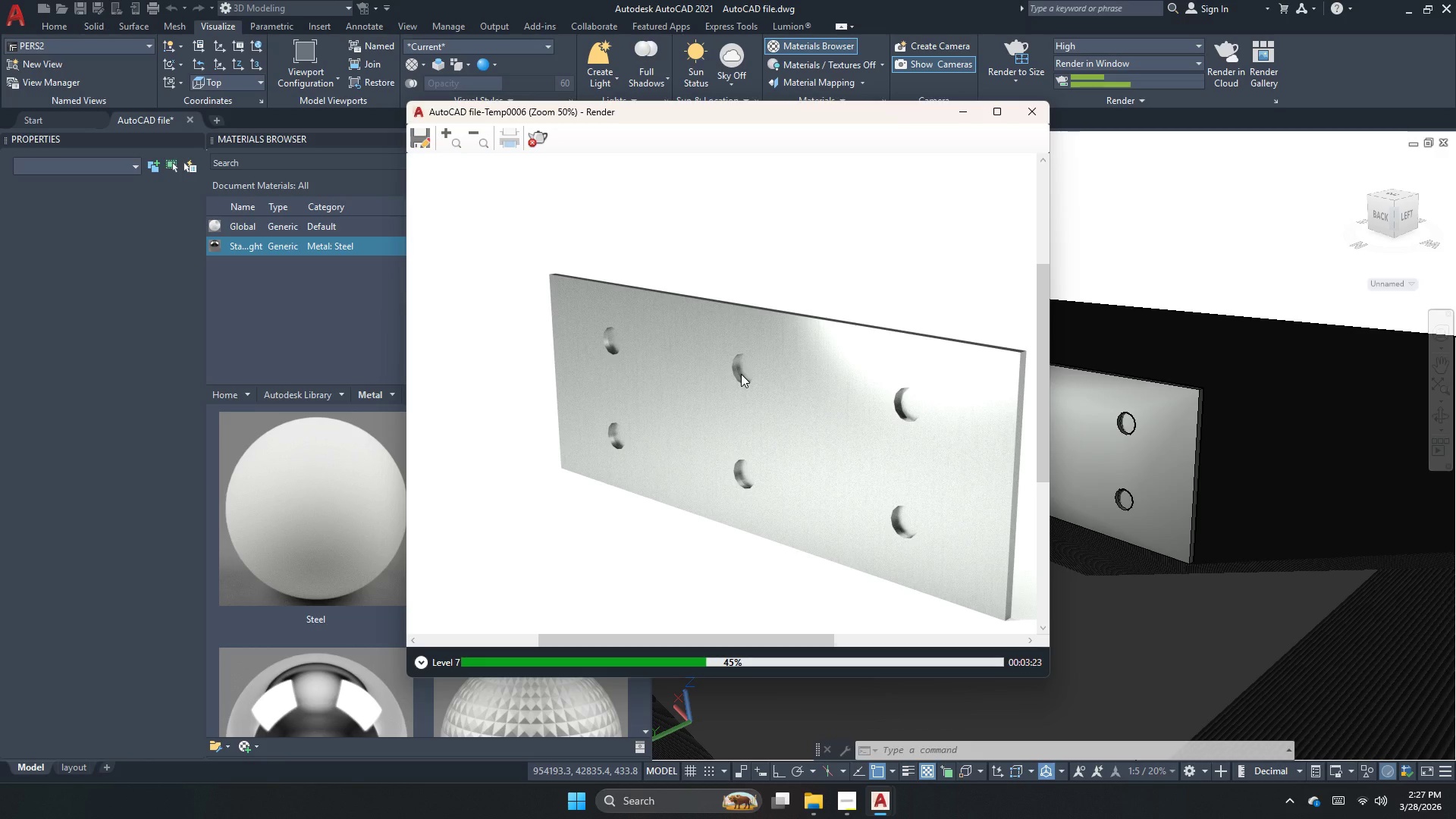 
wait(122.74)
 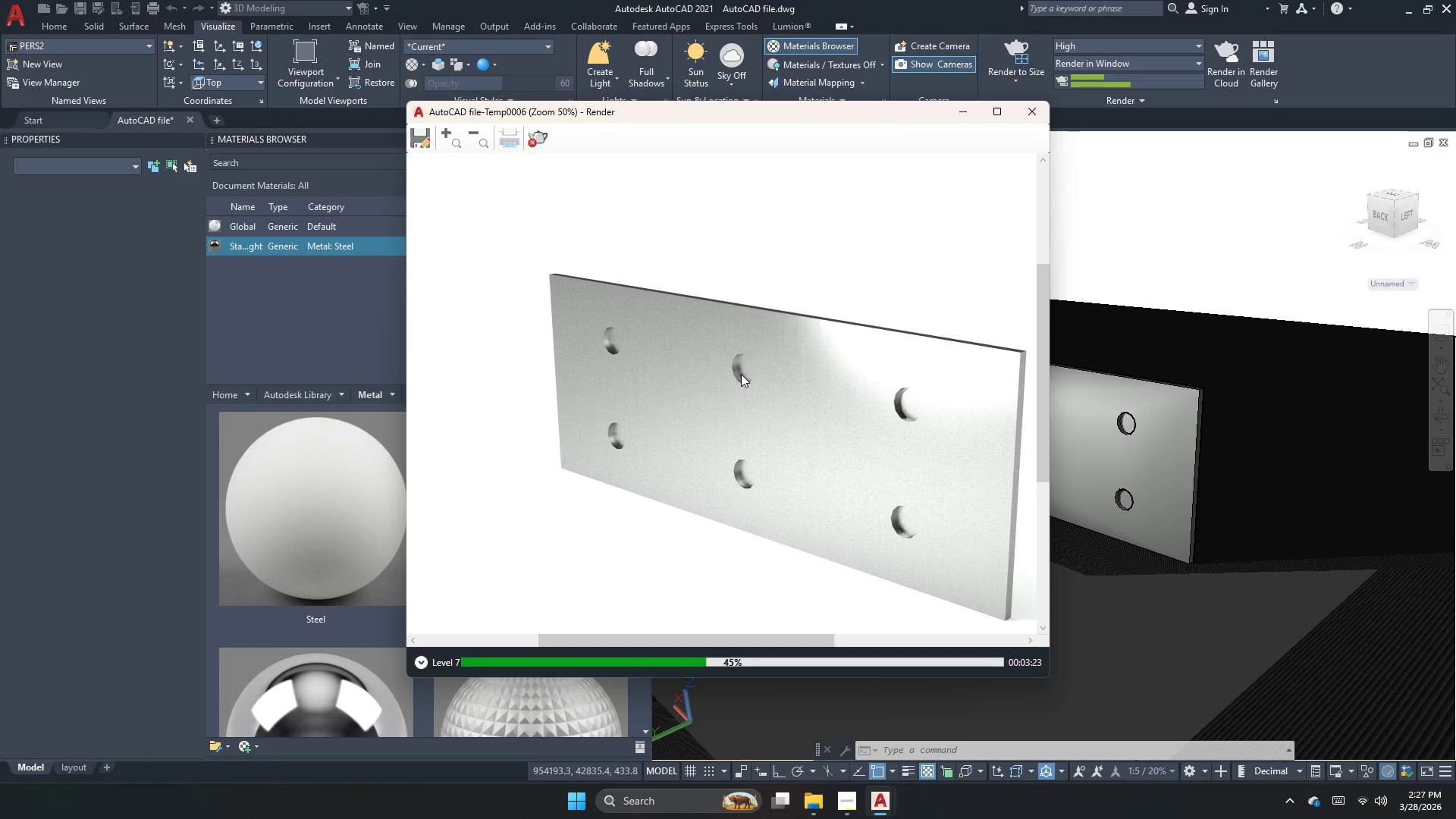 
scroll: coordinate [756, 303], scroll_direction: up, amount: 1.0
 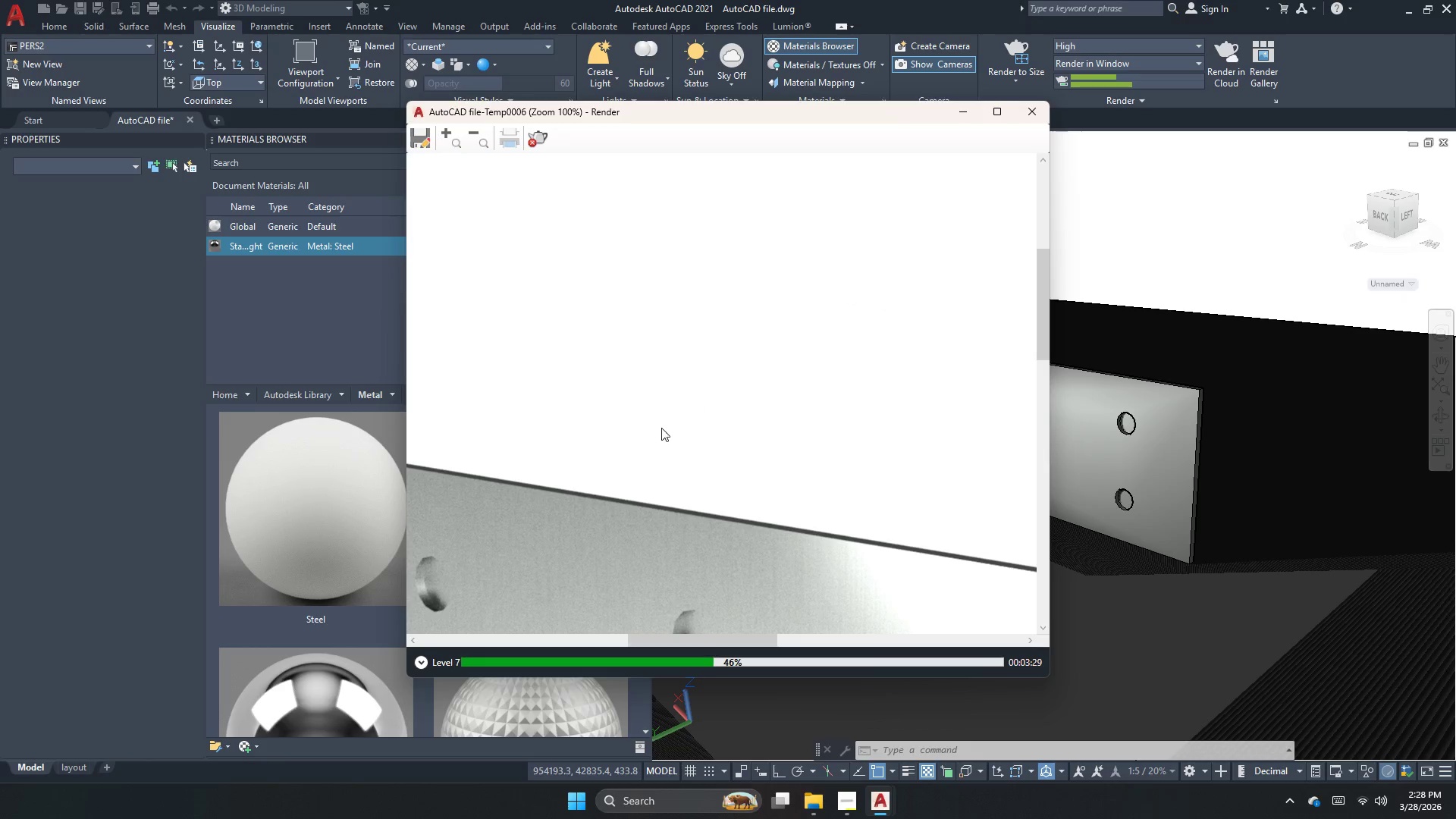 
scroll: coordinate [654, 425], scroll_direction: none, amount: 0.0
 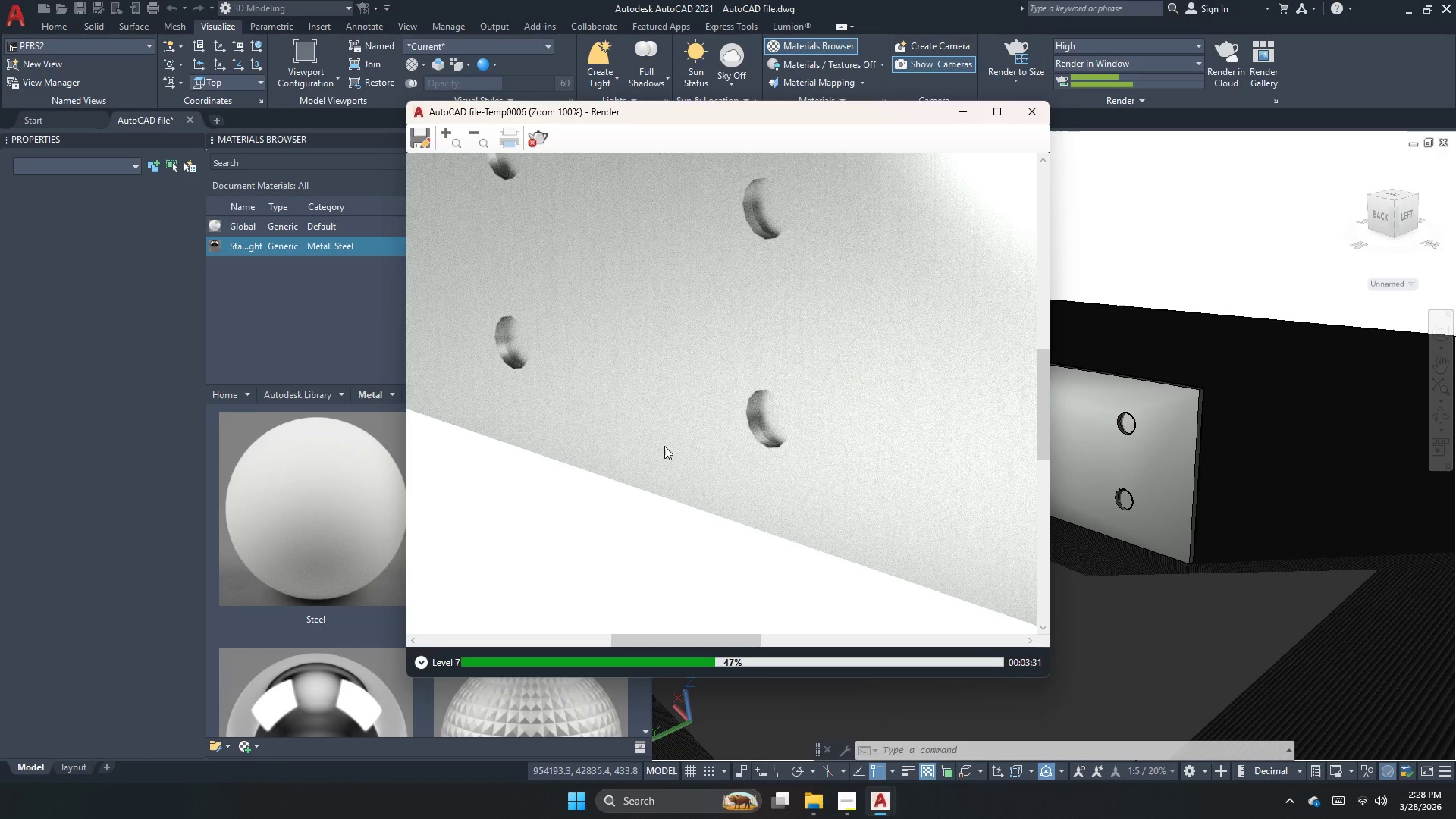 
scroll: coordinate [722, 410], scroll_direction: down, amount: 1.0
 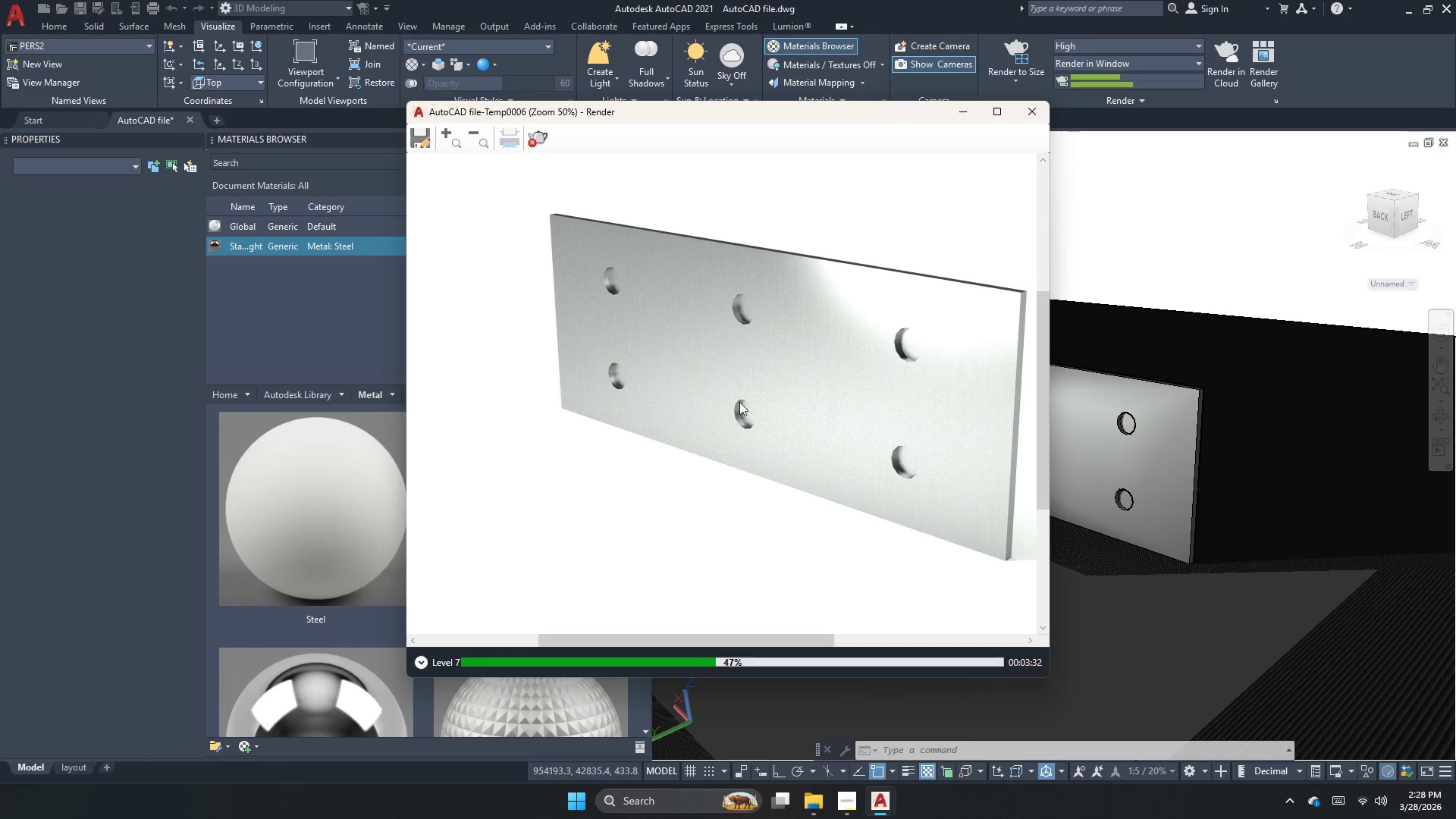 
scroll: coordinate [751, 400], scroll_direction: up, amount: 1.0
 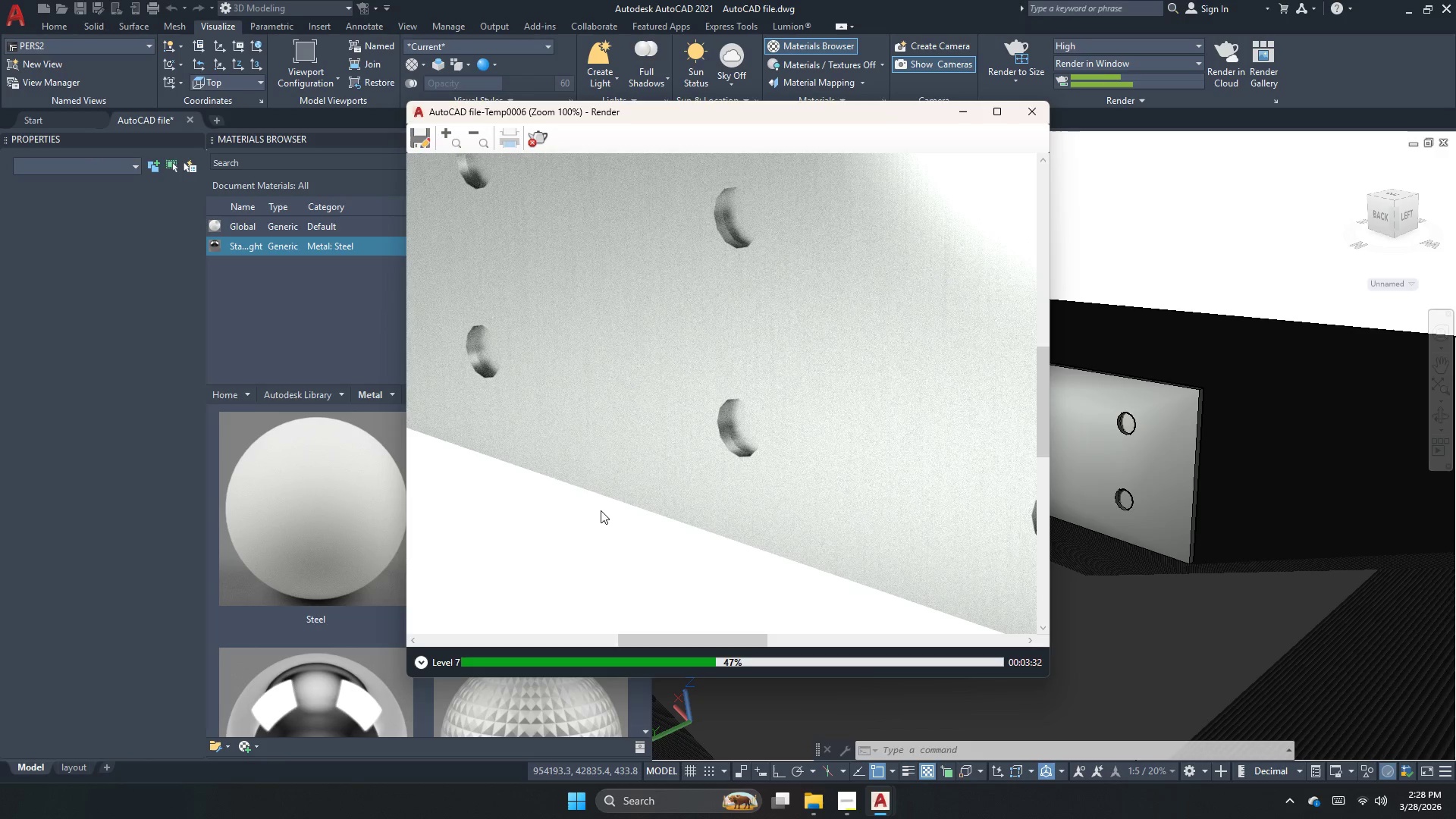 
scroll: coordinate [597, 513], scroll_direction: down, amount: 1.0
 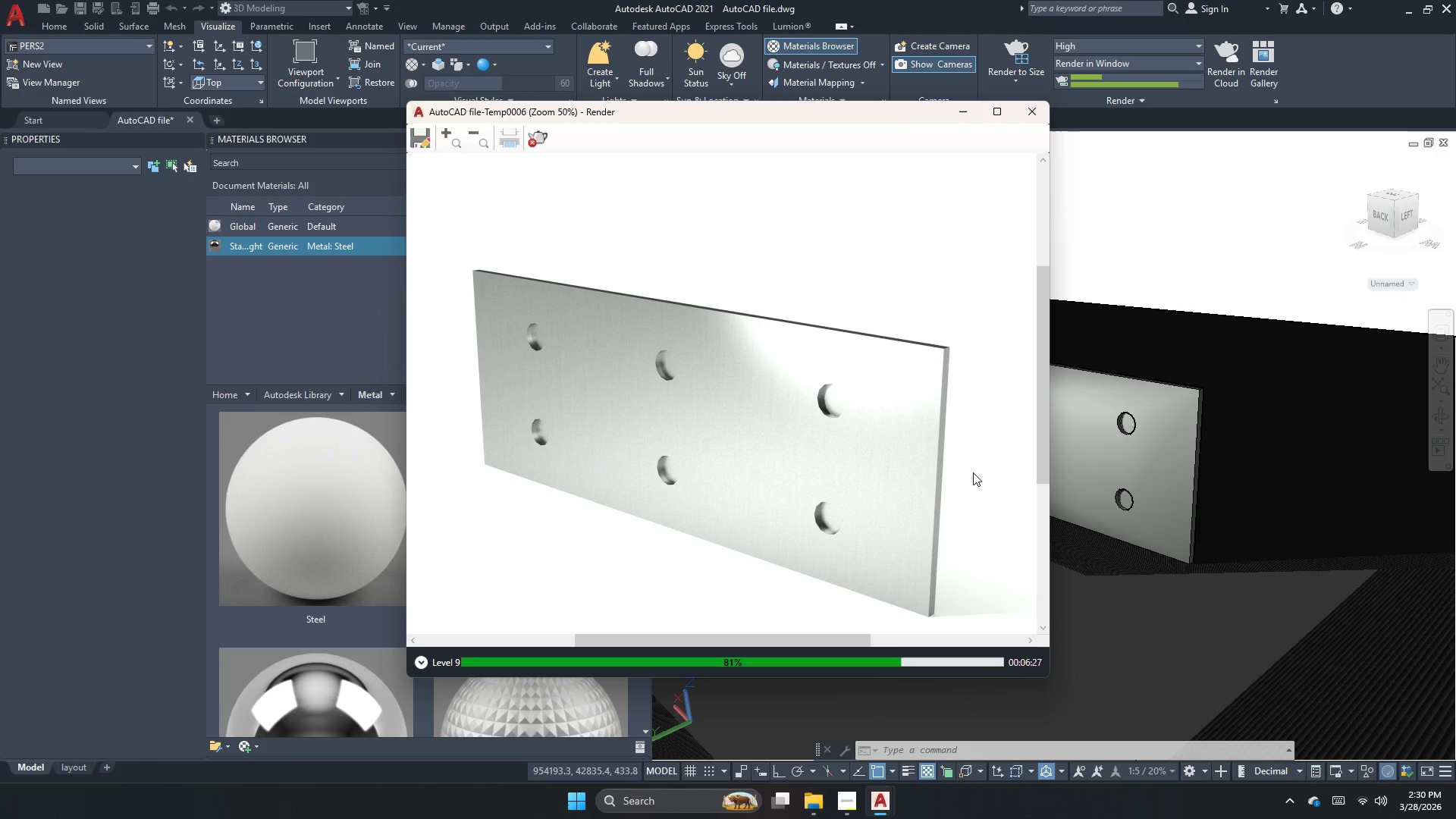 
wait(178.46)
 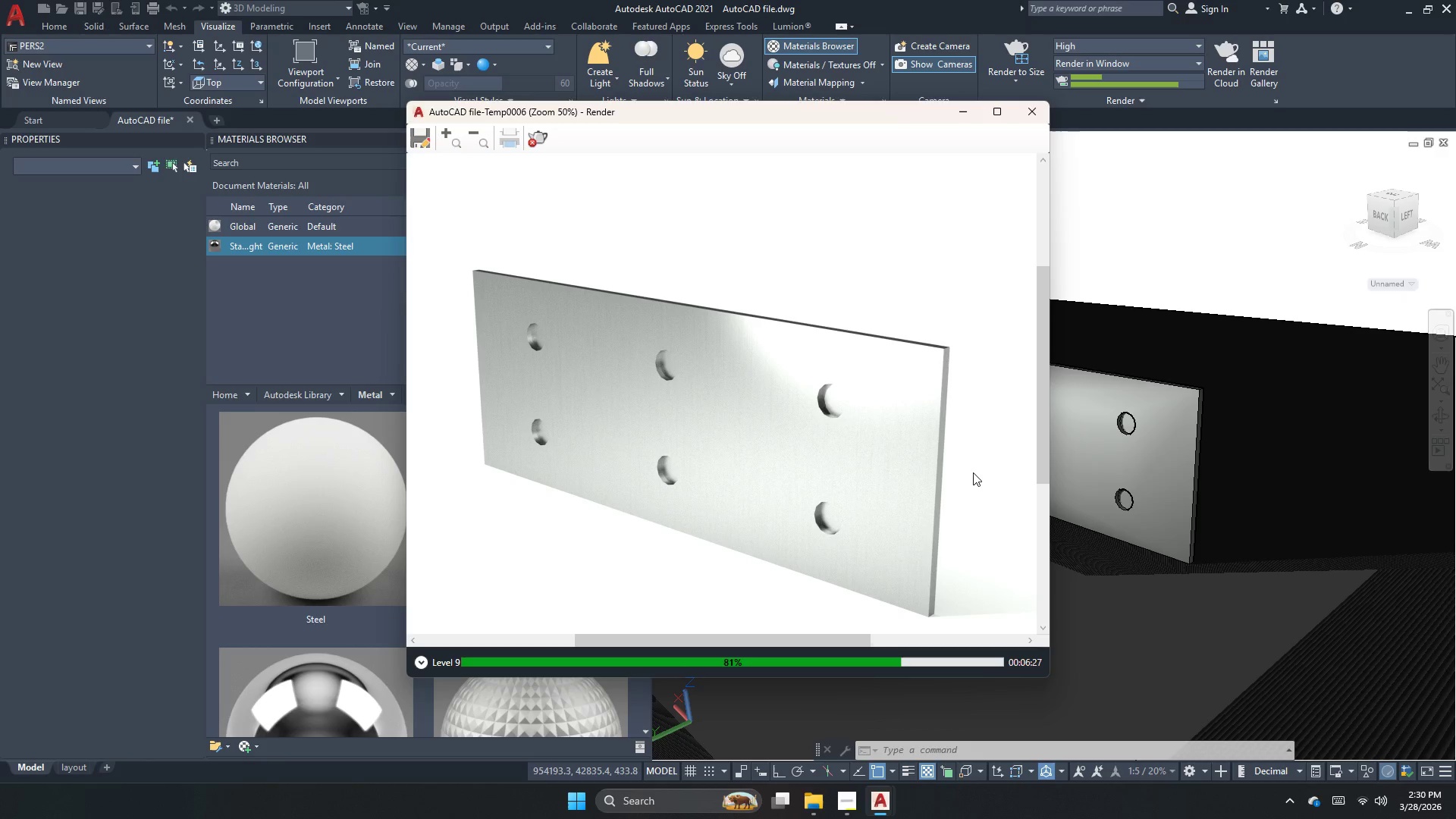 
scroll: coordinate [713, 403], scroll_direction: up, amount: 1.0
 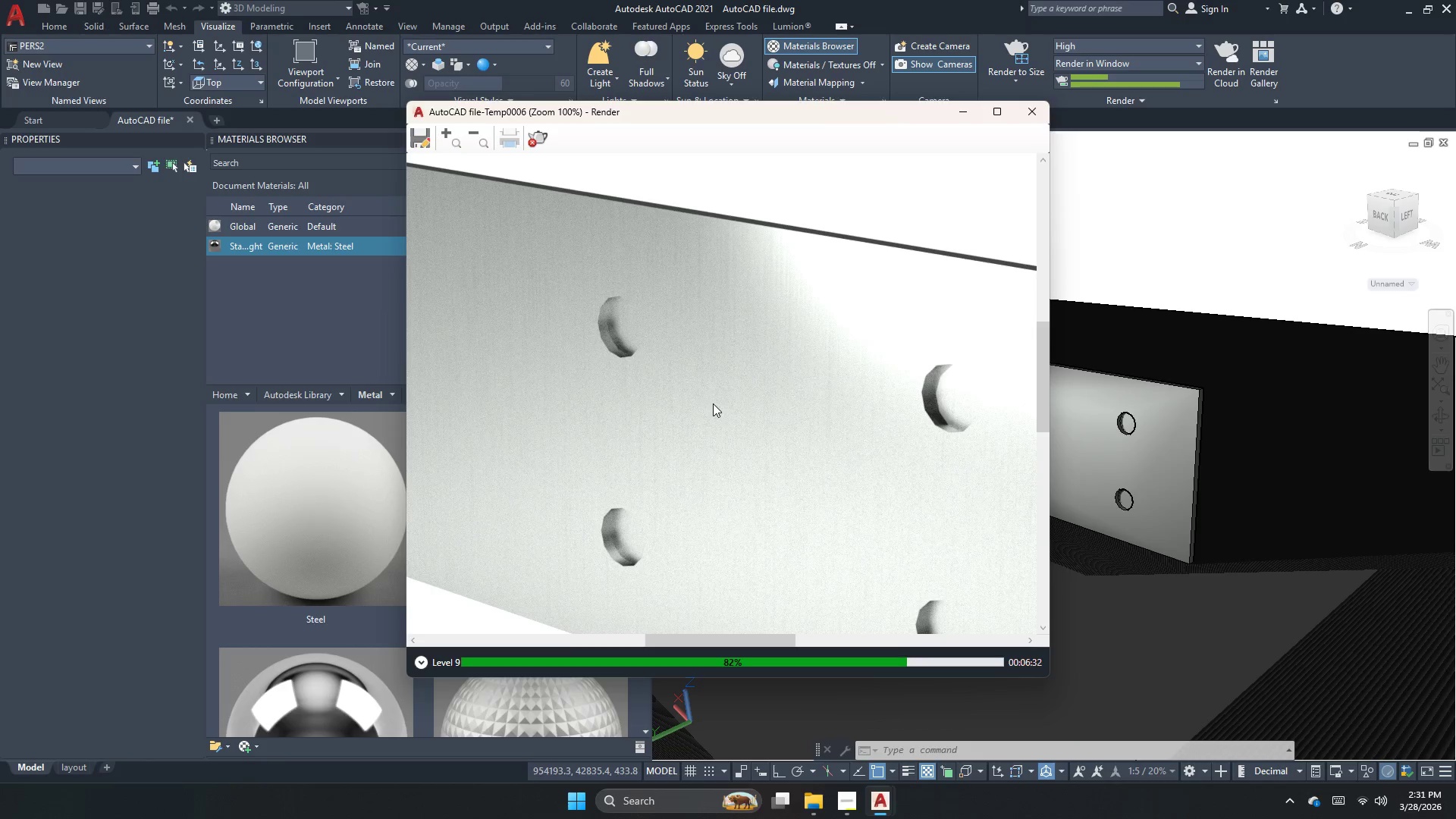 
scroll: coordinate [713, 403], scroll_direction: down, amount: 1.0
 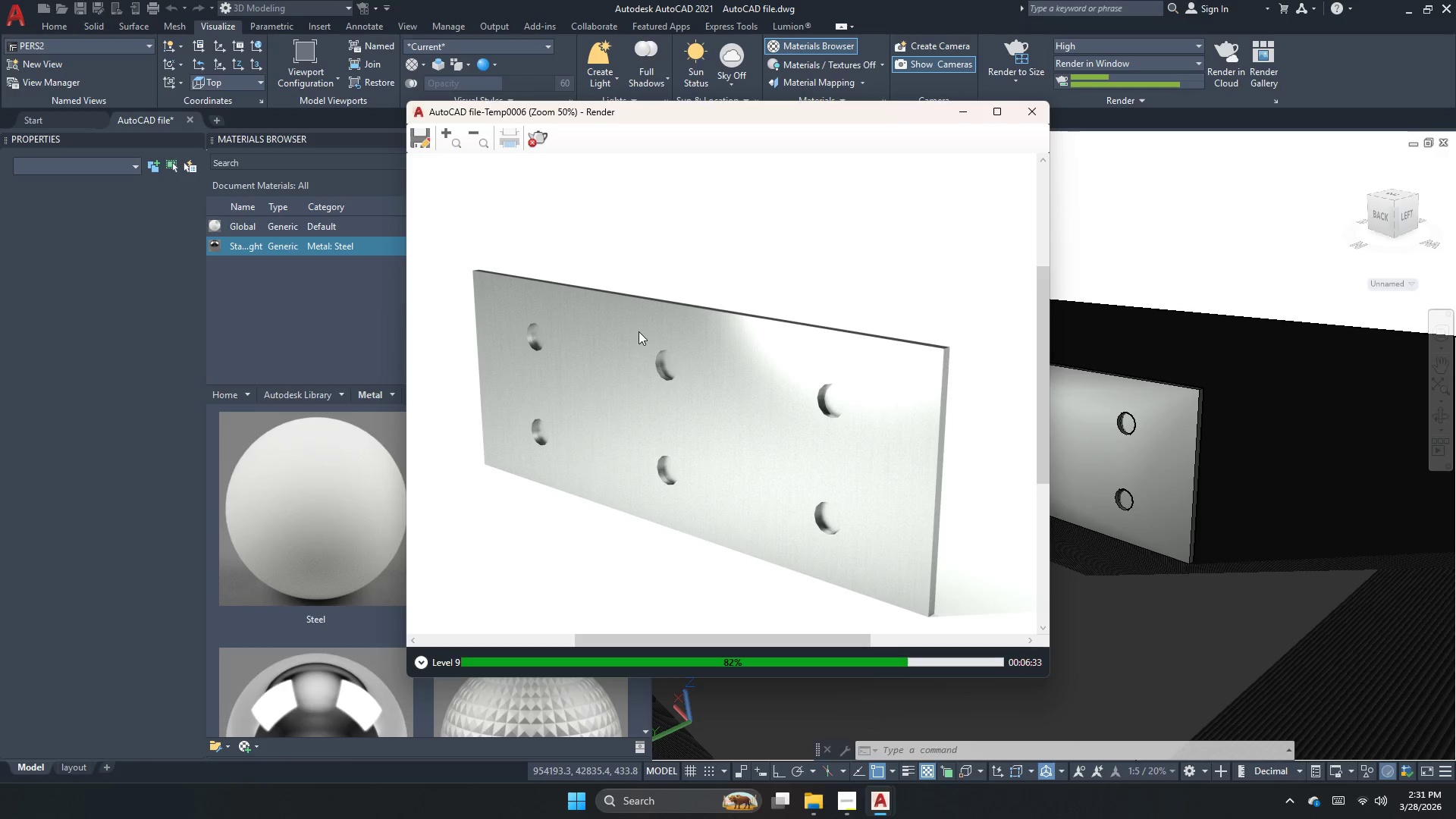 
scroll: coordinate [639, 331], scroll_direction: up, amount: 2.0
 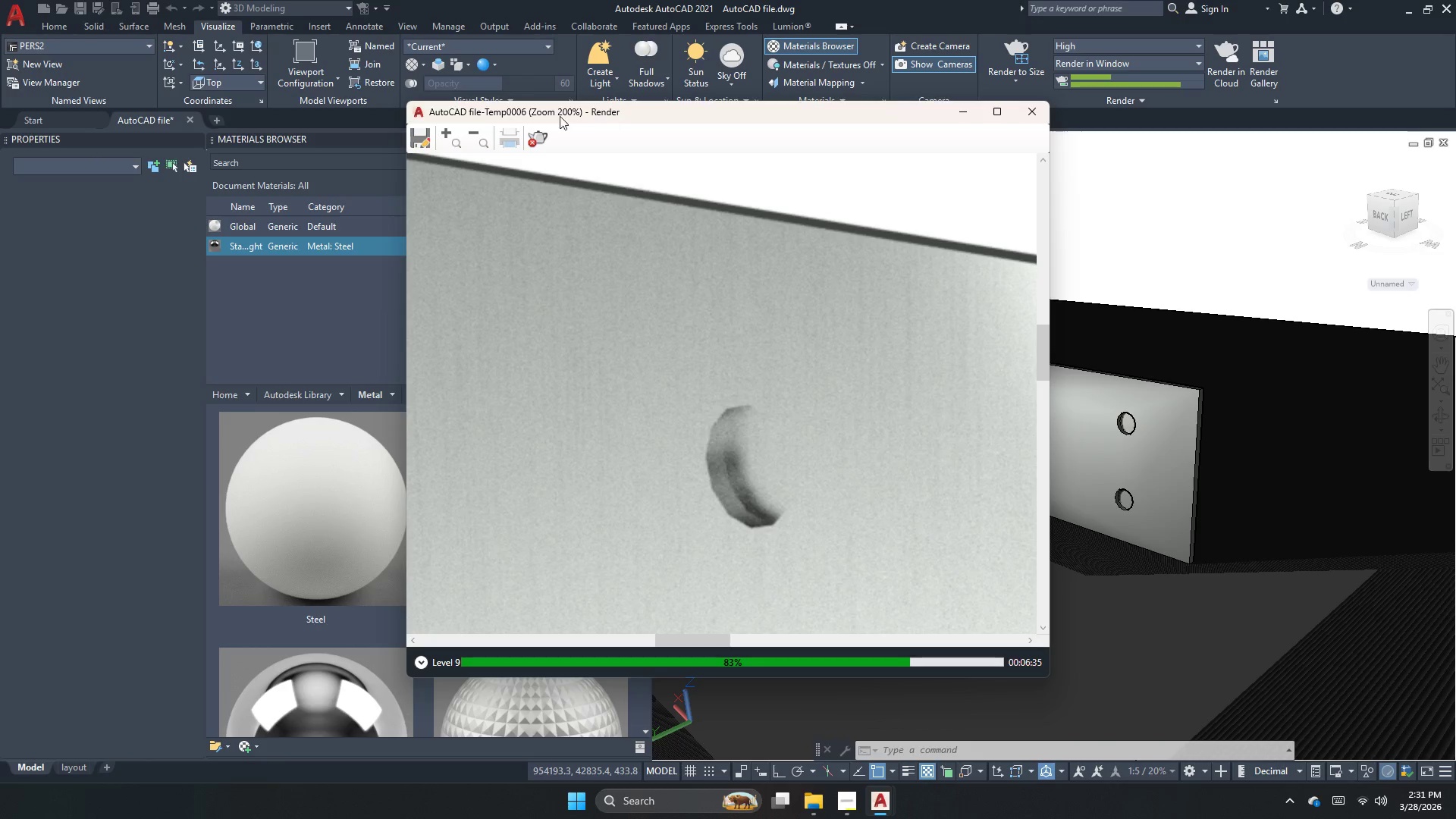 
left_click([537, 140])
 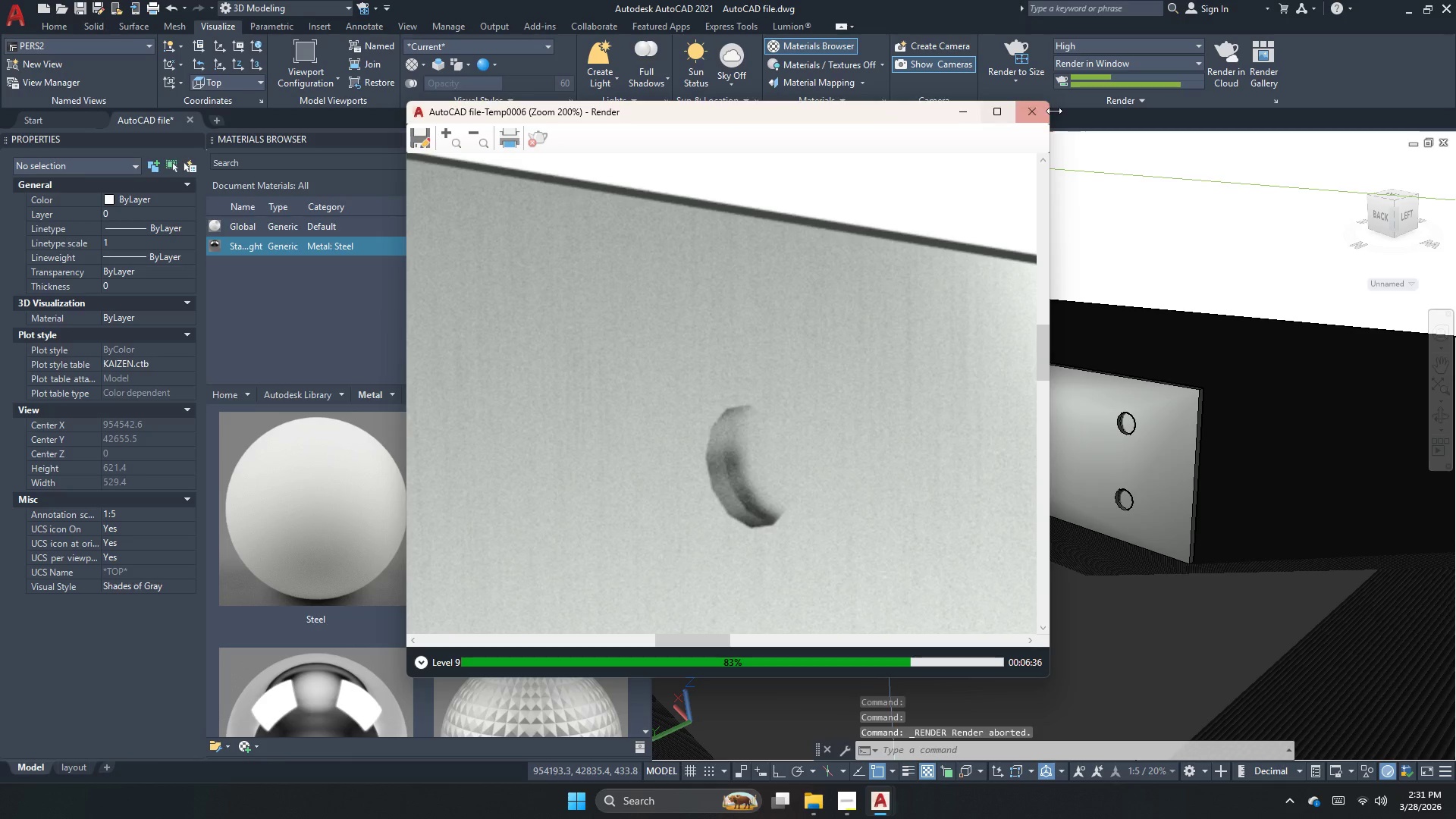 
left_click([1046, 113])
 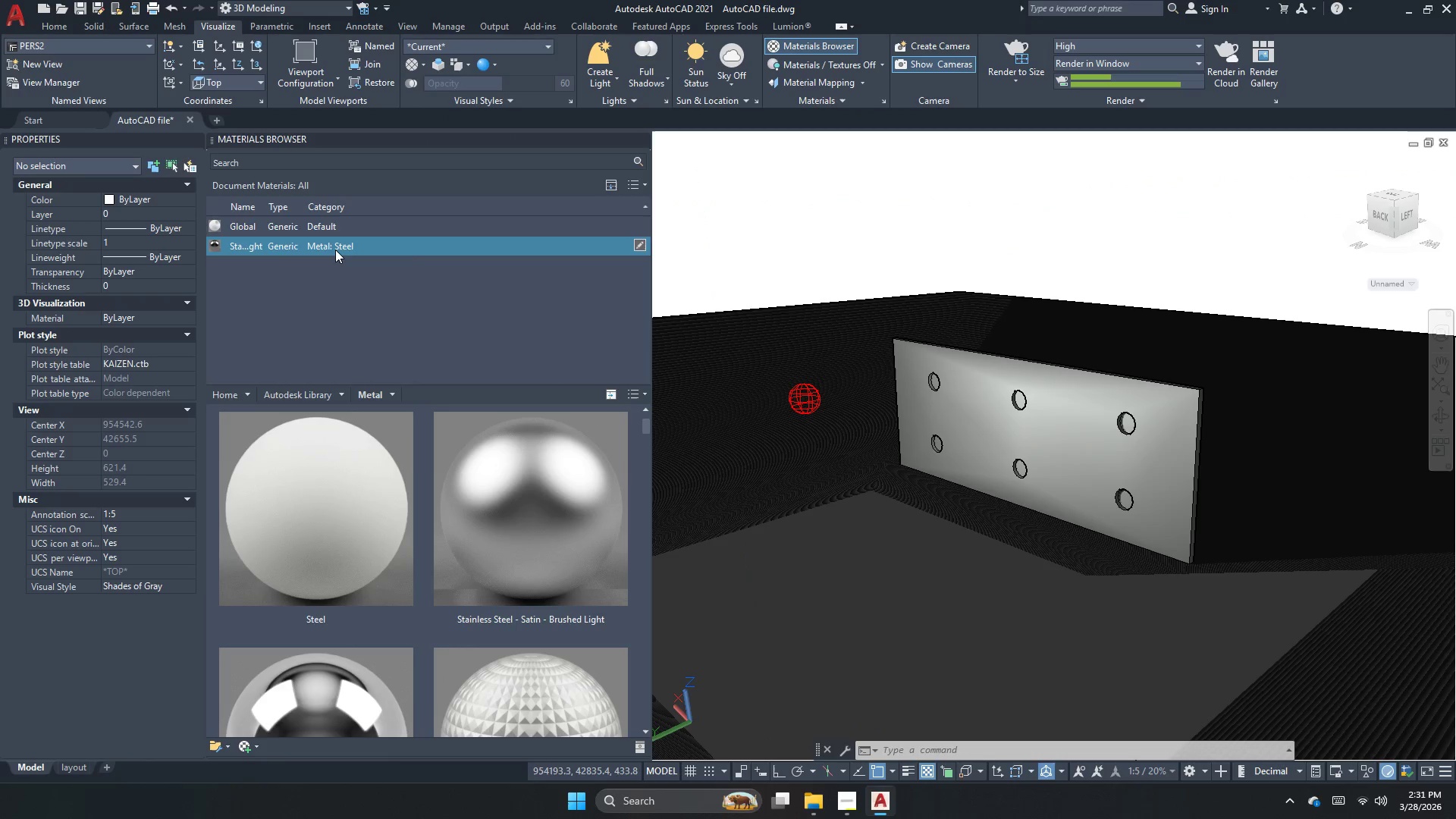 
double_click([335, 249])
 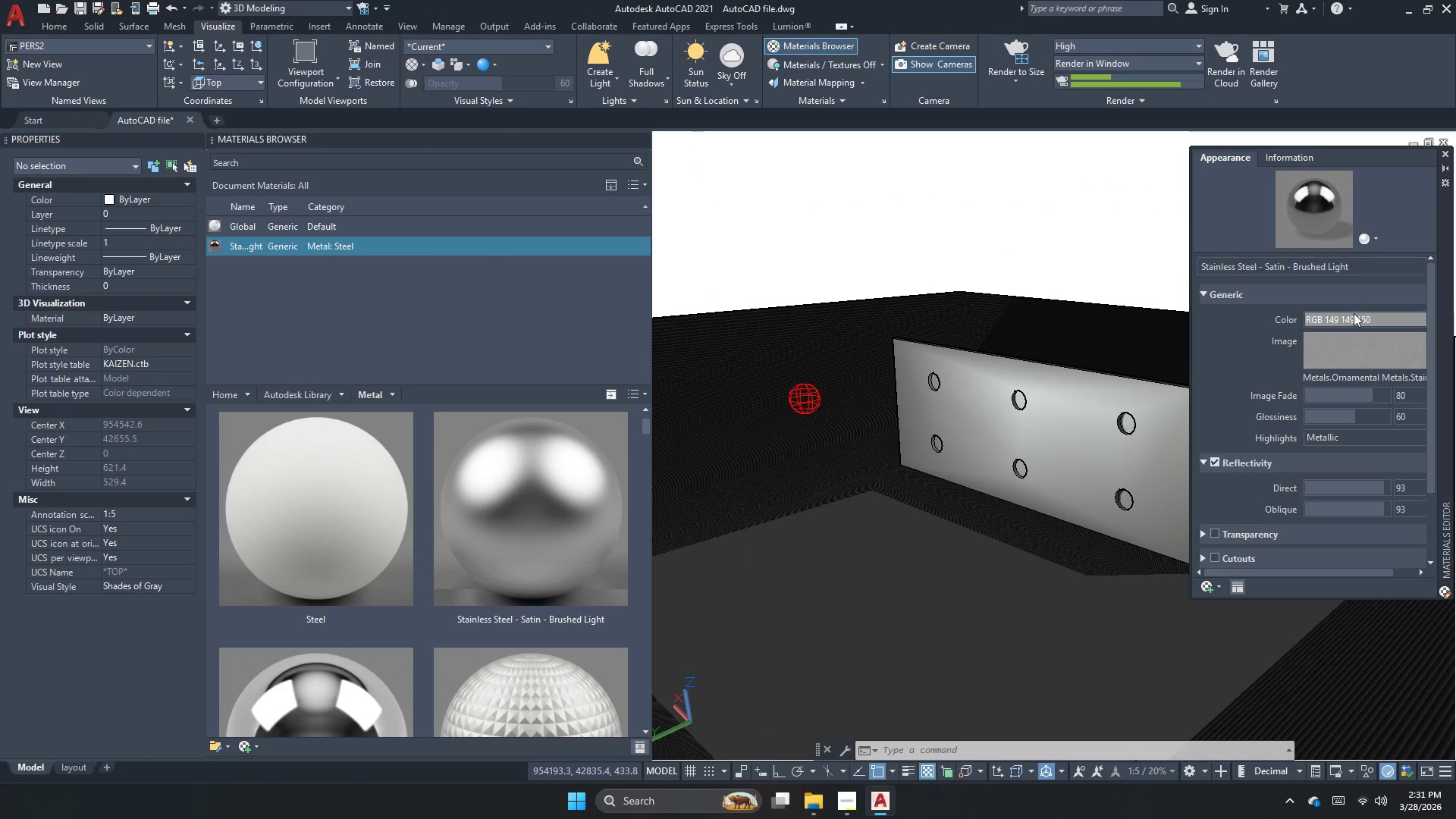 
left_click([1348, 344])
 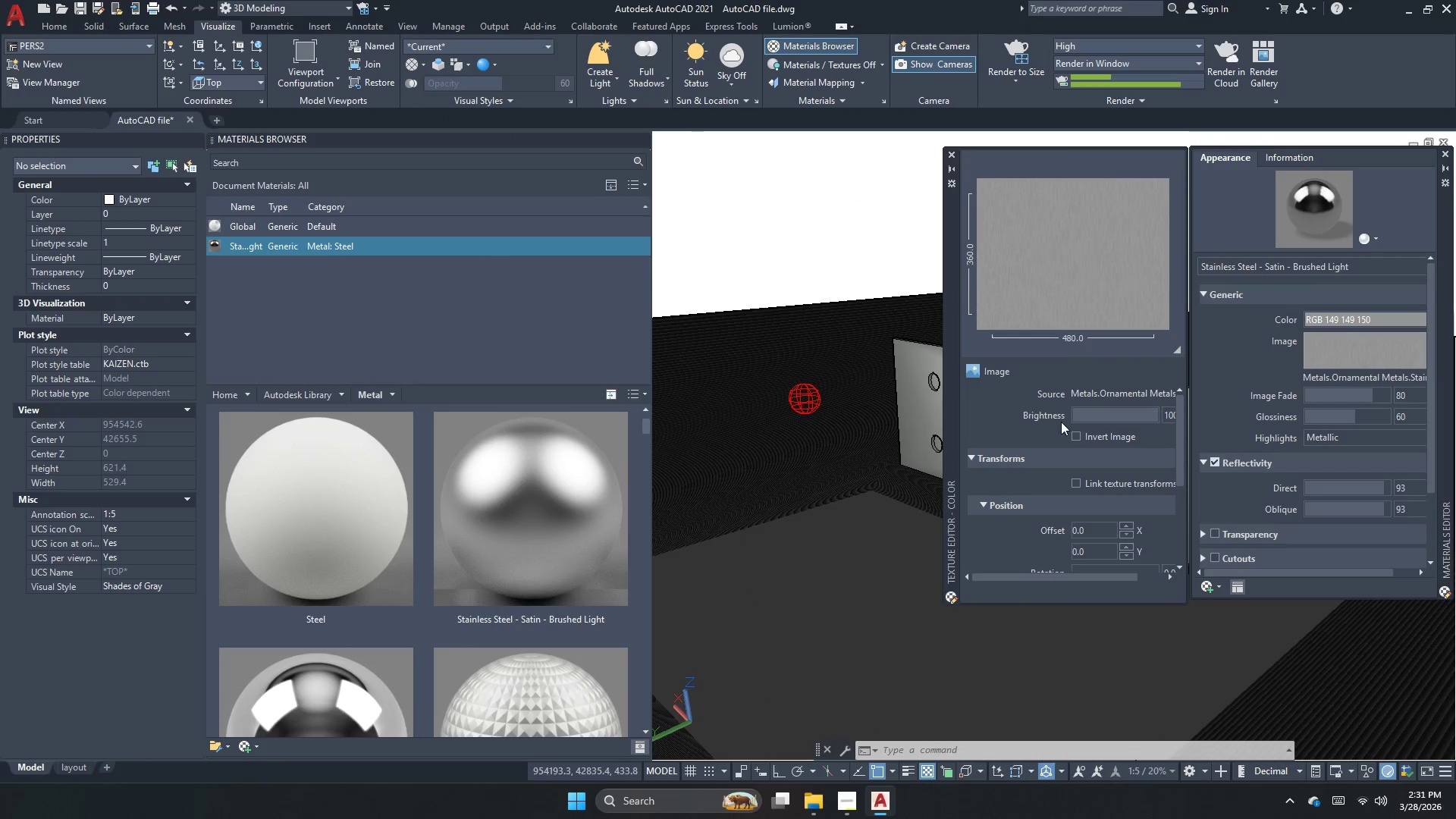 
double_click([1119, 414])
 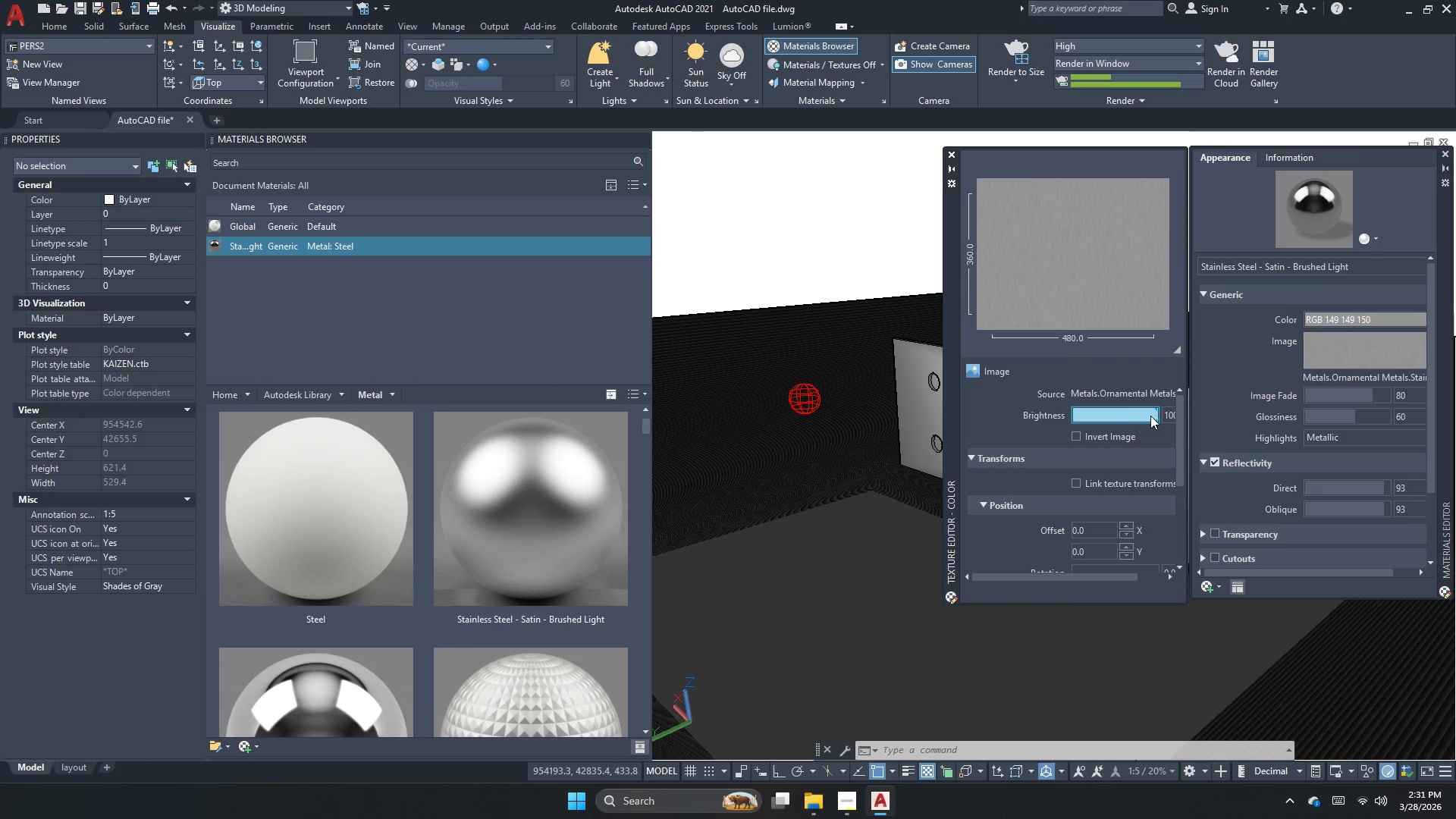 
left_click_drag(start_coordinate=[1159, 416], to_coordinate=[1127, 417])
 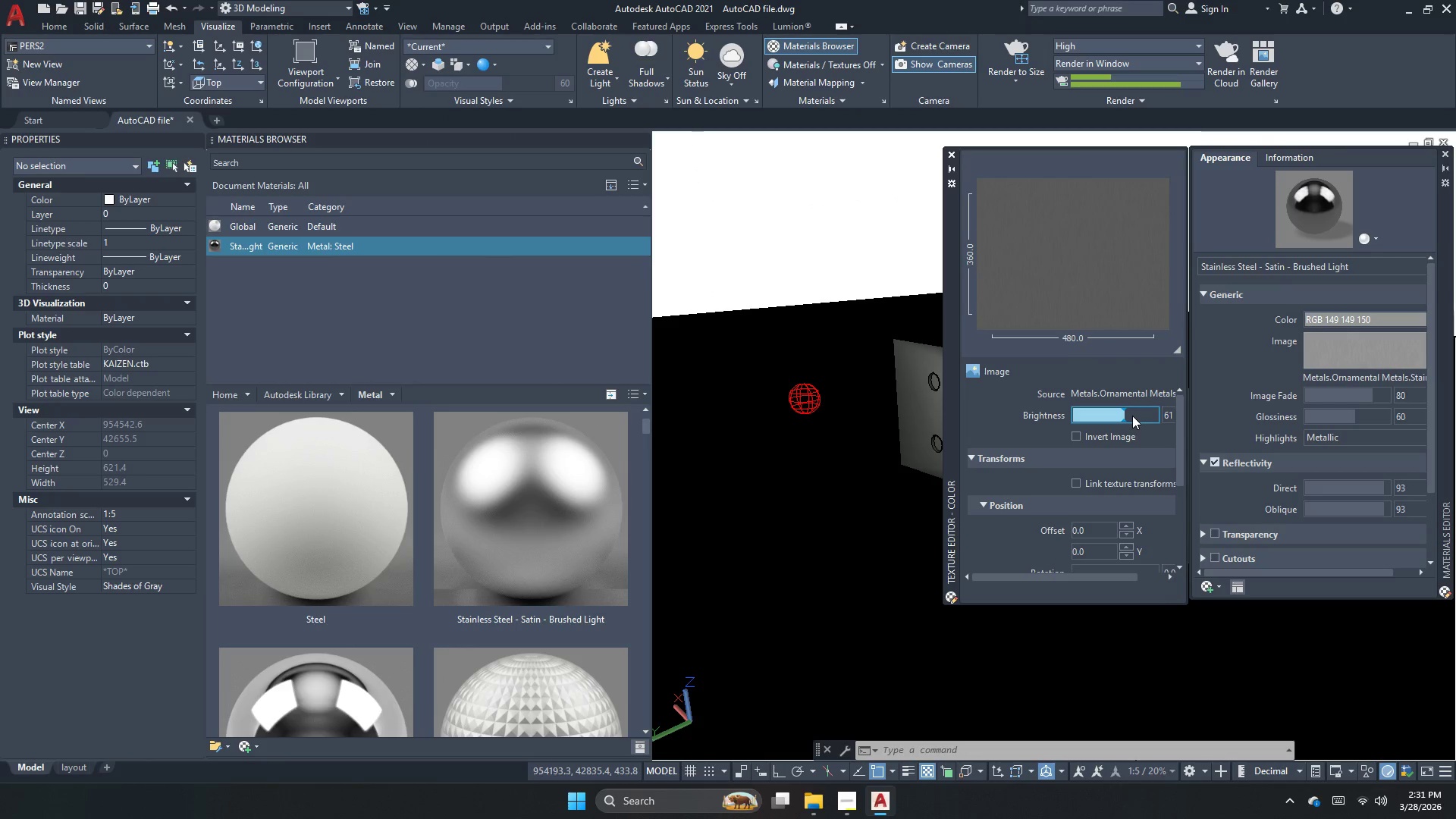 
left_click_drag(start_coordinate=[1131, 414], to_coordinate=[1142, 414])
 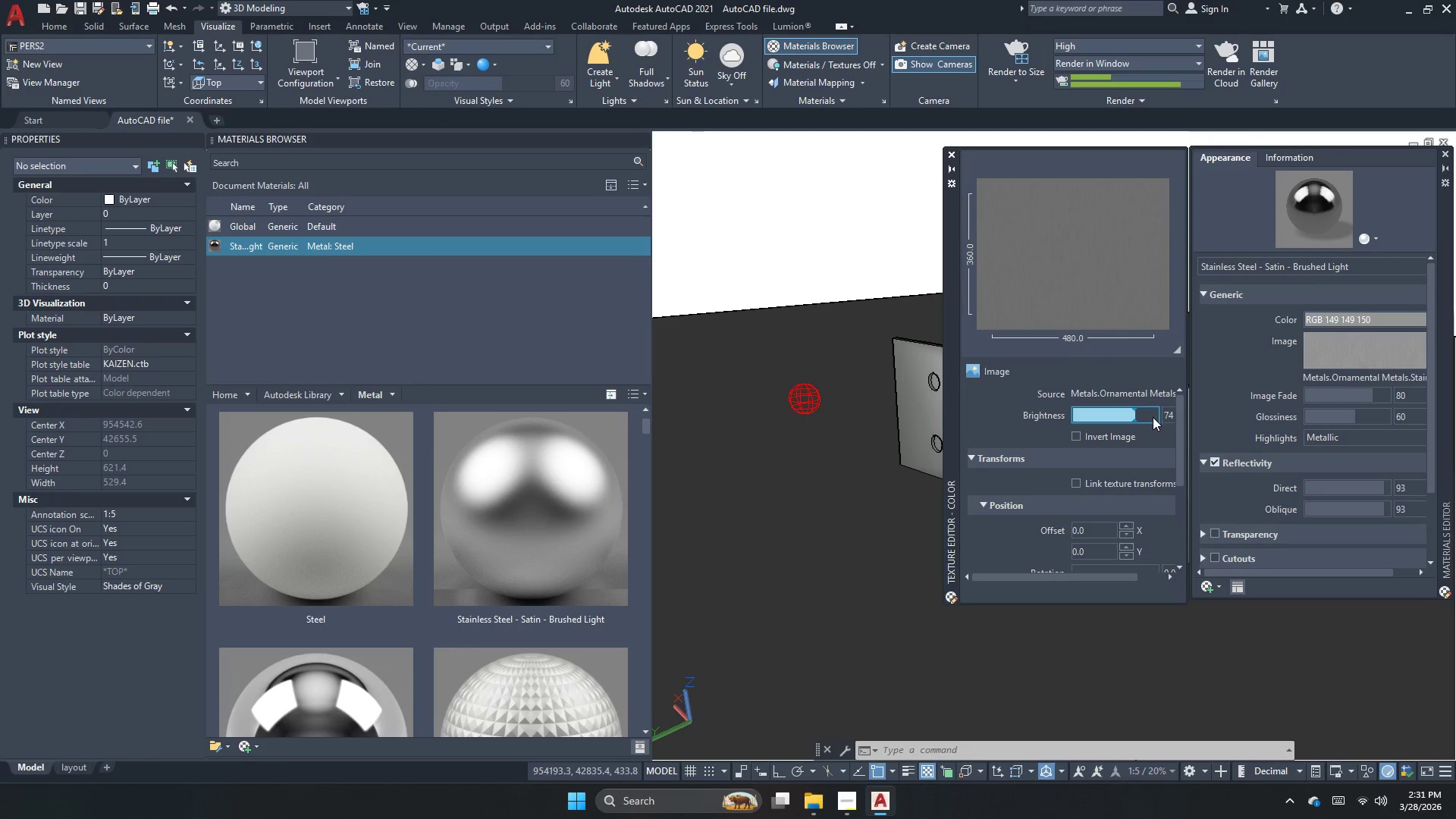 
left_click([1148, 416])
 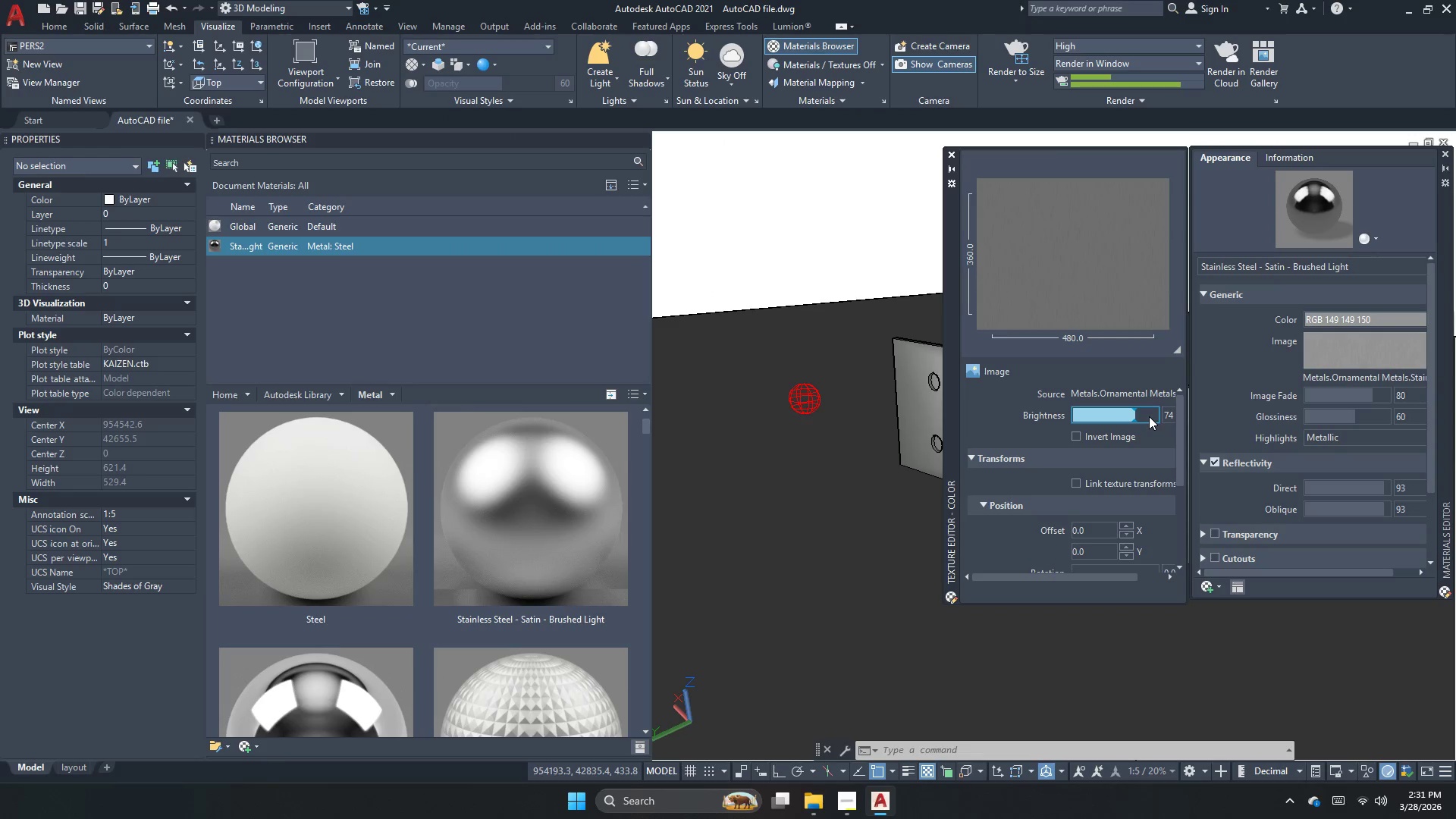 
left_click([1149, 416])
 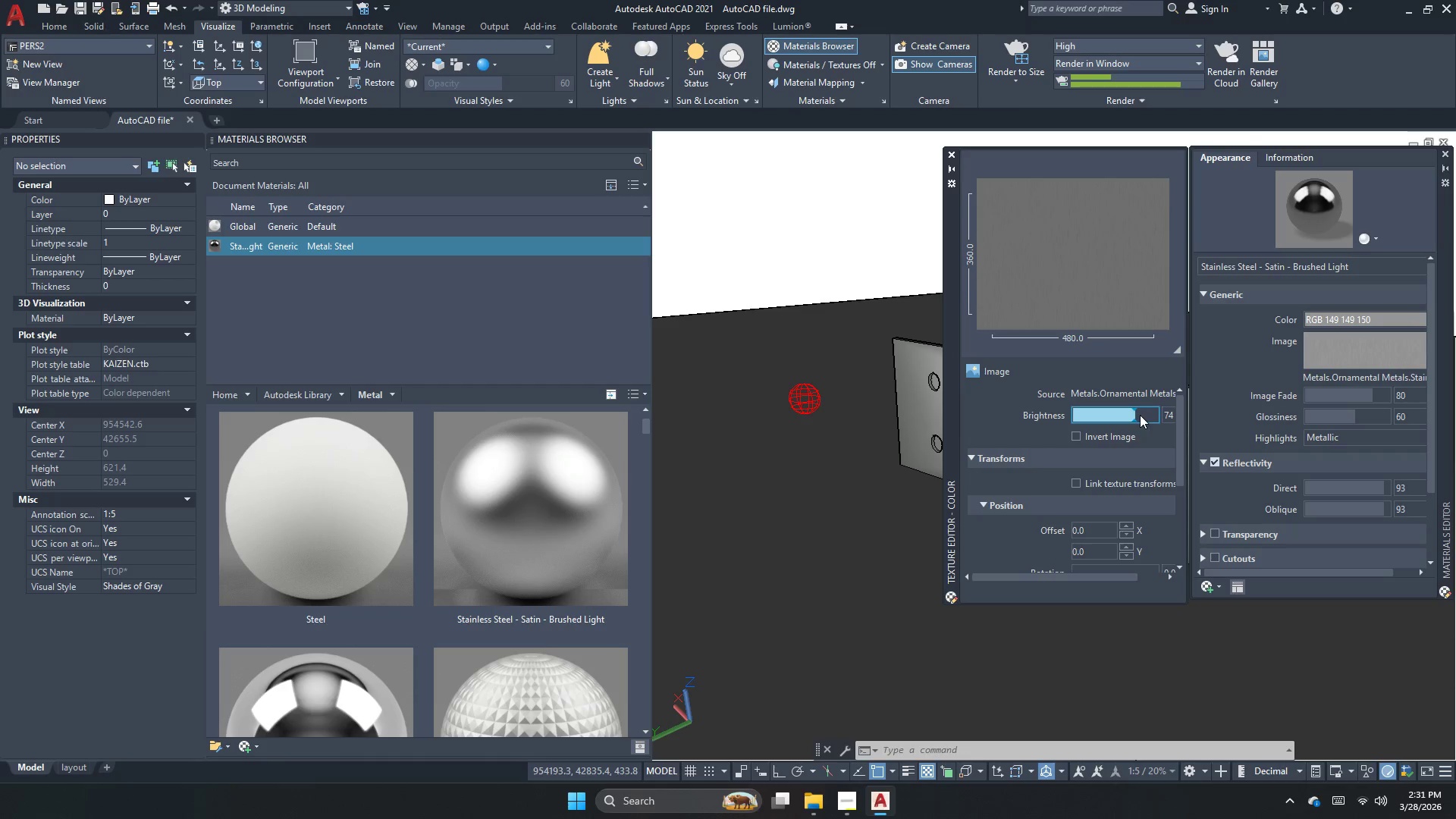 
left_click_drag(start_coordinate=[1131, 416], to_coordinate=[1141, 419])
 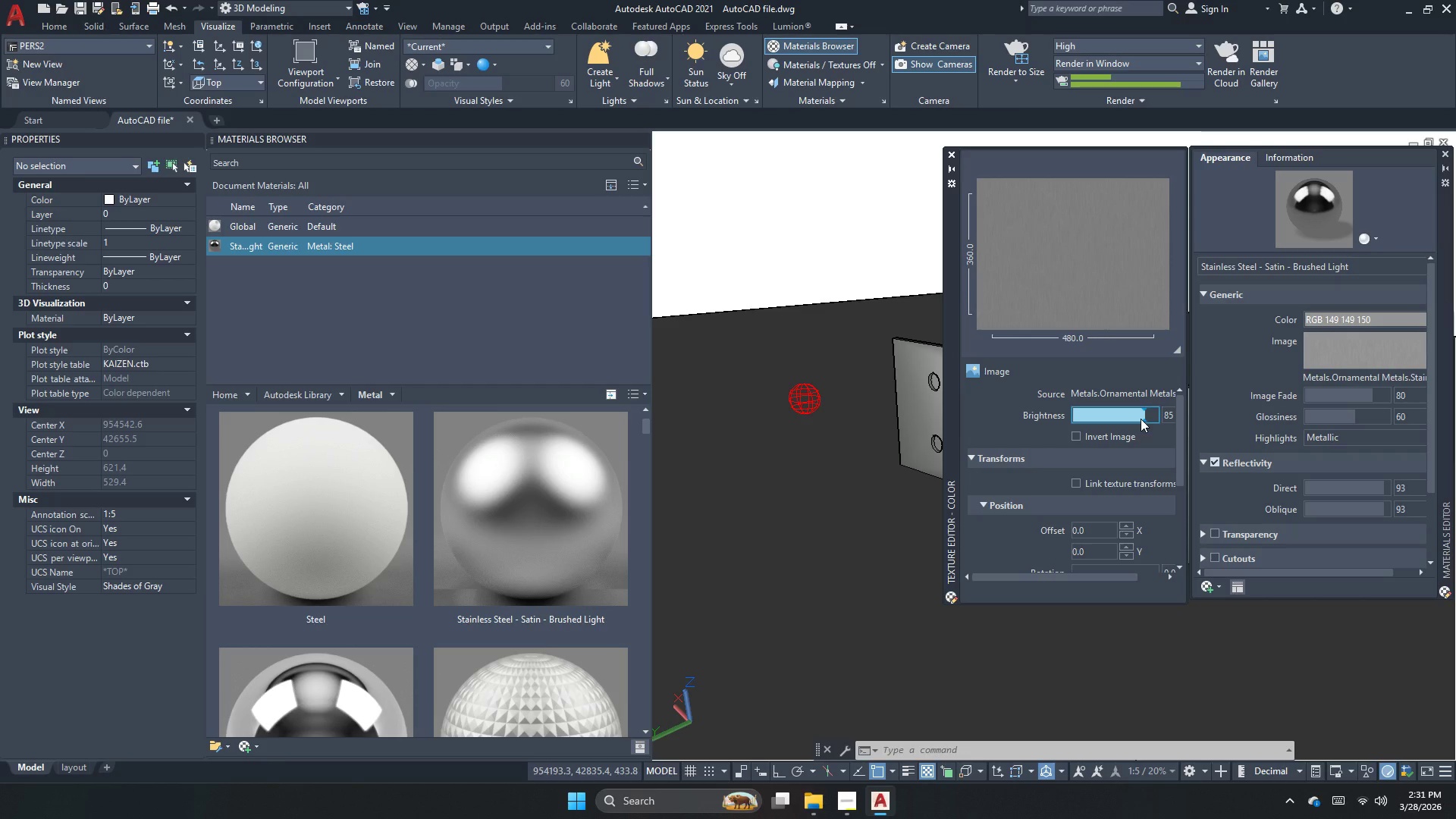 
left_click_drag(start_coordinate=[1141, 419], to_coordinate=[1169, 417])
 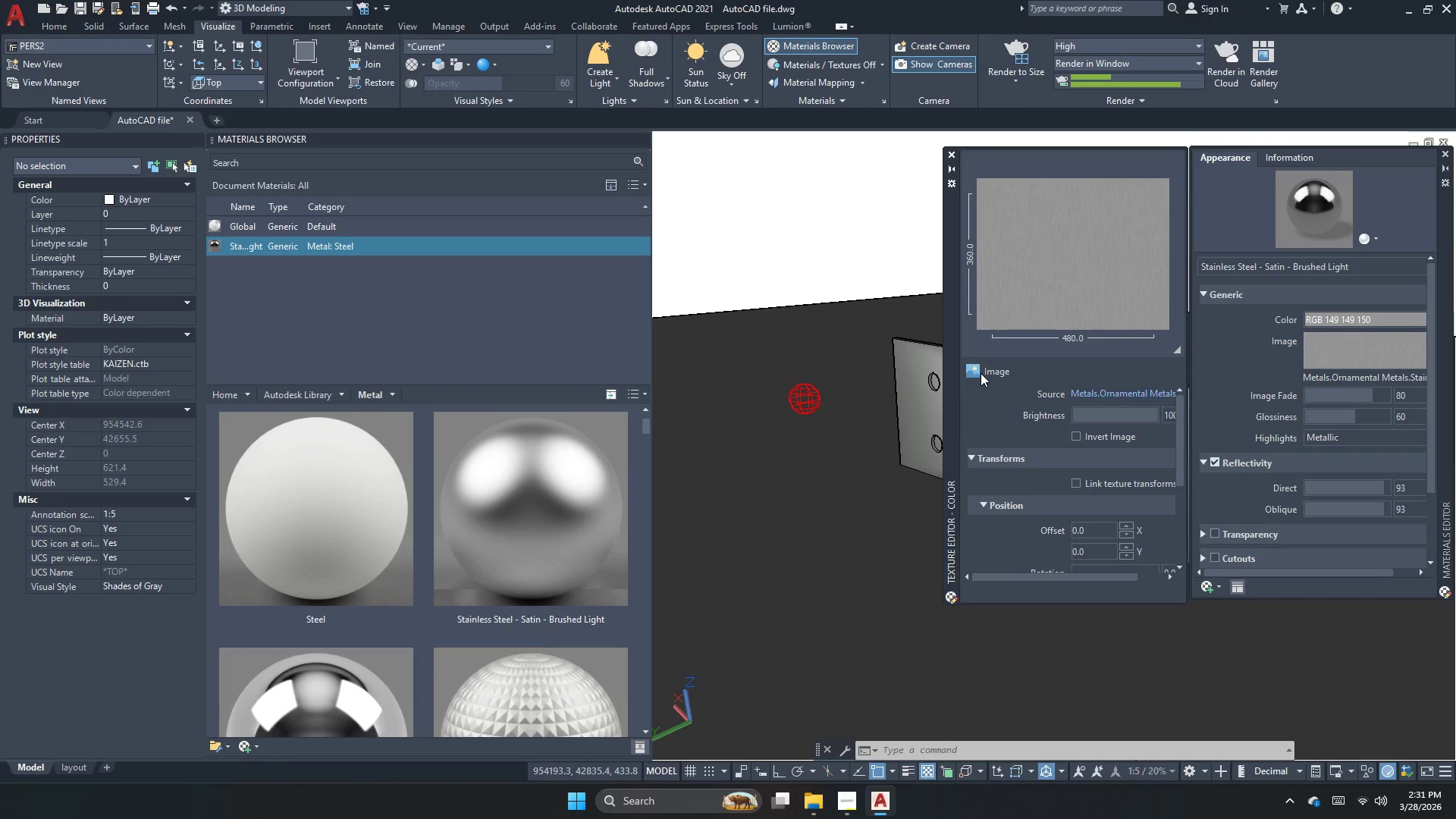 
left_click([1008, 368])
 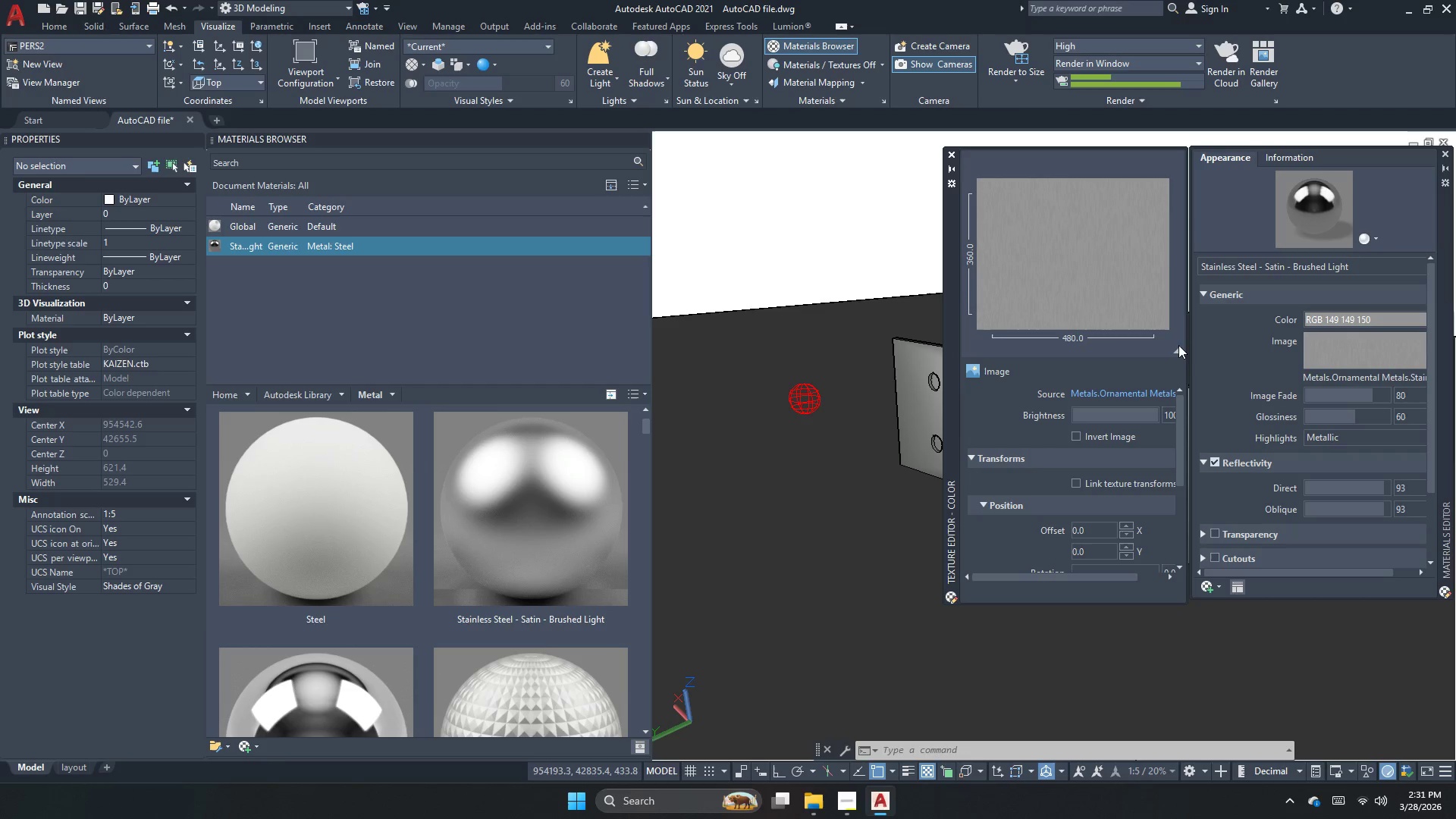 
double_click([1178, 350])
 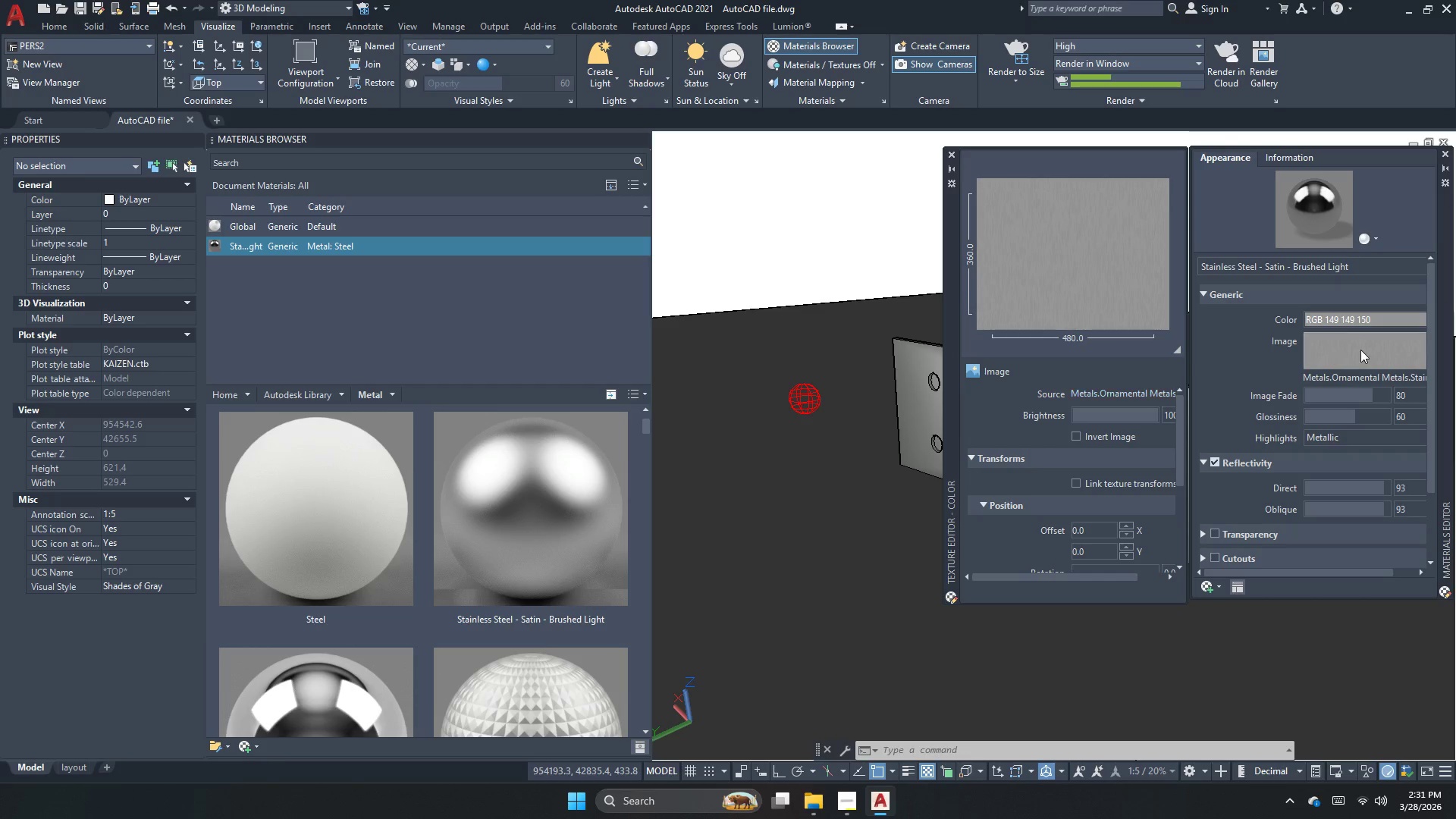 
left_click([1368, 324])
 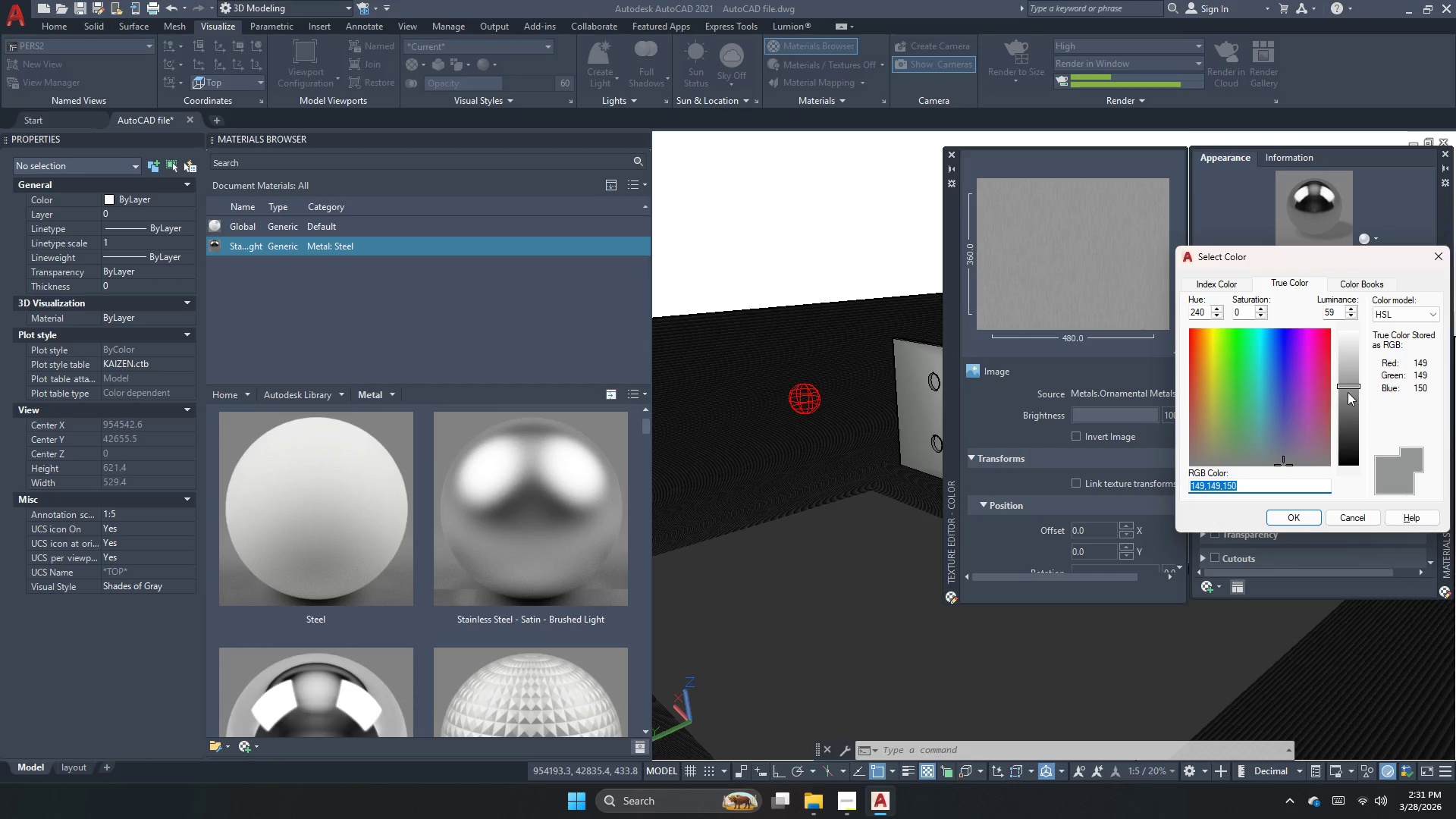 
left_click([1348, 392])
 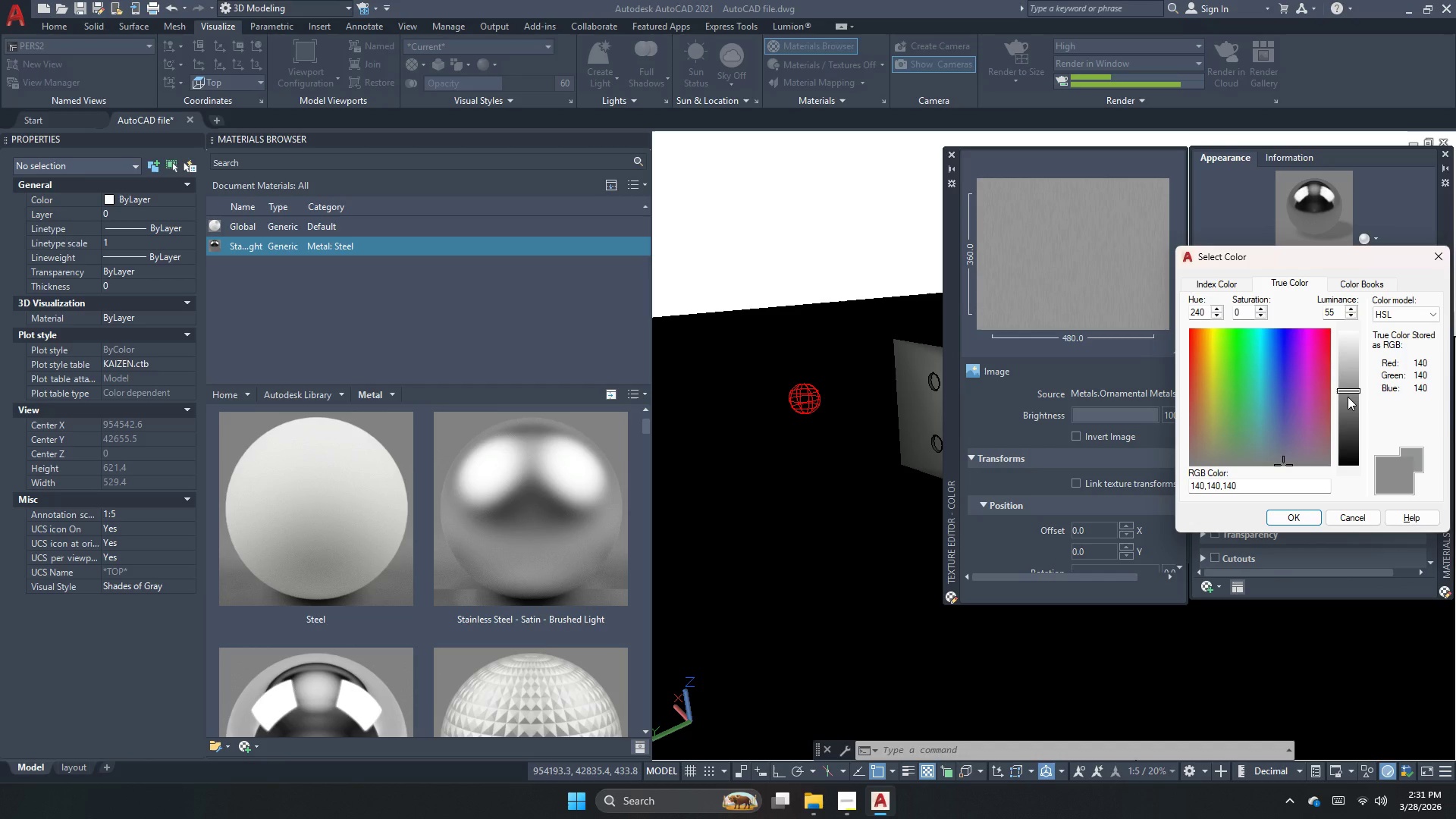 
left_click([1348, 397])
 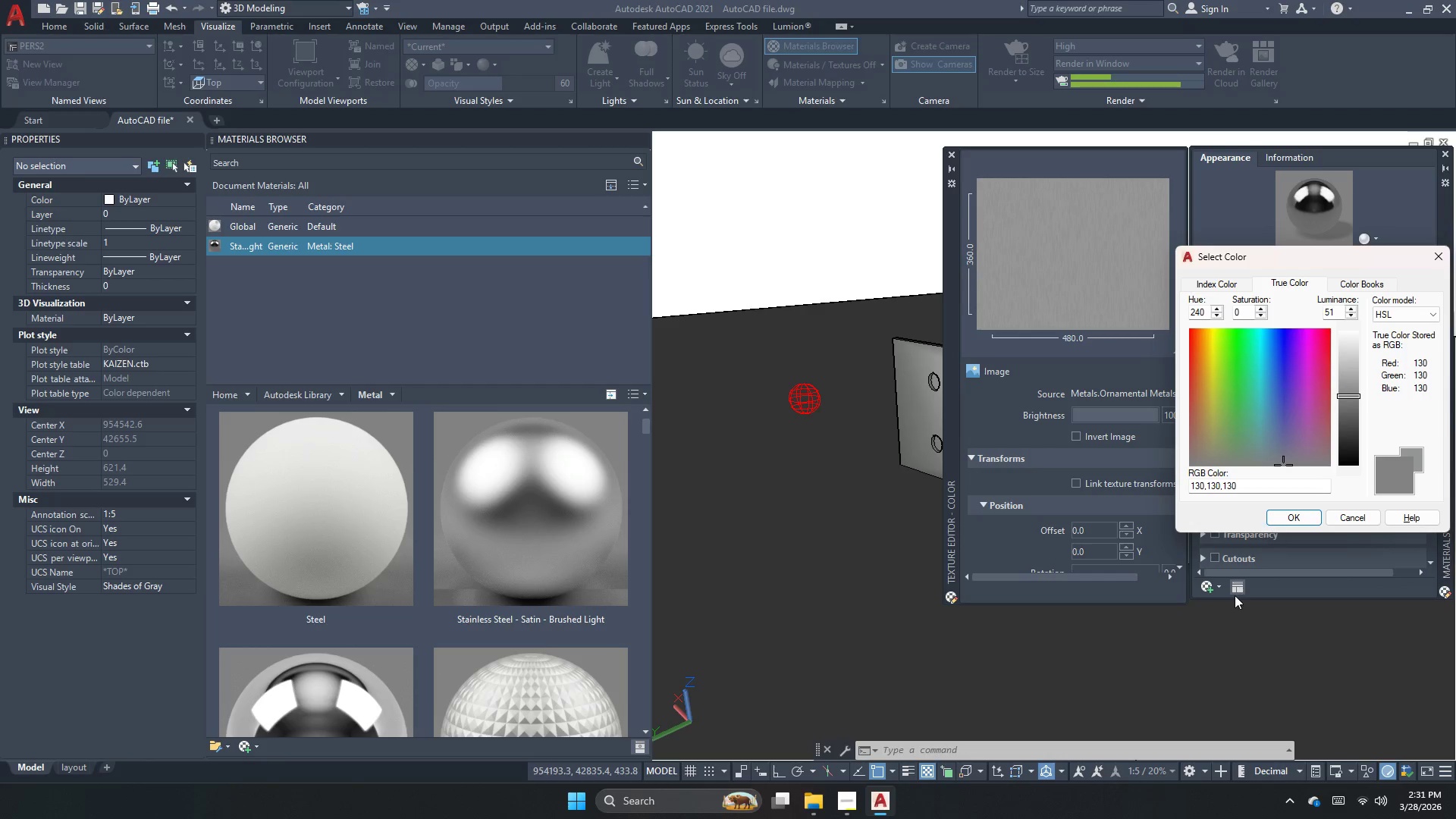 
left_click([1290, 519])
 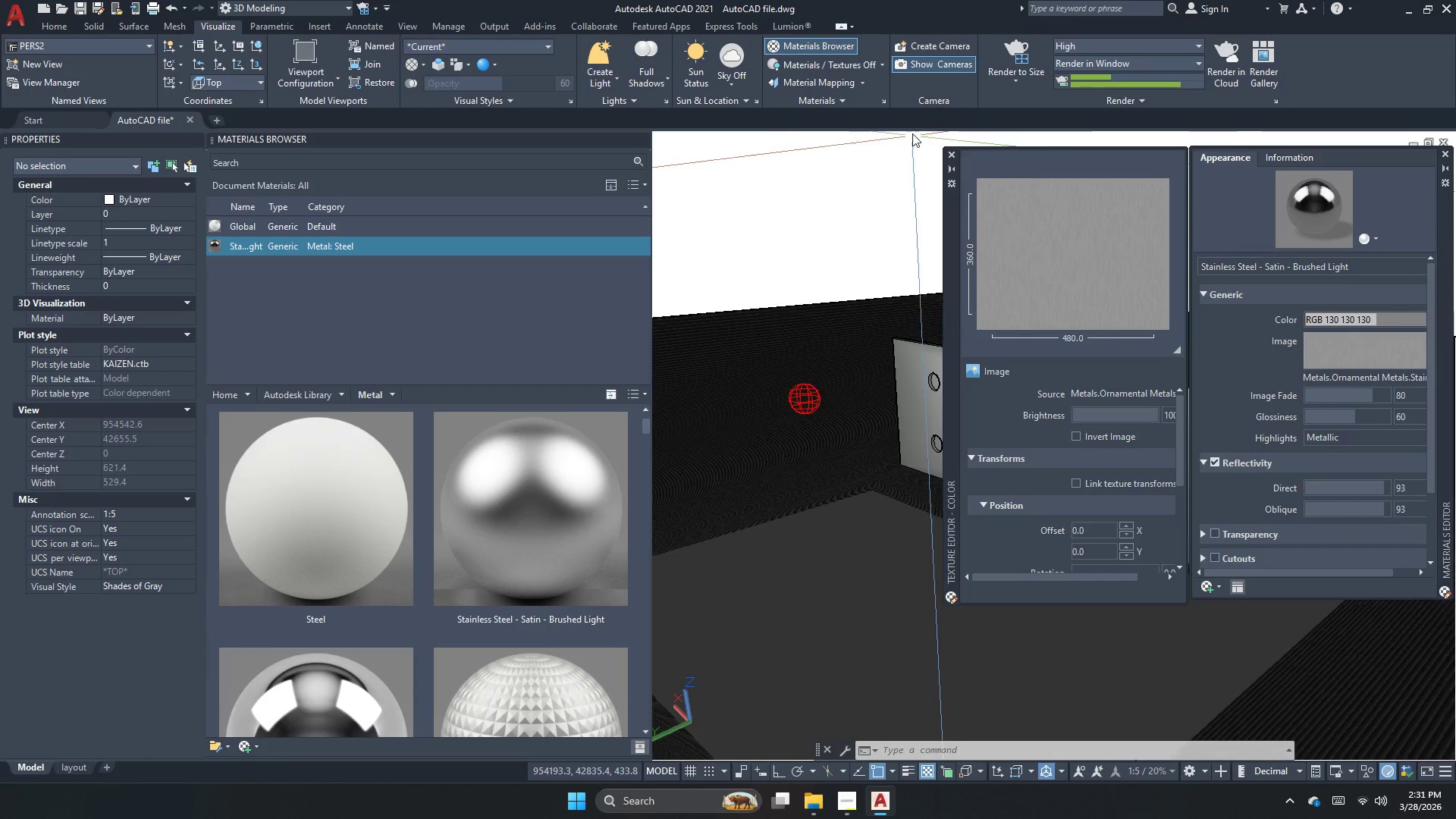 
left_click([950, 154])
 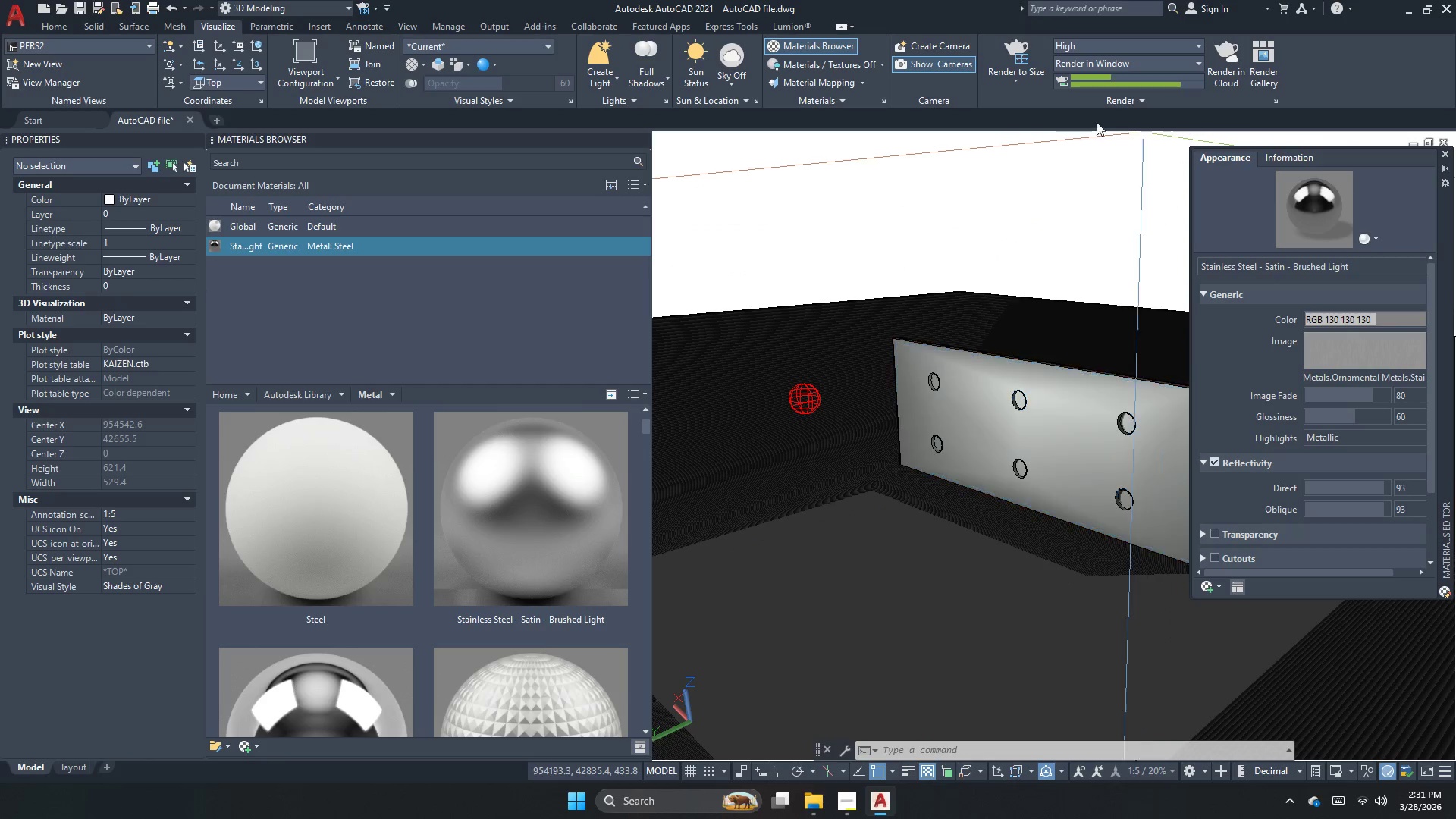 
left_click([995, 53])
 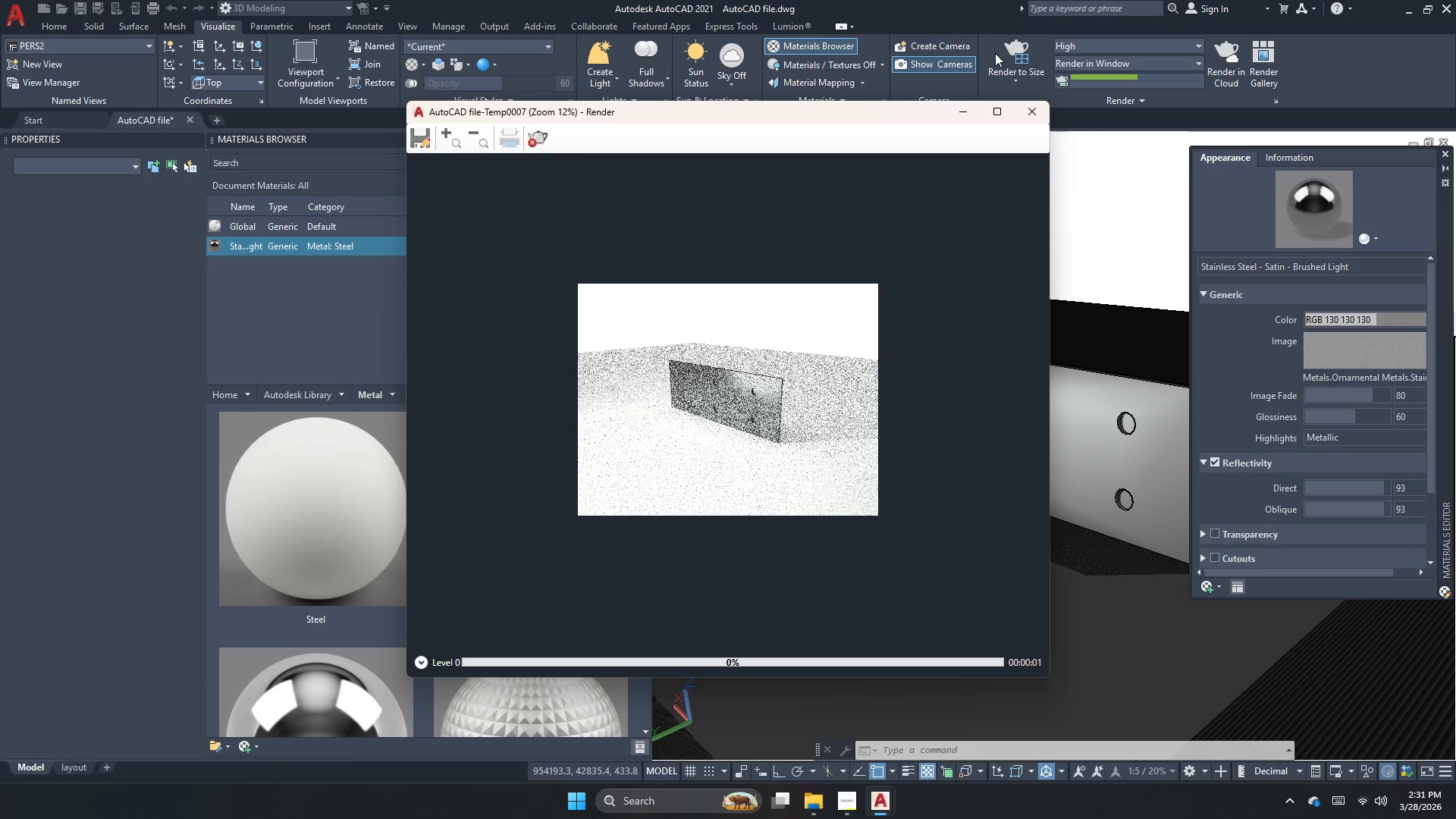 
scroll: coordinate [697, 416], scroll_direction: up, amount: 2.0
 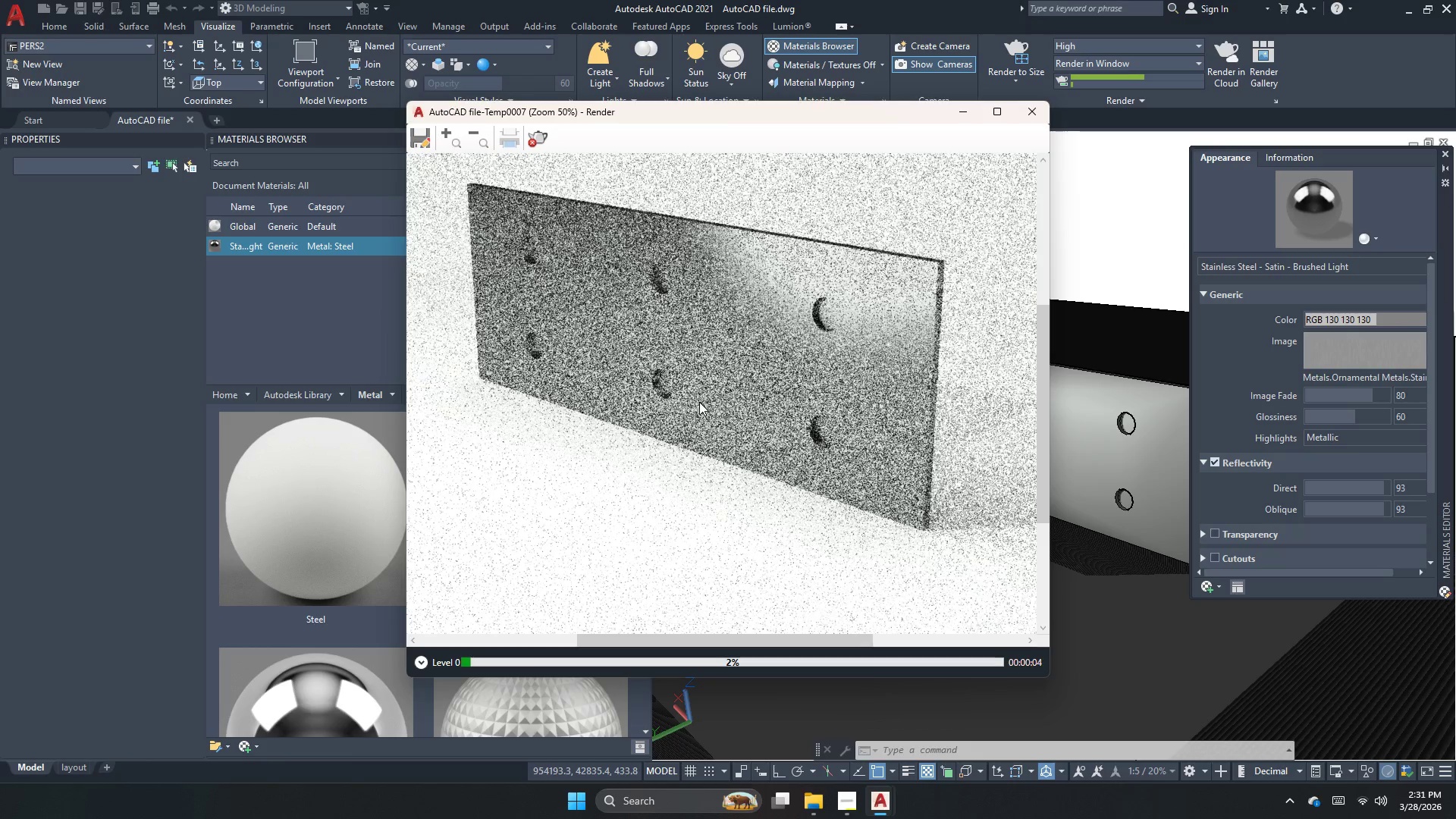 
scroll: coordinate [699, 402], scroll_direction: down, amount: 1.0
 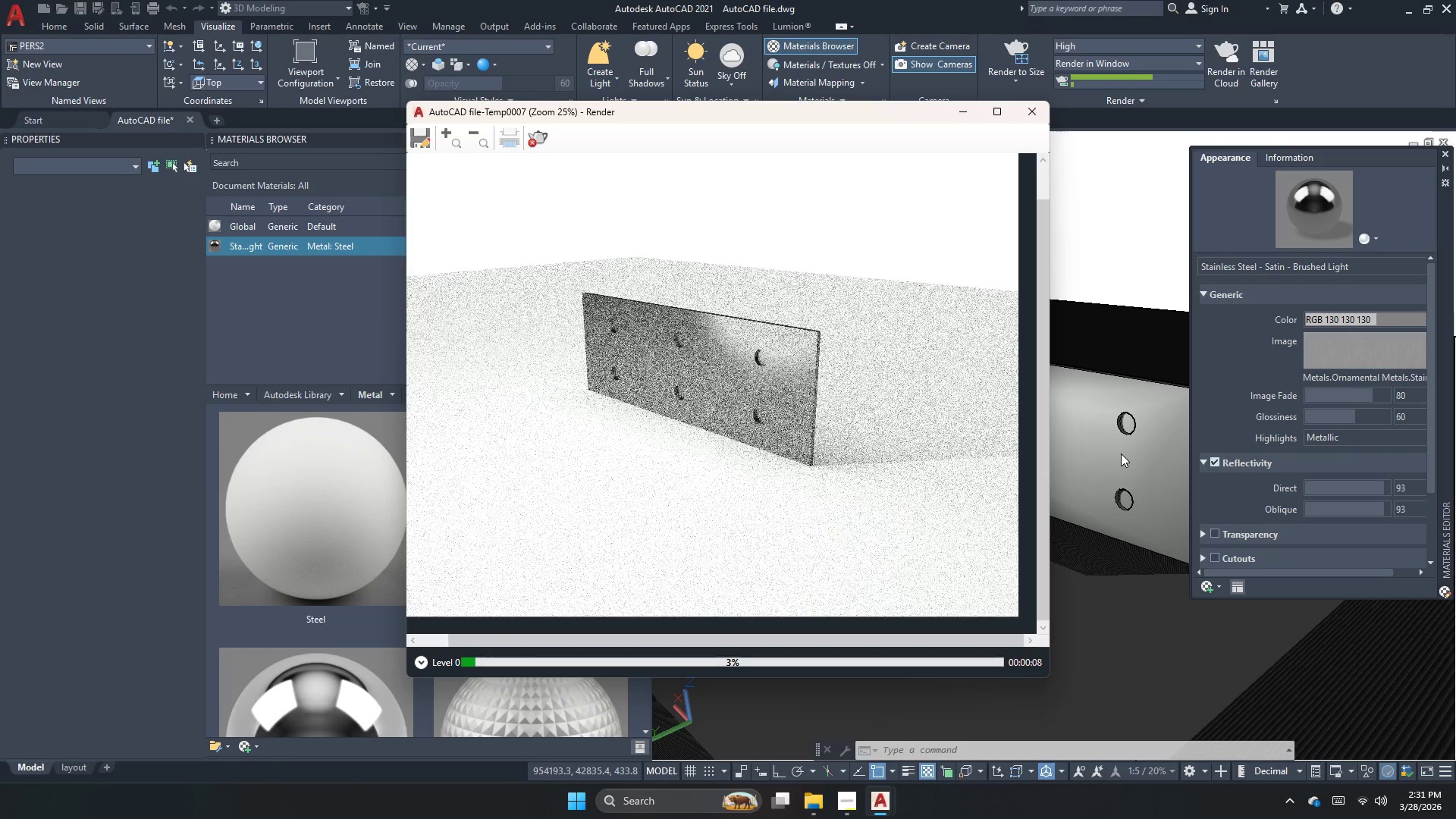 
scroll: coordinate [756, 373], scroll_direction: up, amount: 2.0
 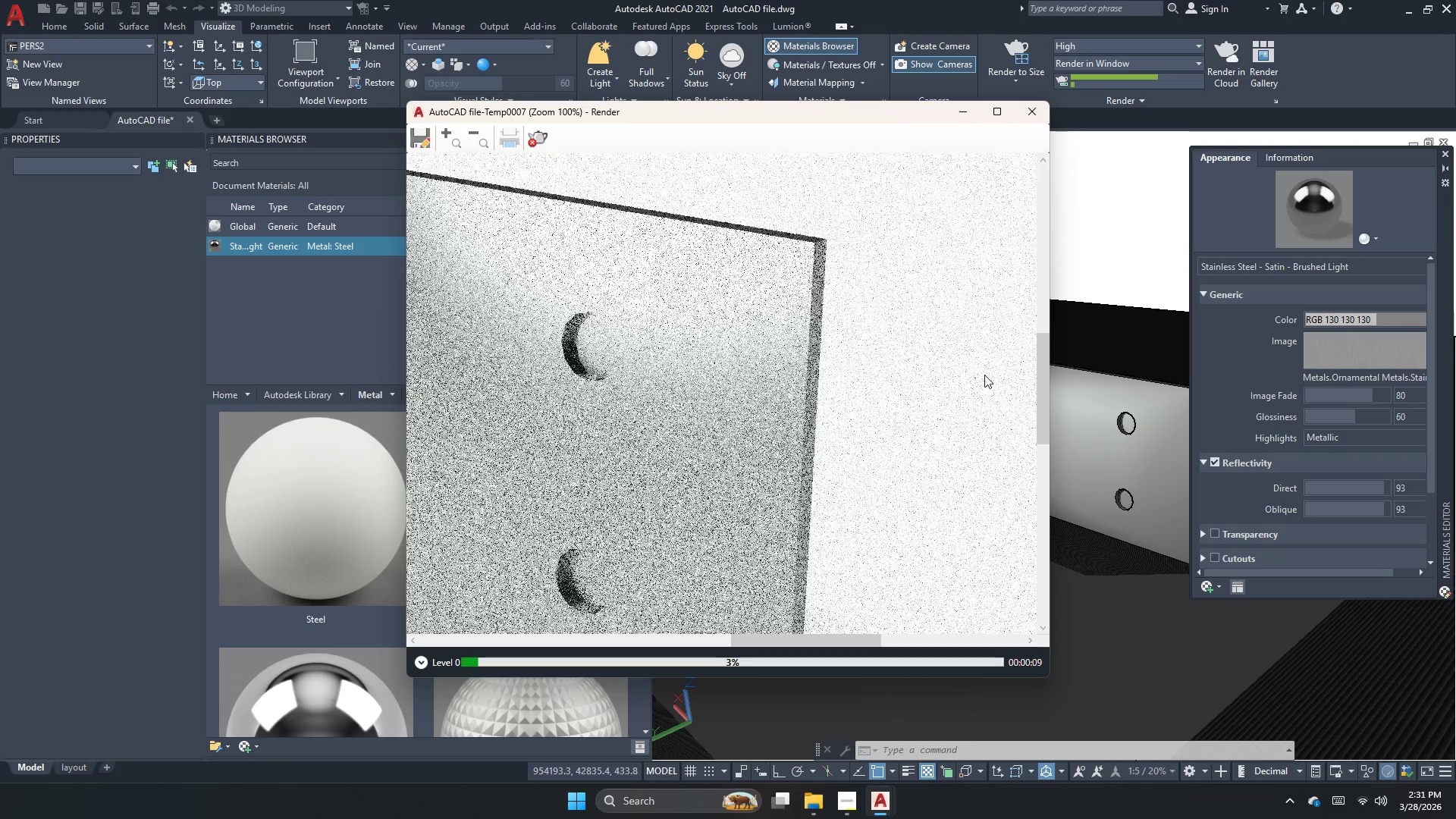 
scroll: coordinate [985, 375], scroll_direction: down, amount: 2.0
 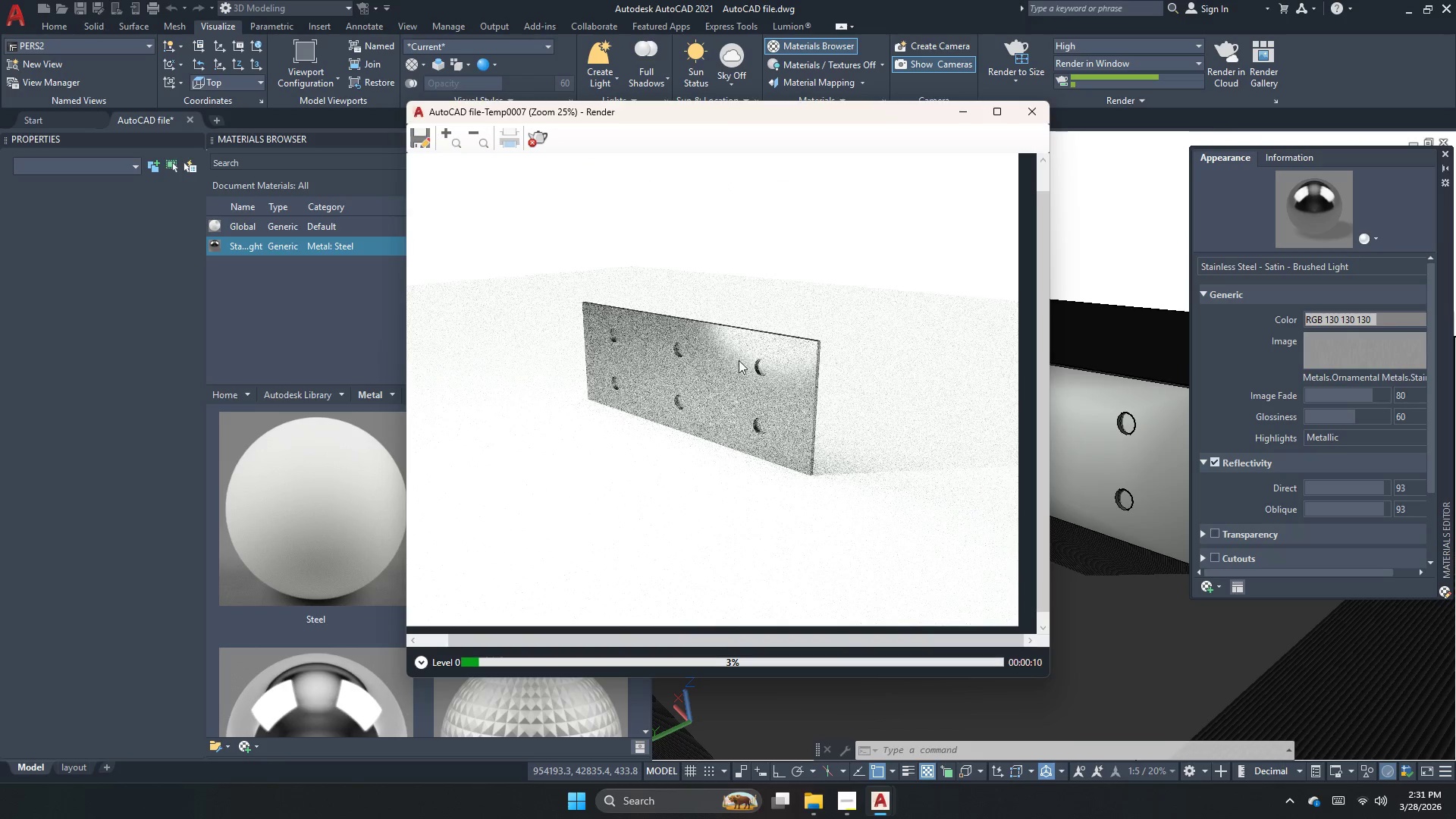 
scroll: coordinate [671, 356], scroll_direction: up, amount: 1.0
 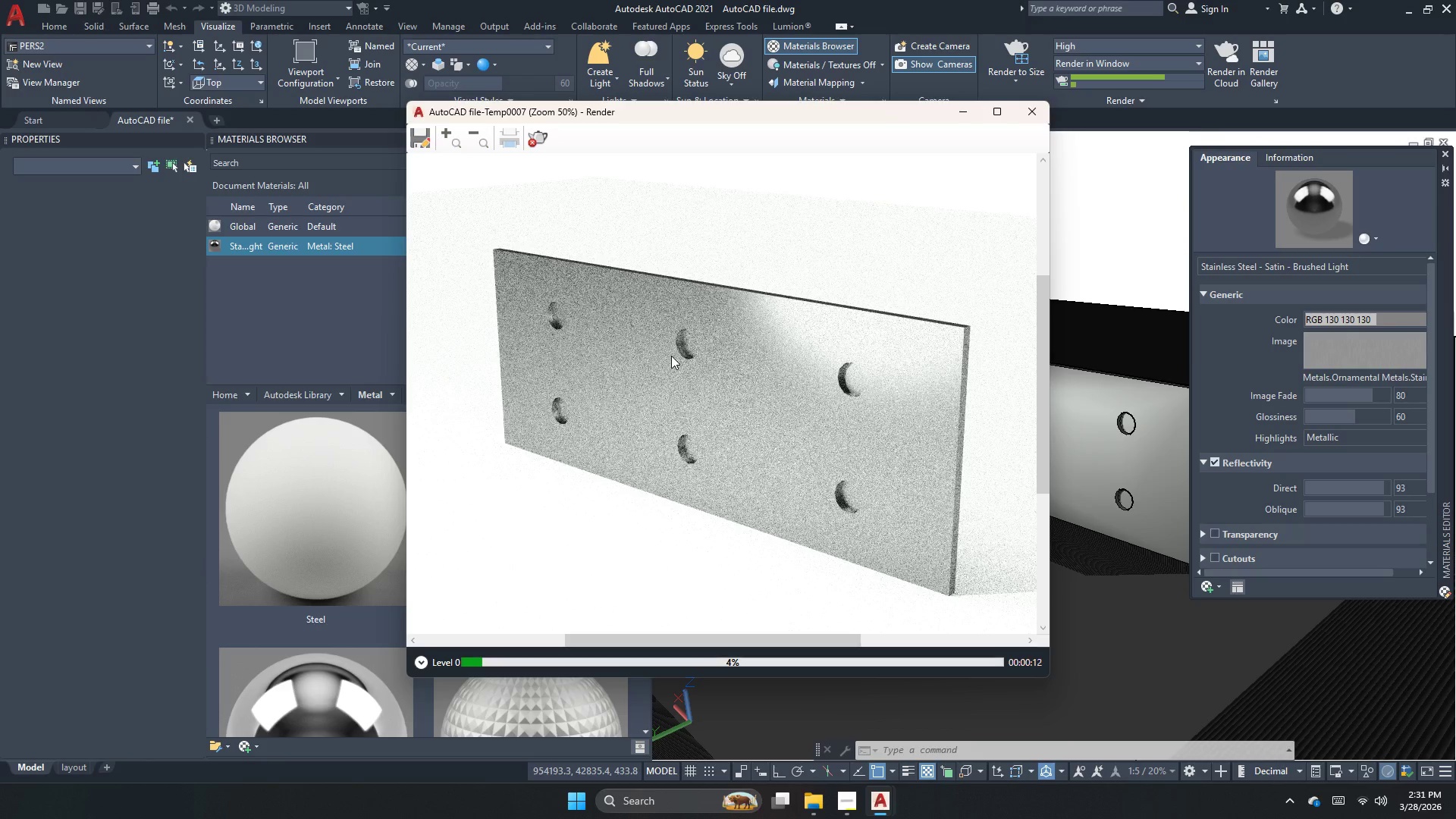 
left_click([1318, 440])
 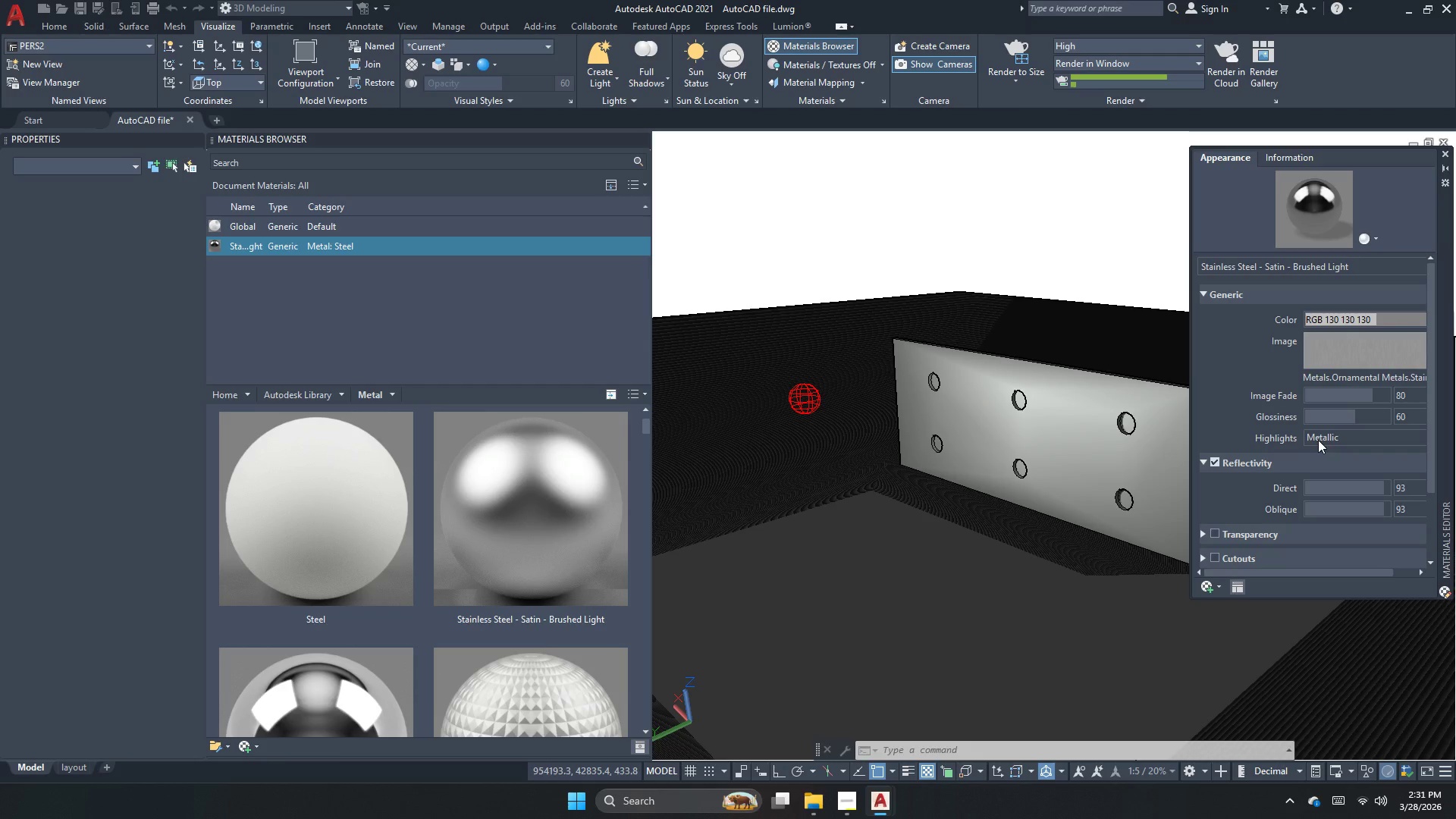 
left_click([1318, 440])
 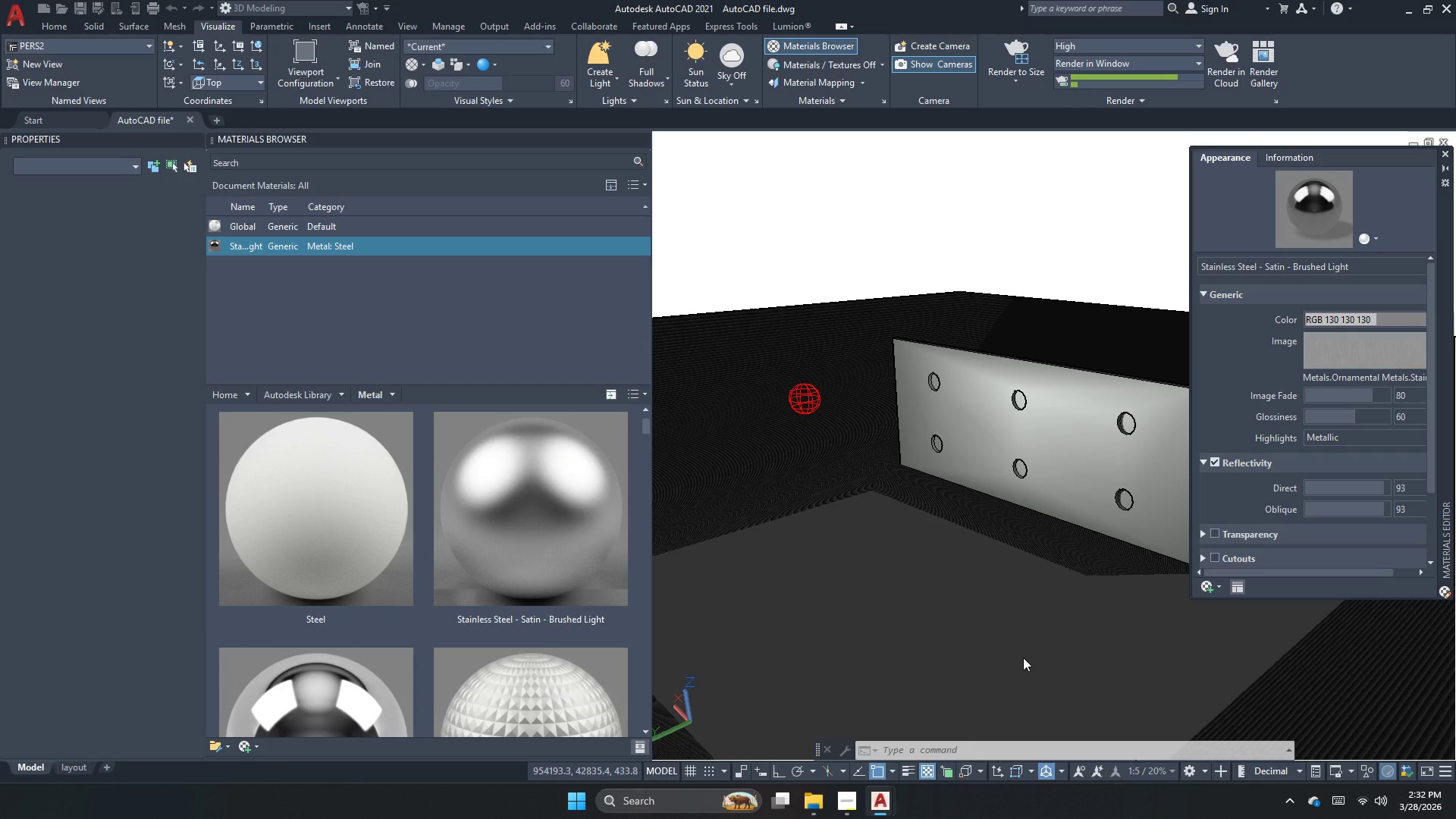 
wait(5.73)
 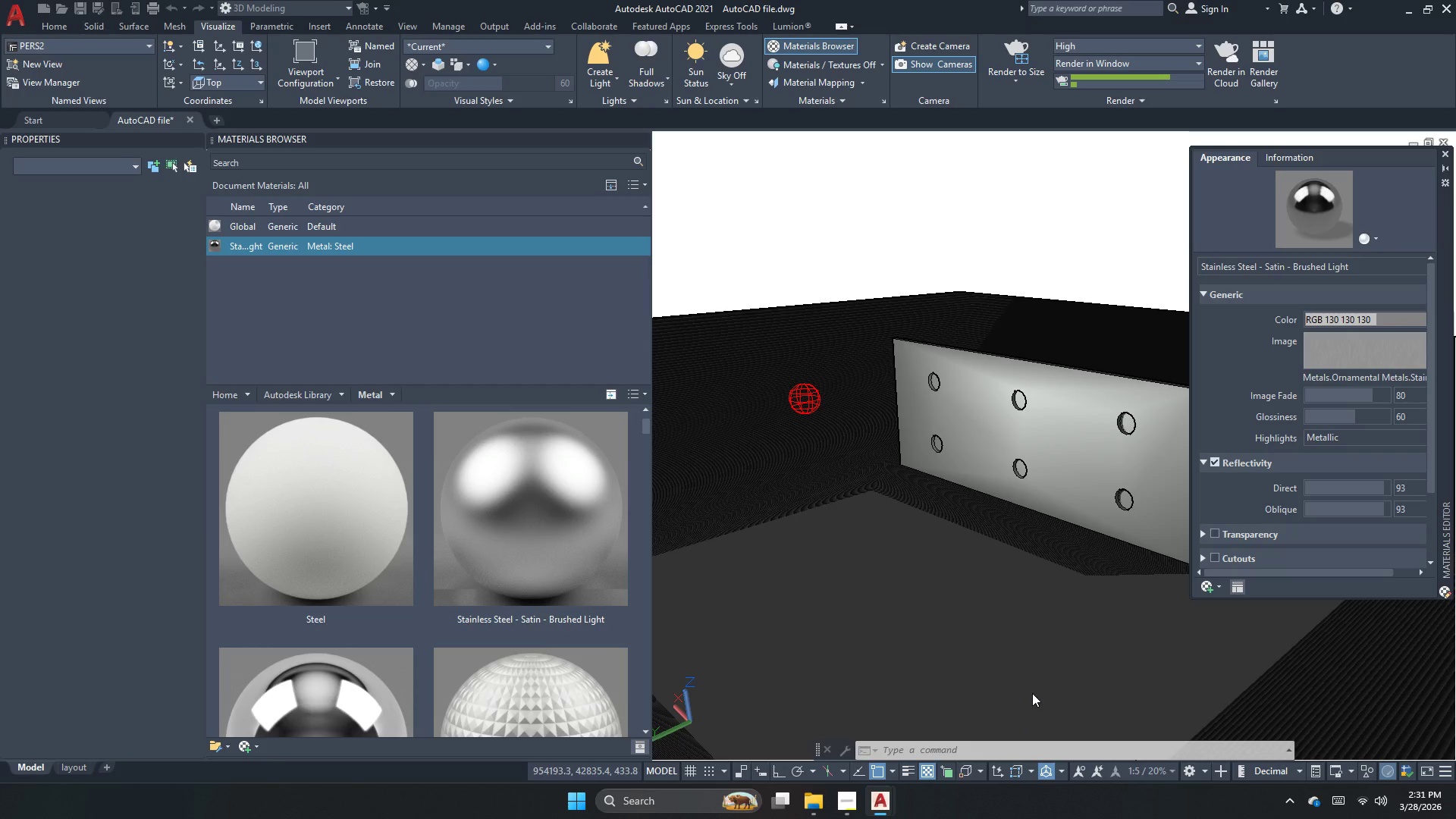 
left_click([874, 802])
 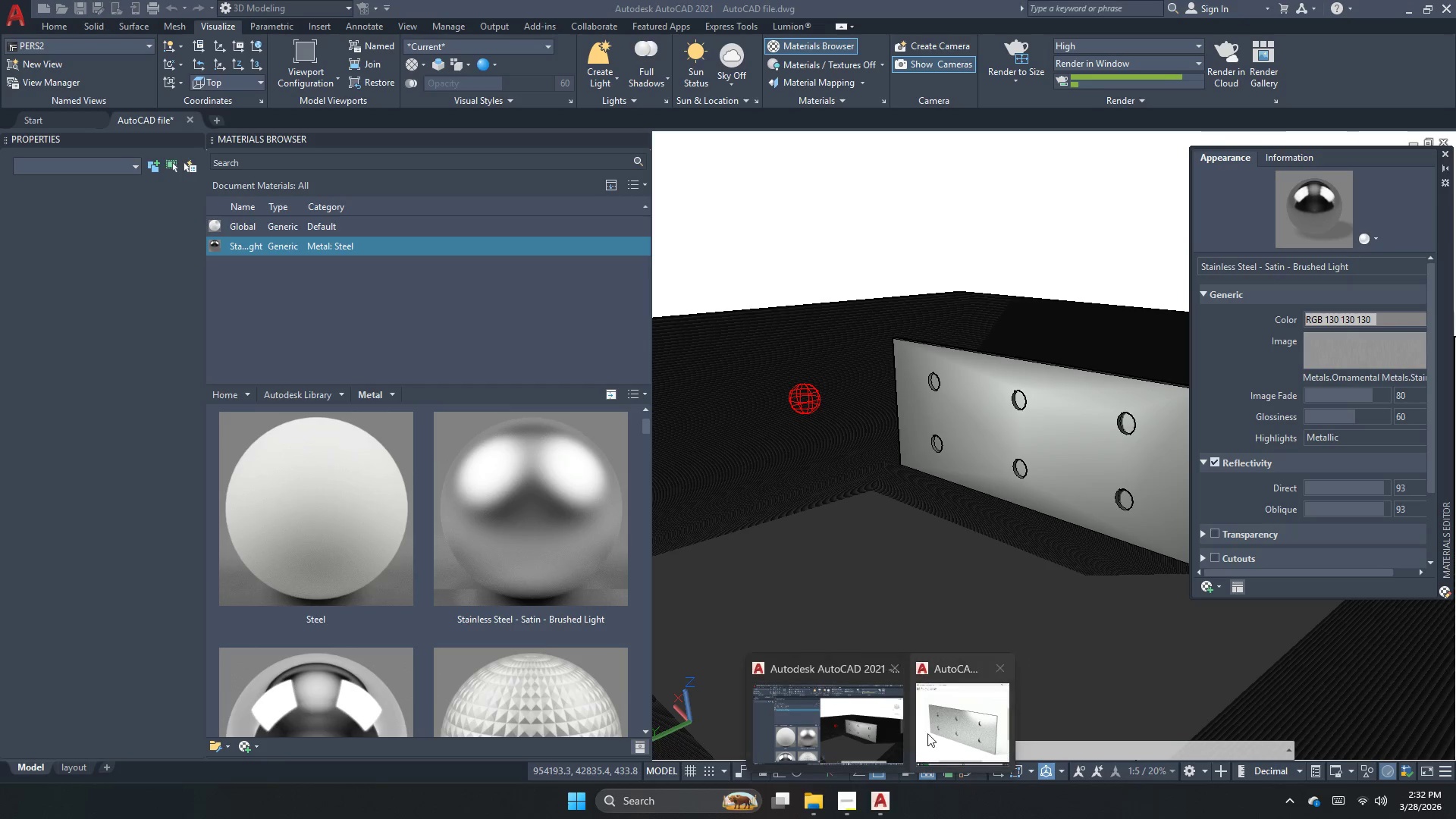 
left_click([937, 730])
 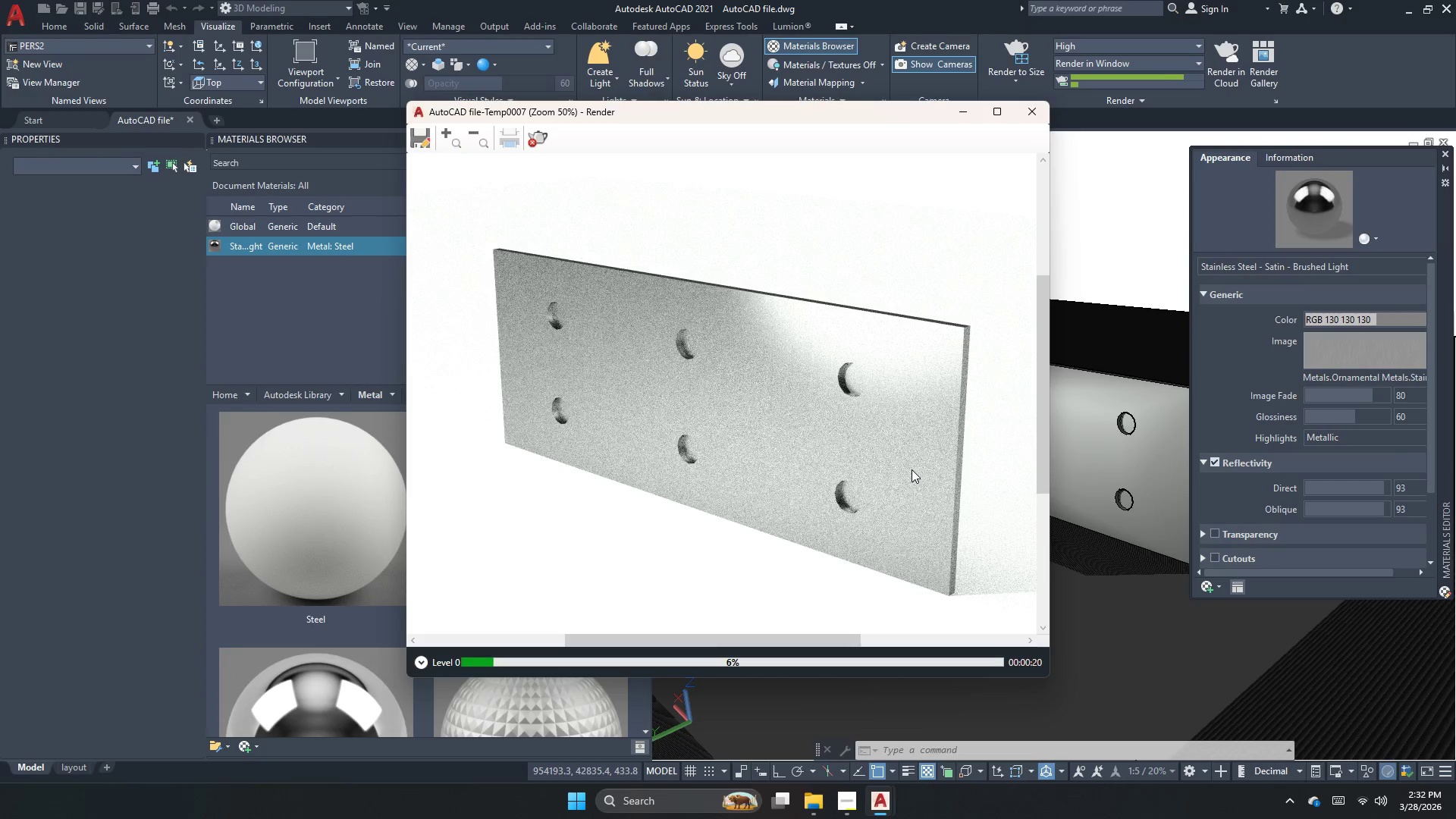 
scroll: coordinate [912, 469], scroll_direction: up, amount: 1.0
 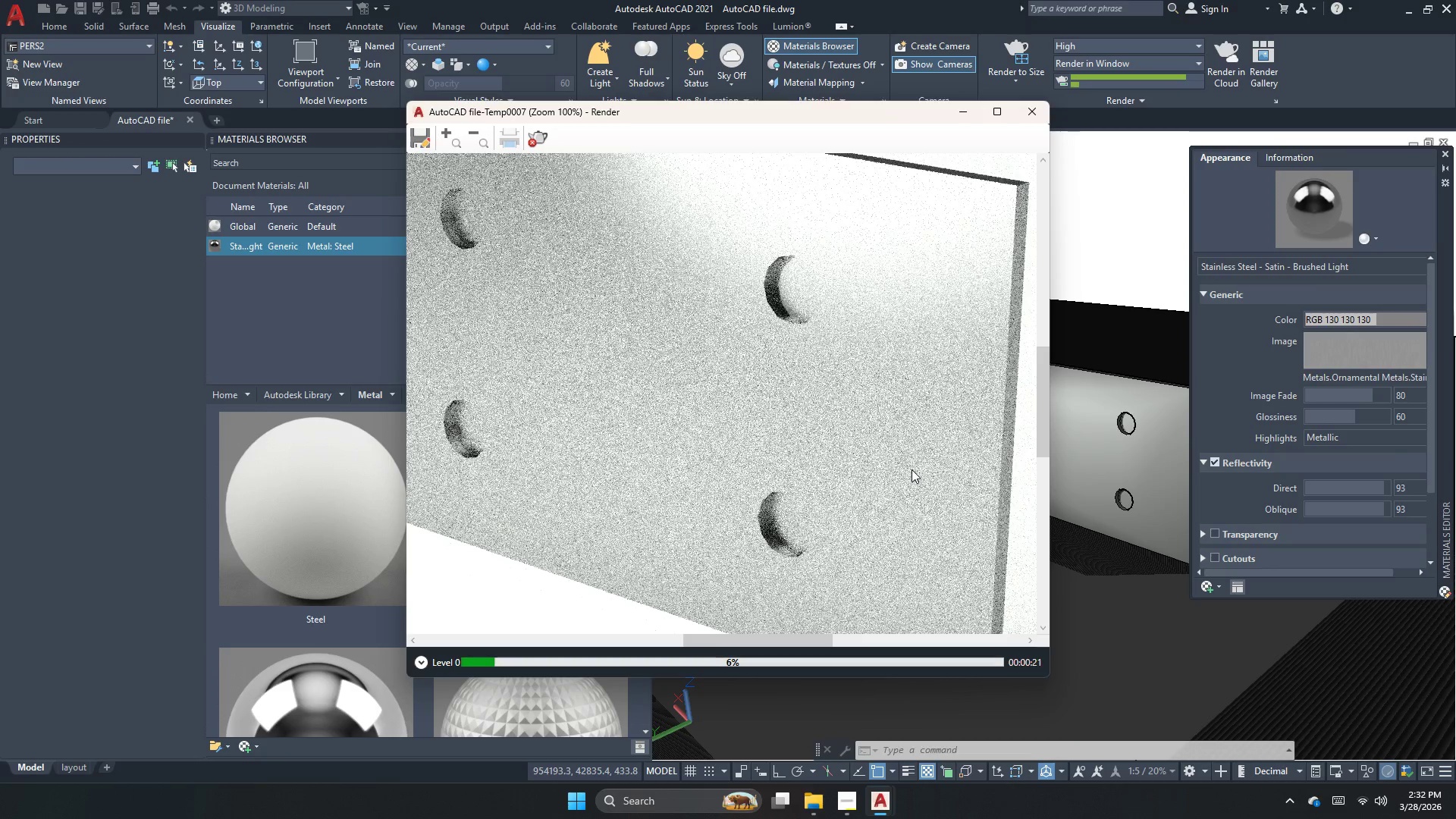 
scroll: coordinate [912, 469], scroll_direction: down, amount: 1.0
 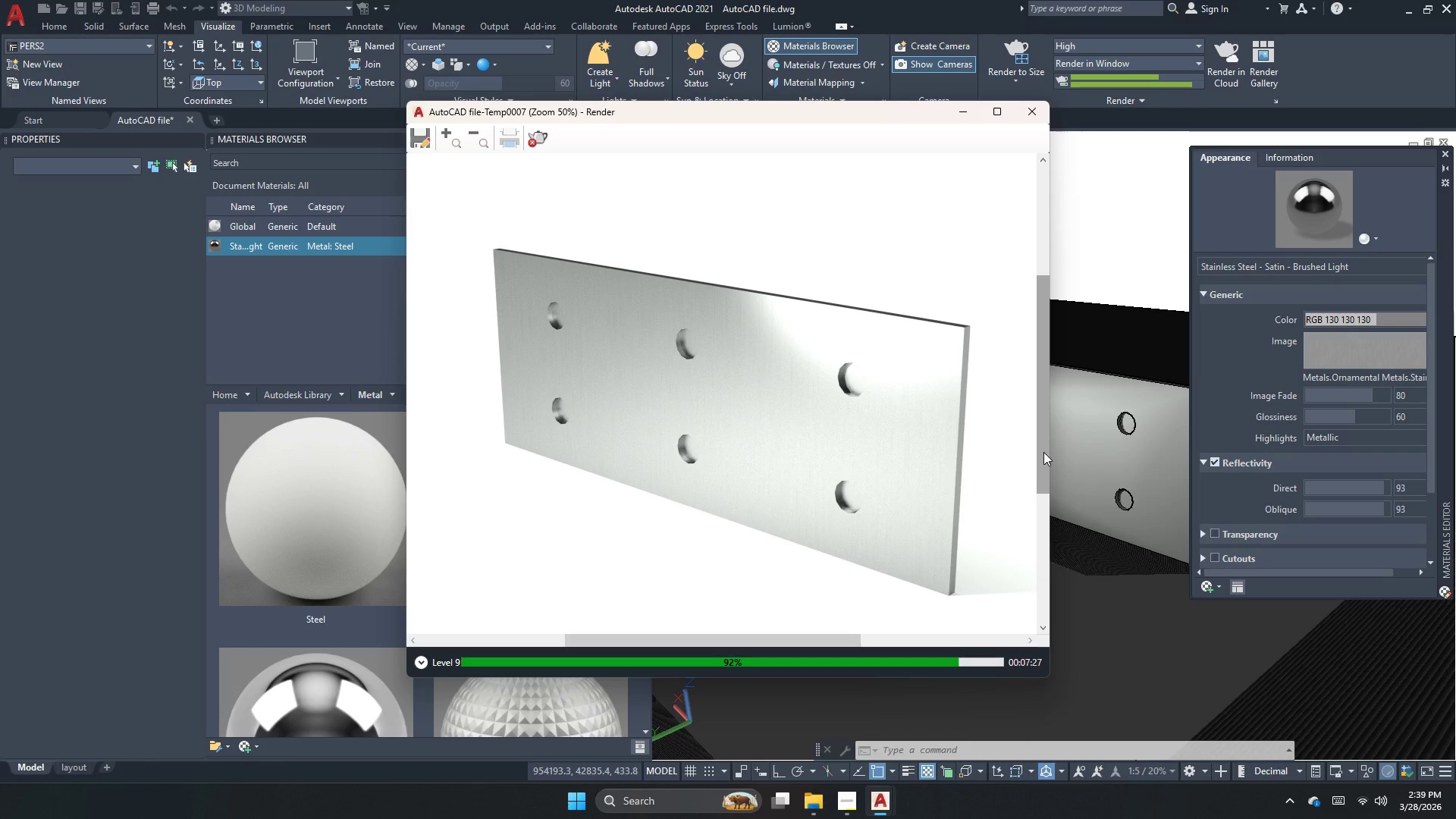 
wait(429.95)
 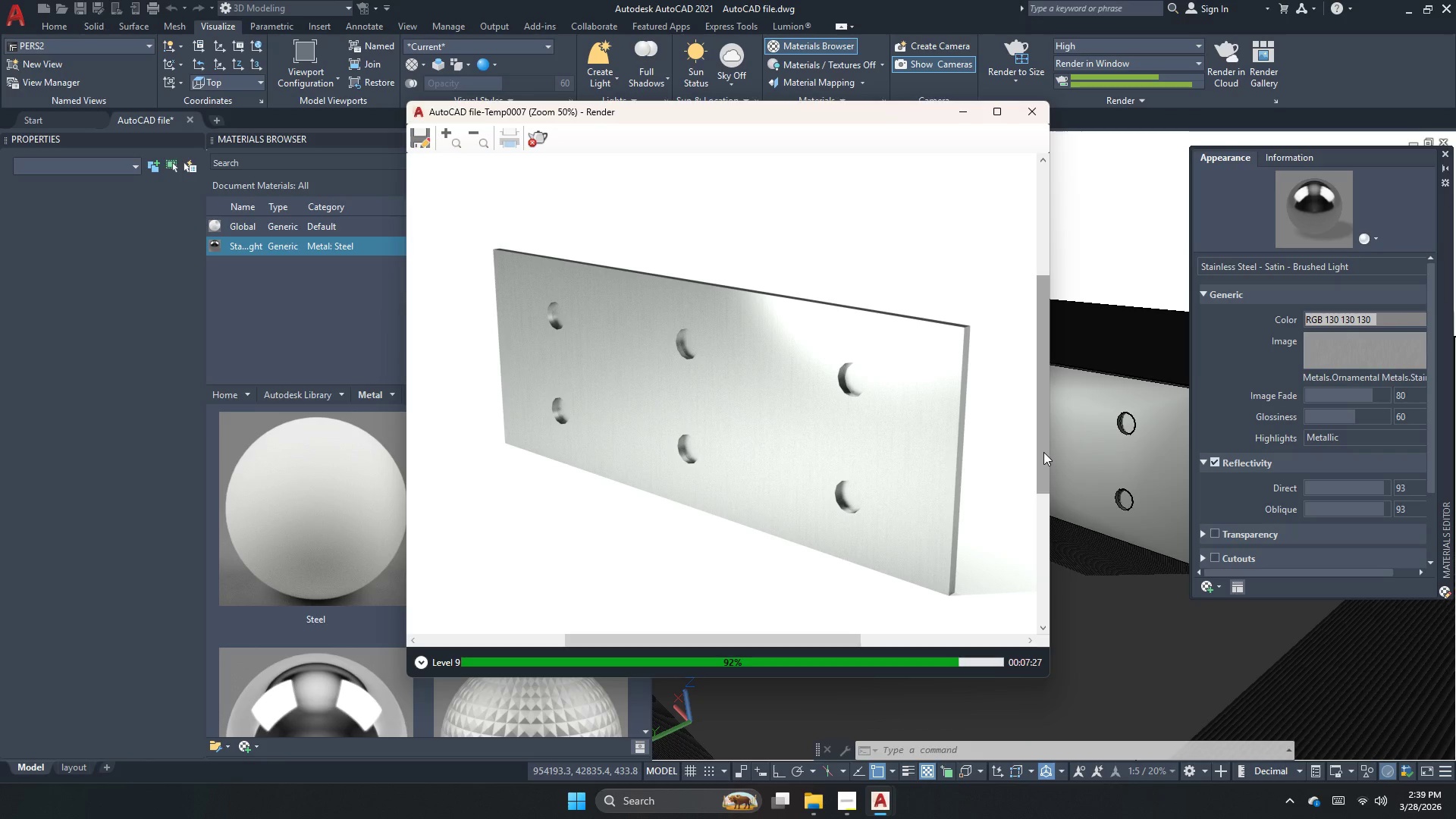 
scroll: coordinate [832, 491], scroll_direction: none, amount: 0.0
 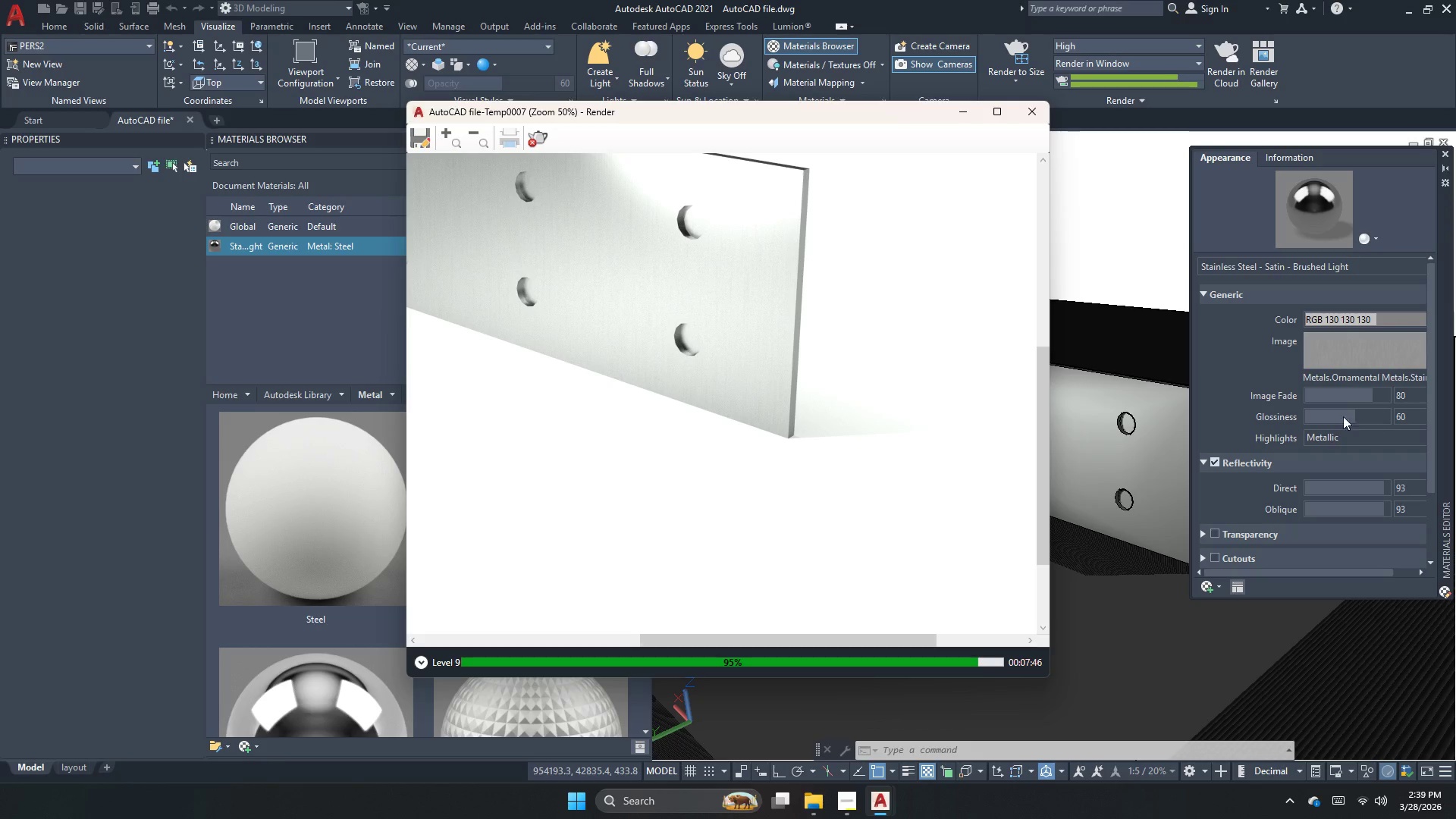 
wait(17.83)
 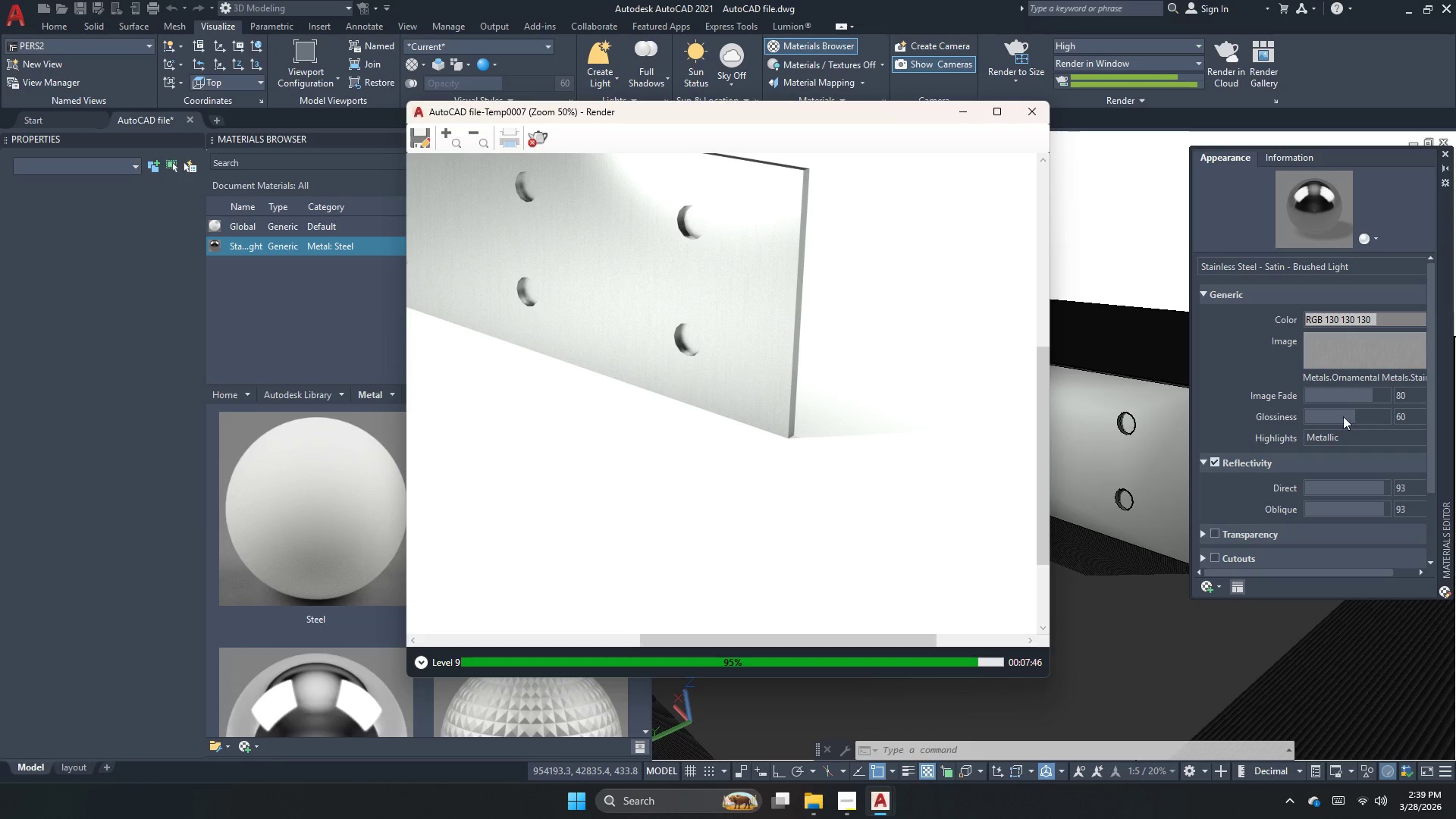 
scroll: coordinate [874, 275], scroll_direction: up, amount: 3.0
 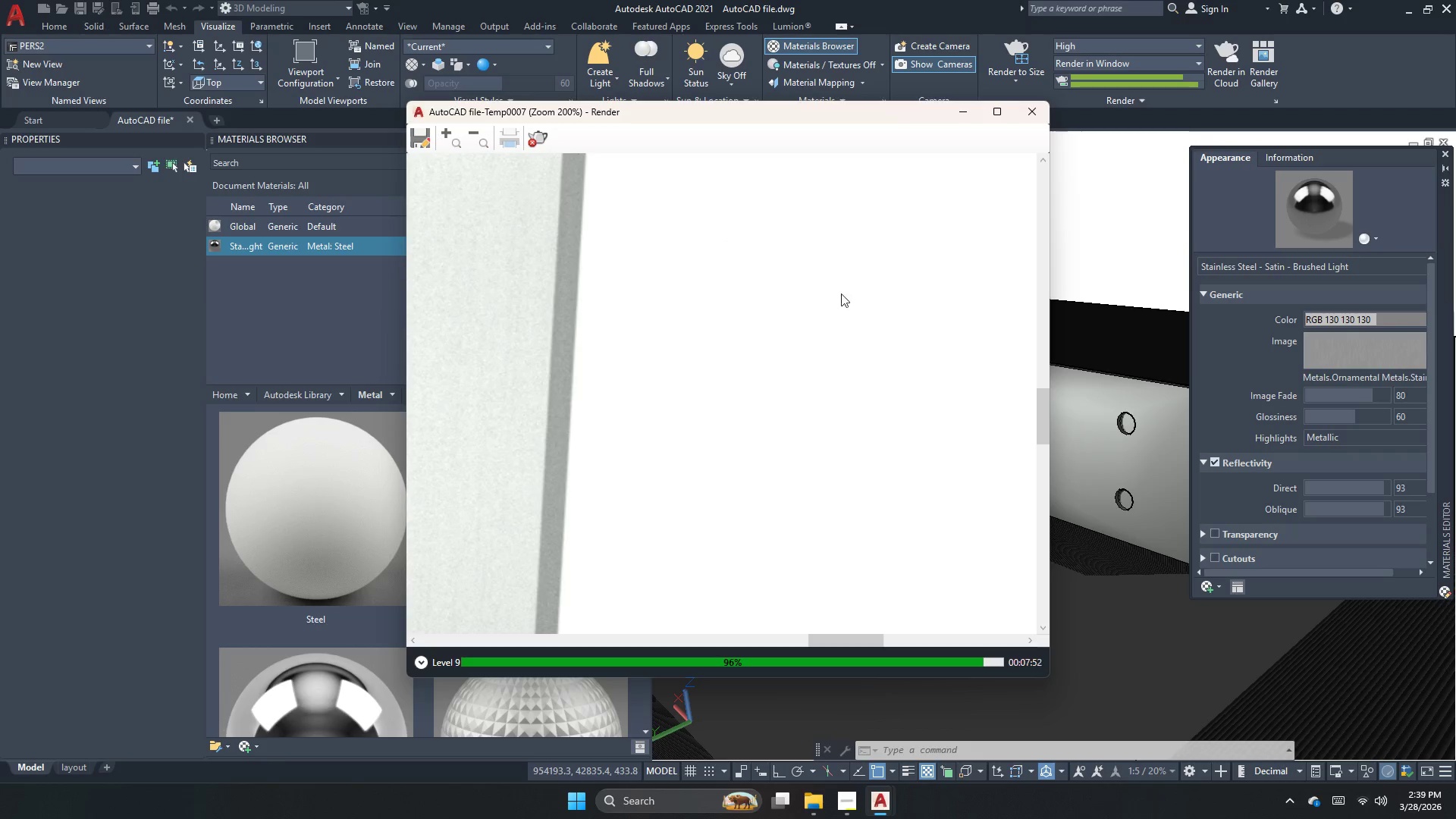 
scroll: coordinate [1307, 479], scroll_direction: down, amount: 3.0
 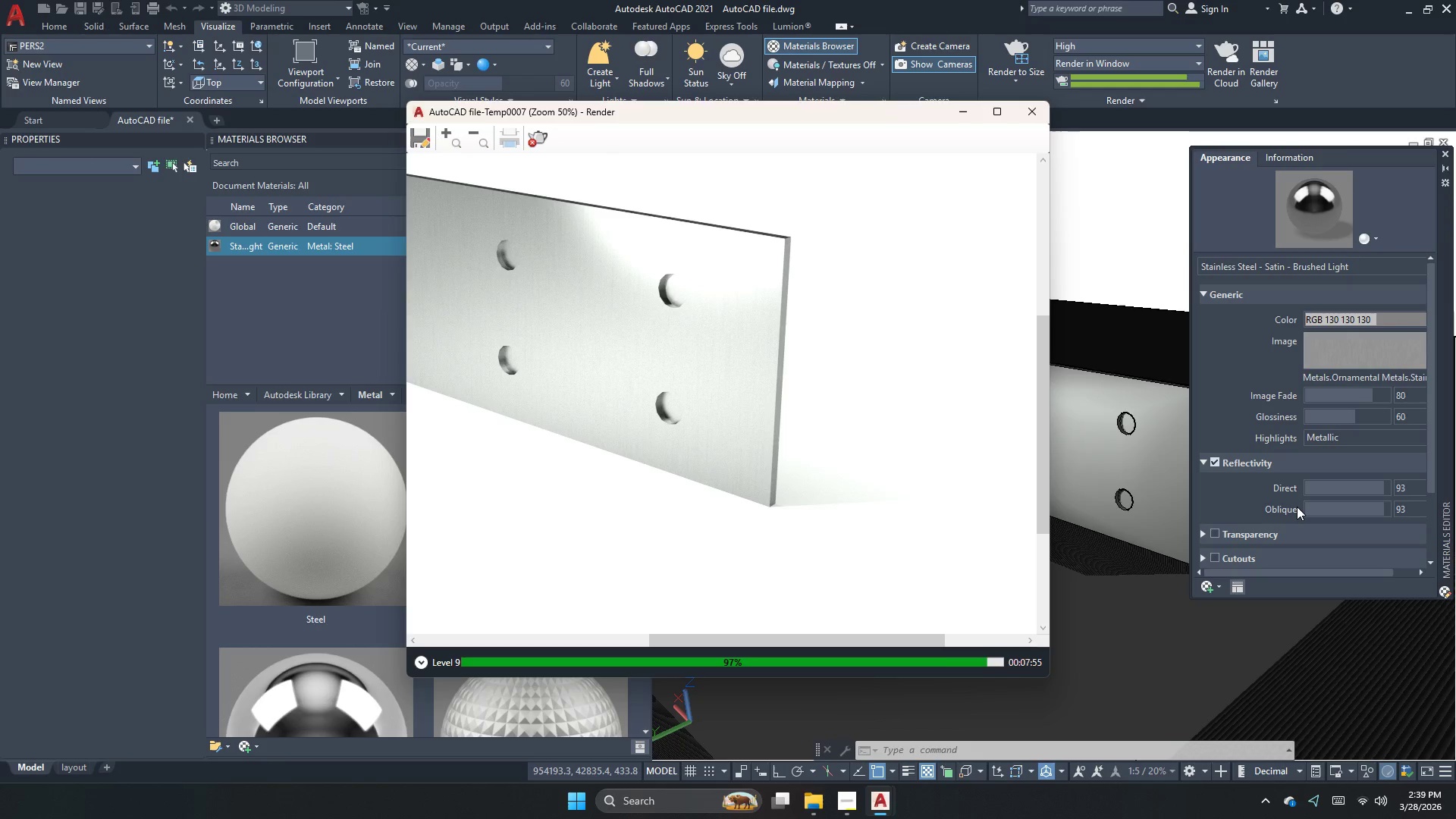 
scroll: coordinate [460, 497], scroll_direction: up, amount: 6.0
 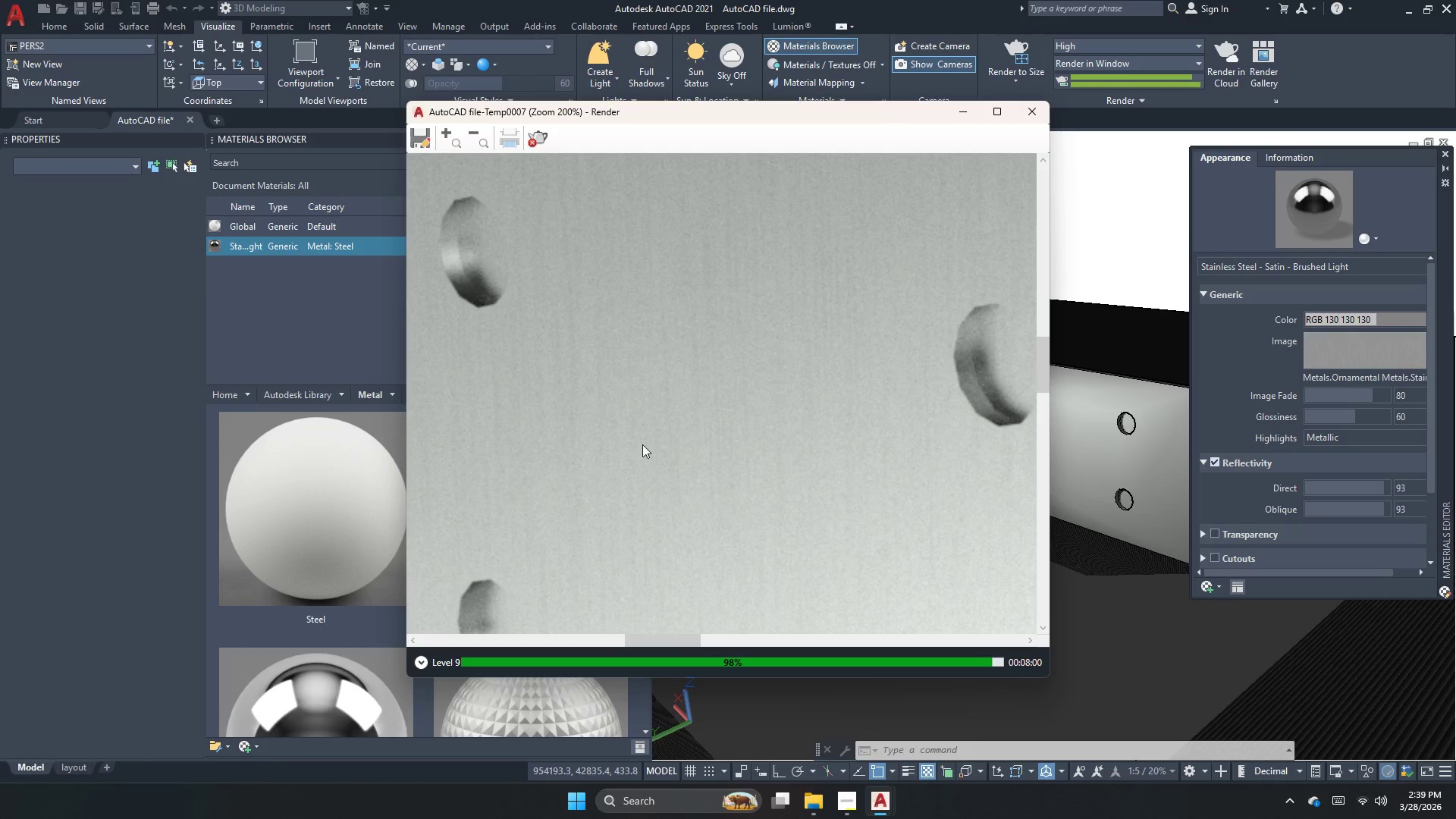 
scroll: coordinate [692, 385], scroll_direction: down, amount: 3.0
 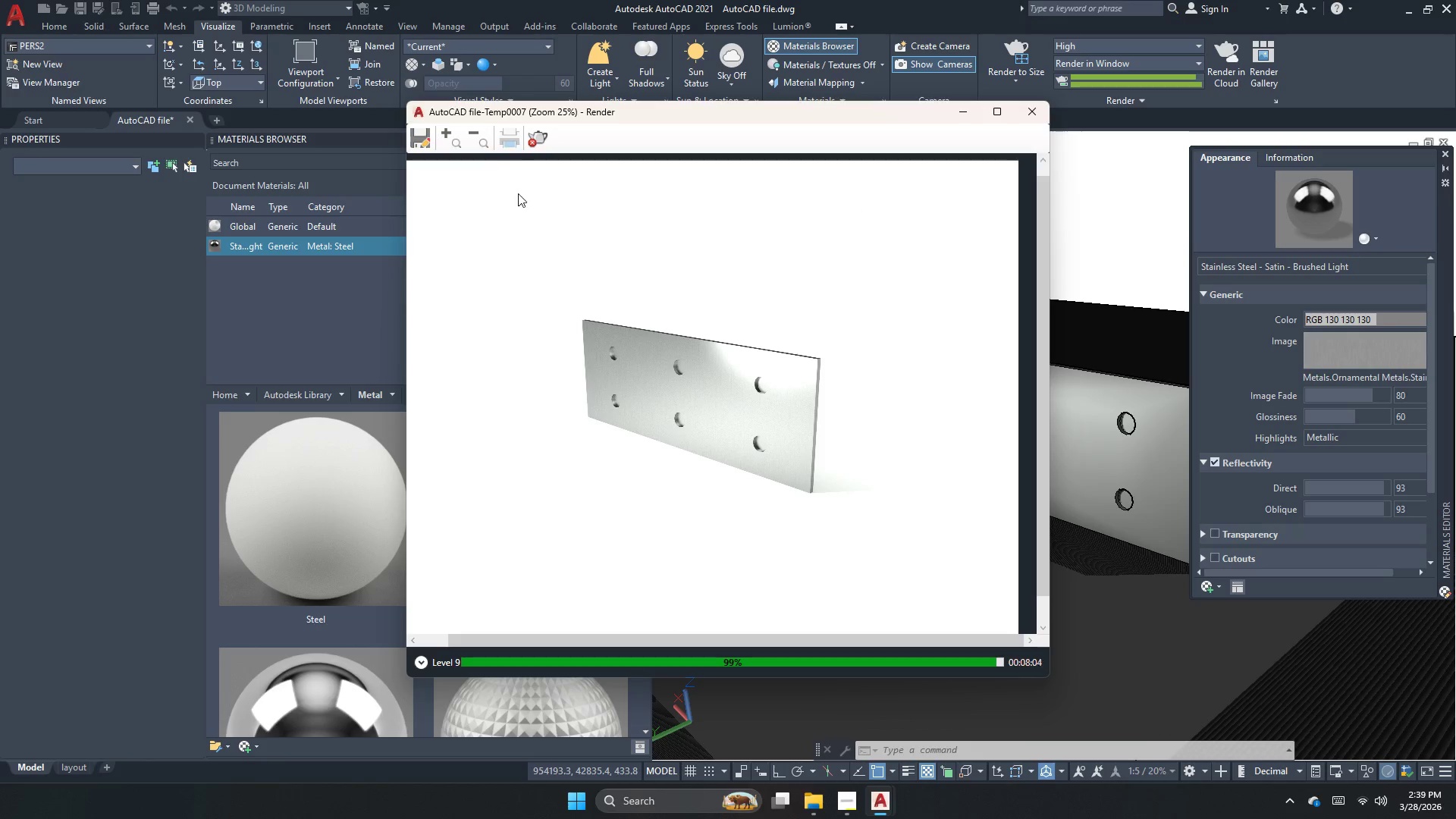 
left_click([532, 133])
 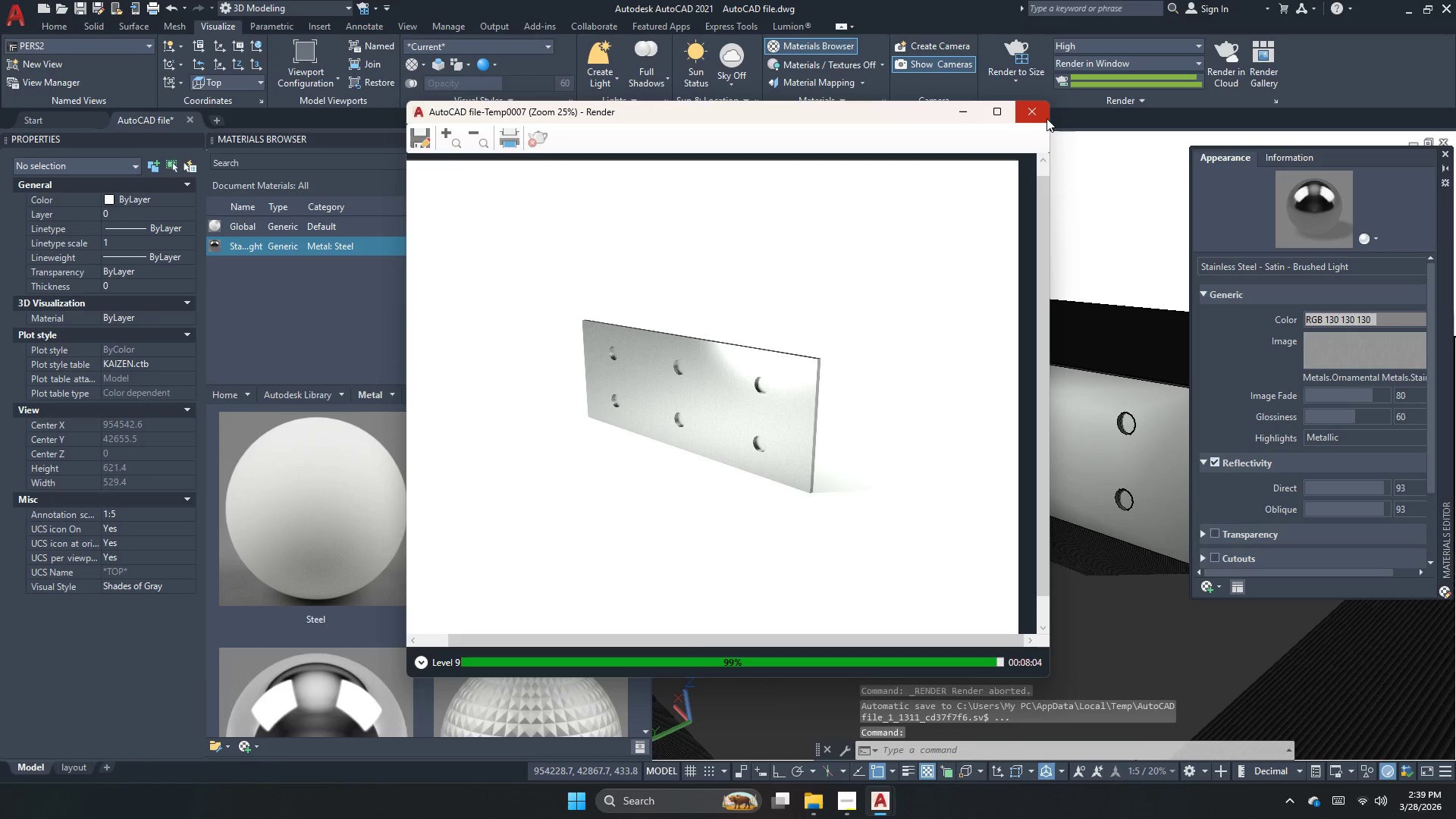 
left_click([1041, 118])
 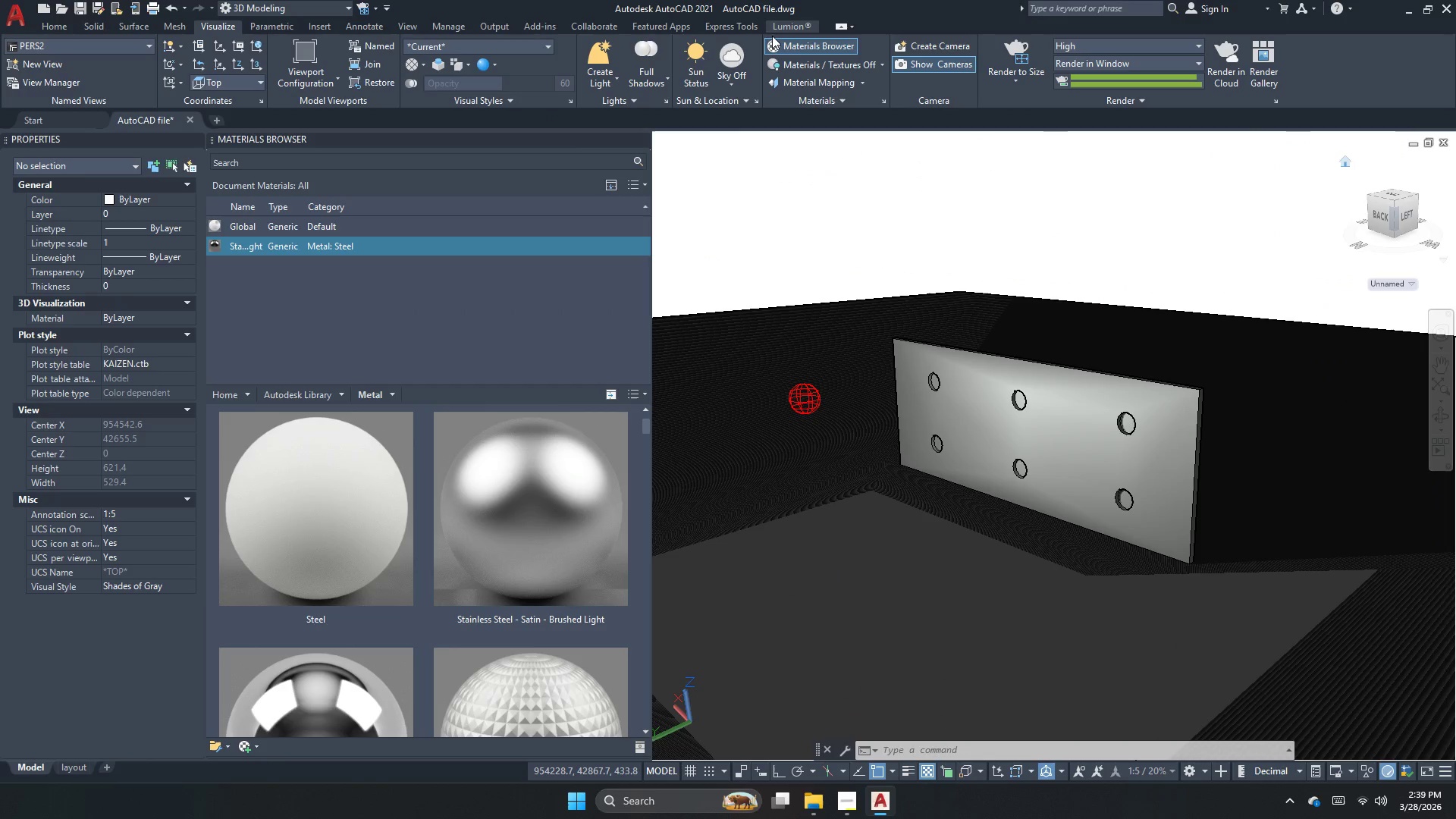 
scroll: coordinate [390, 624], scroll_direction: down, amount: 5.0
 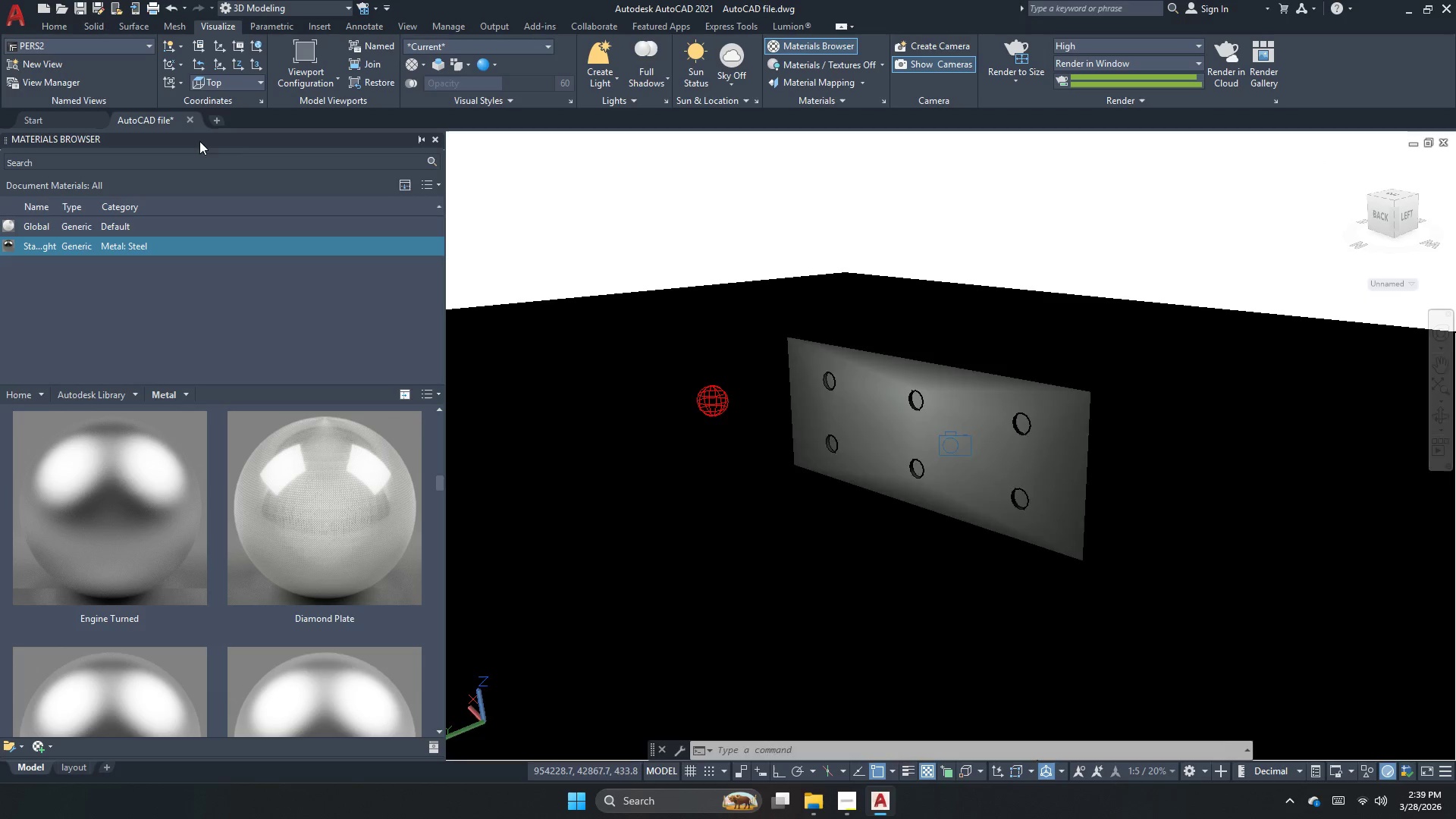 
left_click([435, 143])
 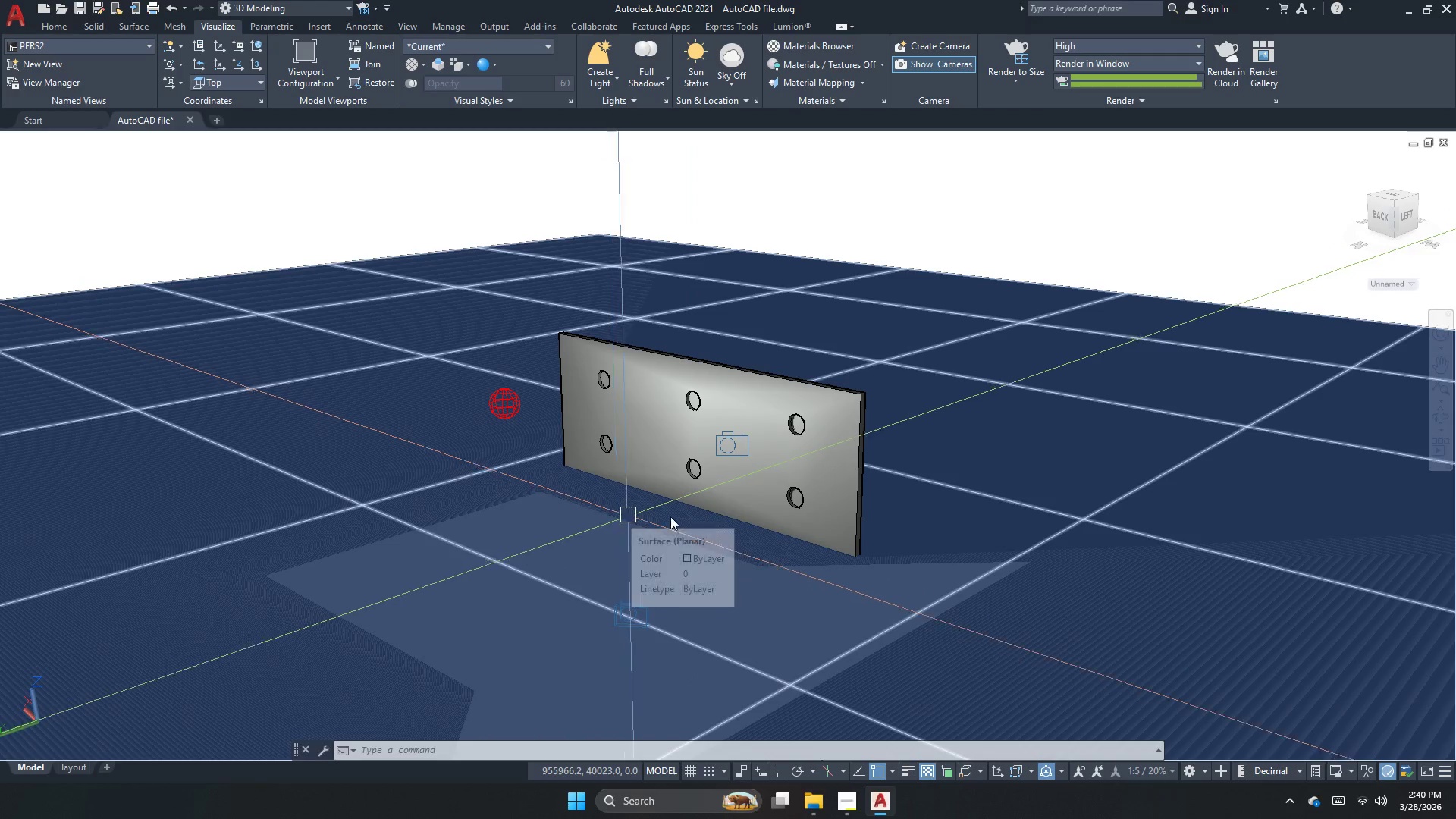 
scroll: coordinate [661, 521], scroll_direction: up, amount: 2.0
 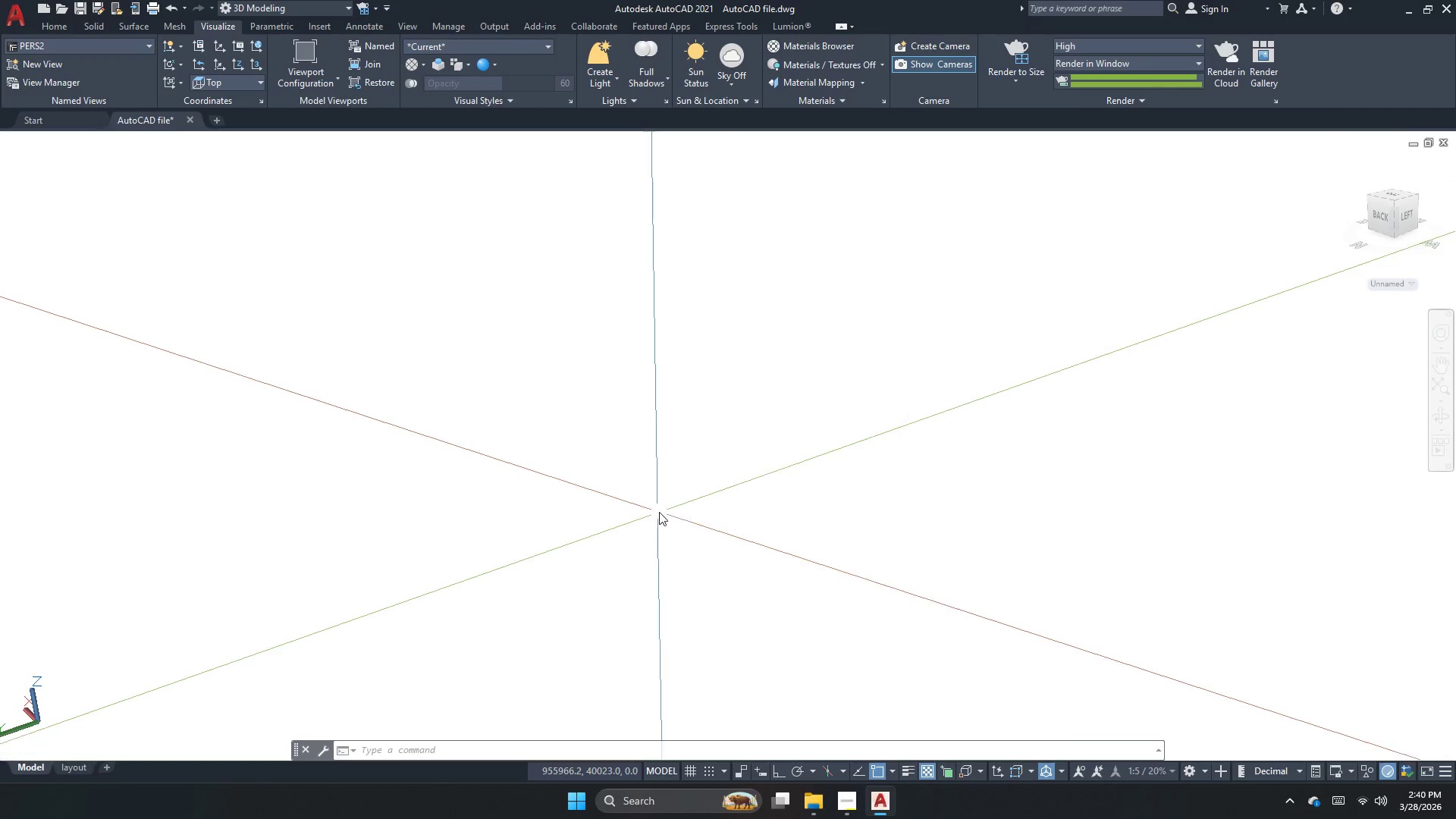 
scroll: coordinate [659, 512], scroll_direction: down, amount: 2.0
 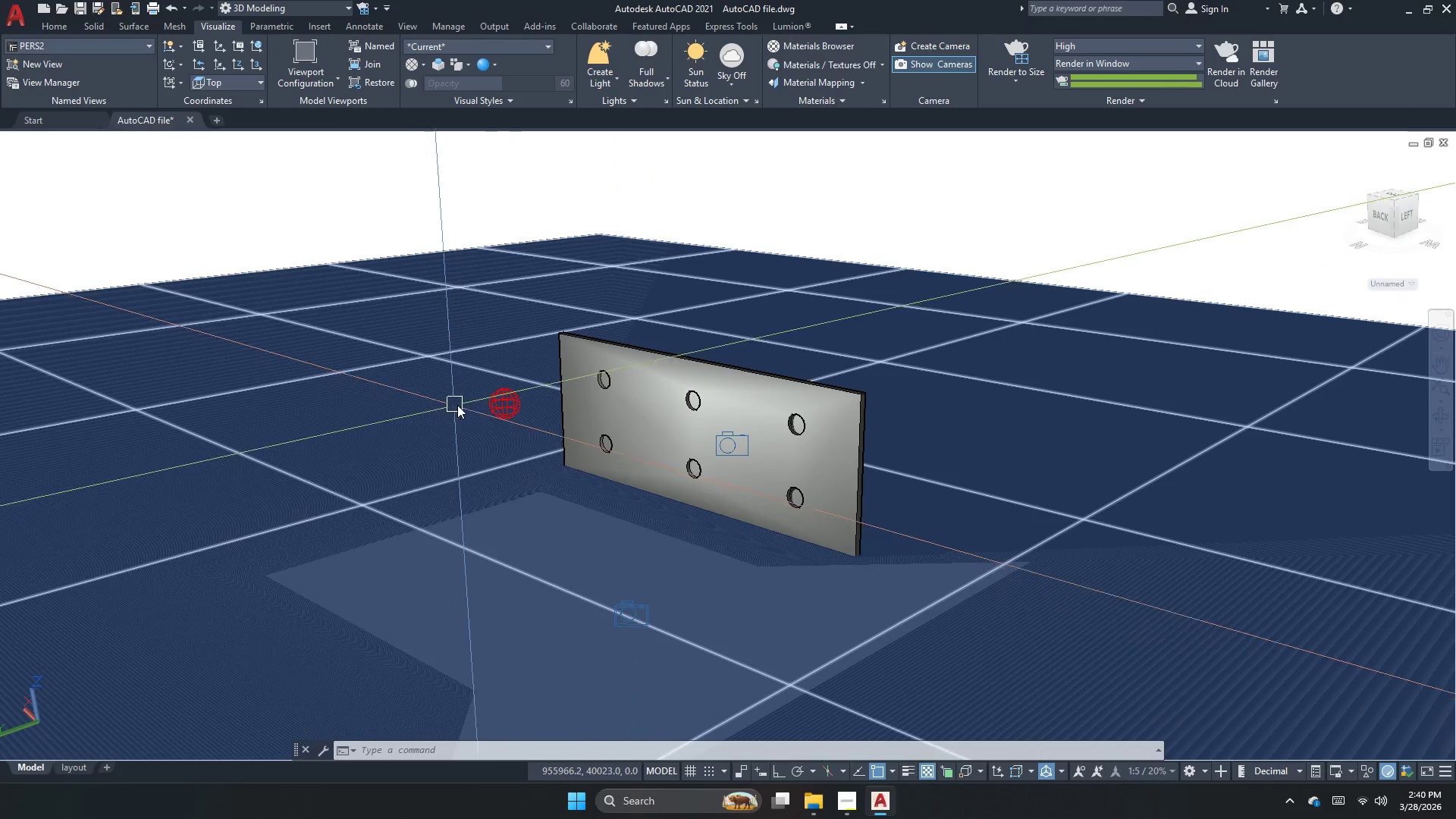 
left_click([479, 404])
 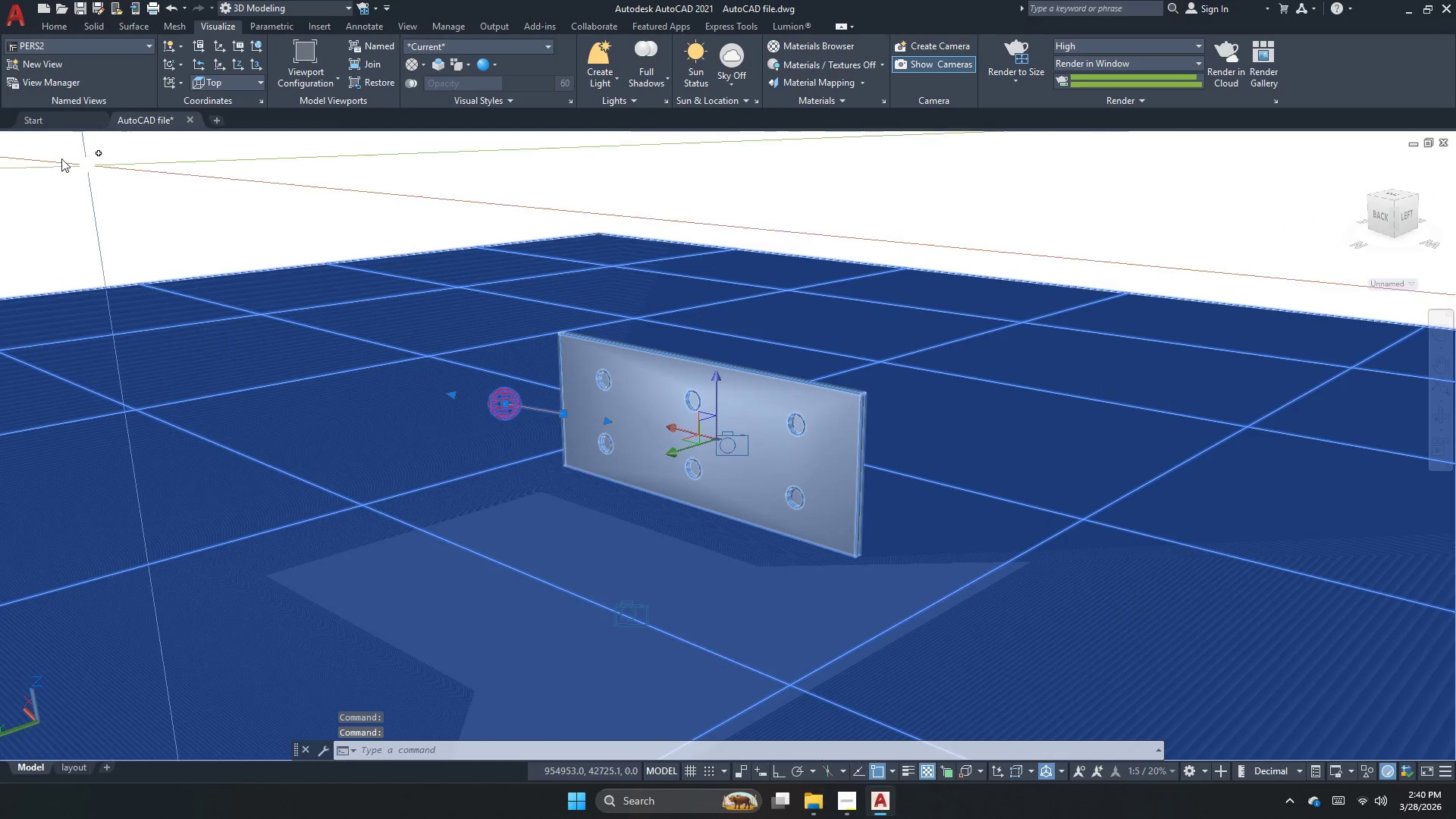 
left_click([31, 144])
 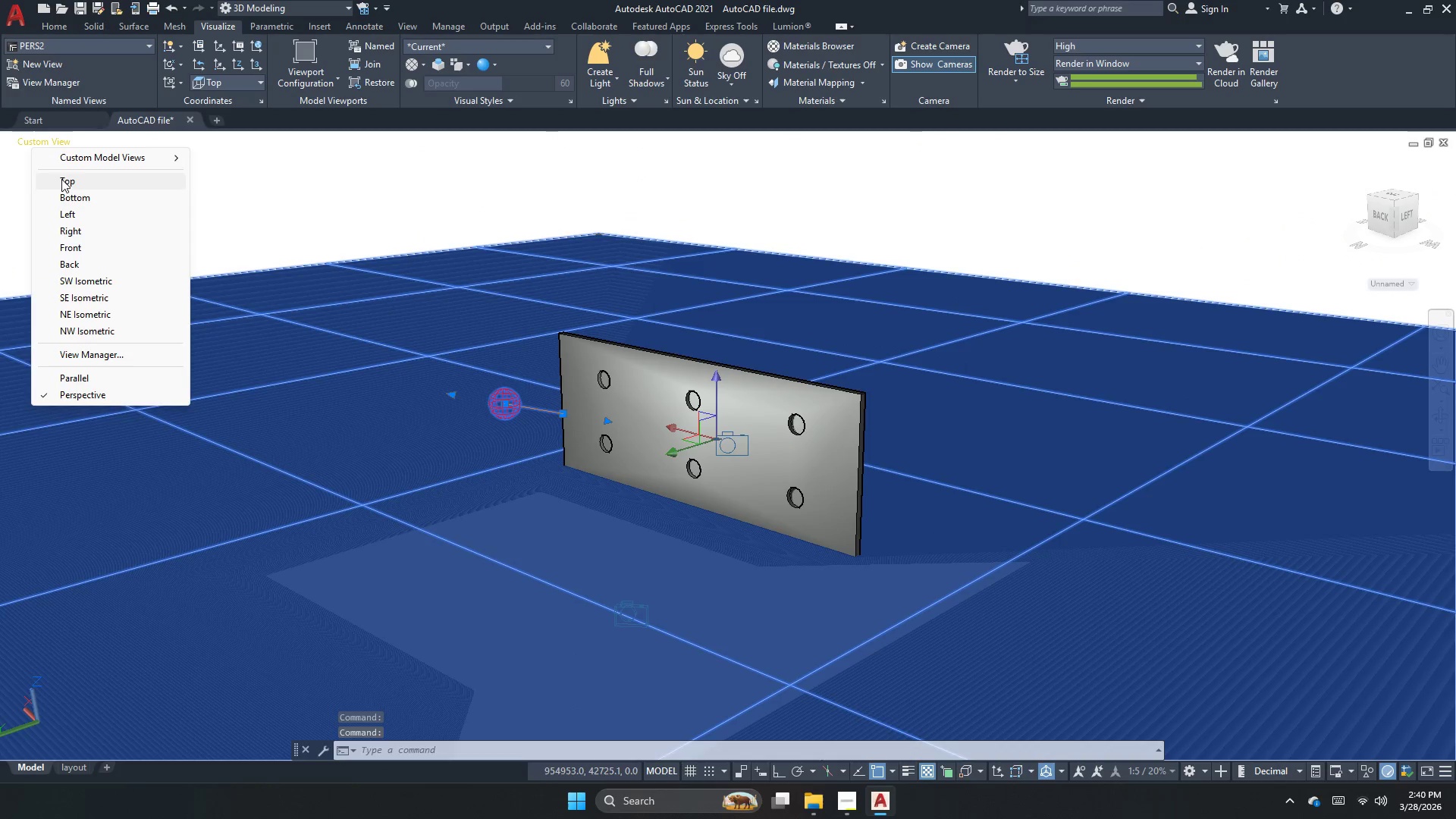 
key(Escape)
 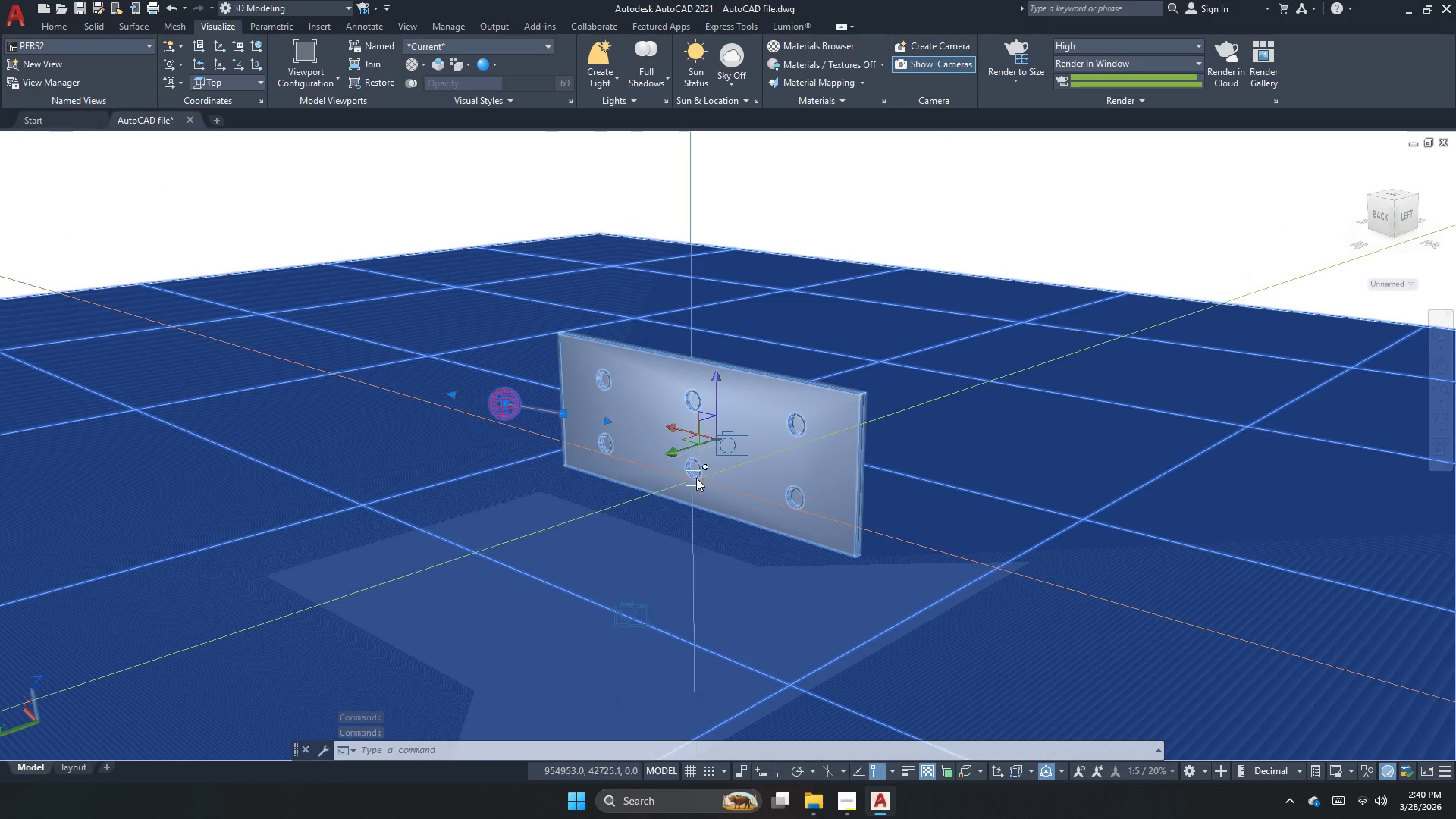 
key(Escape)
 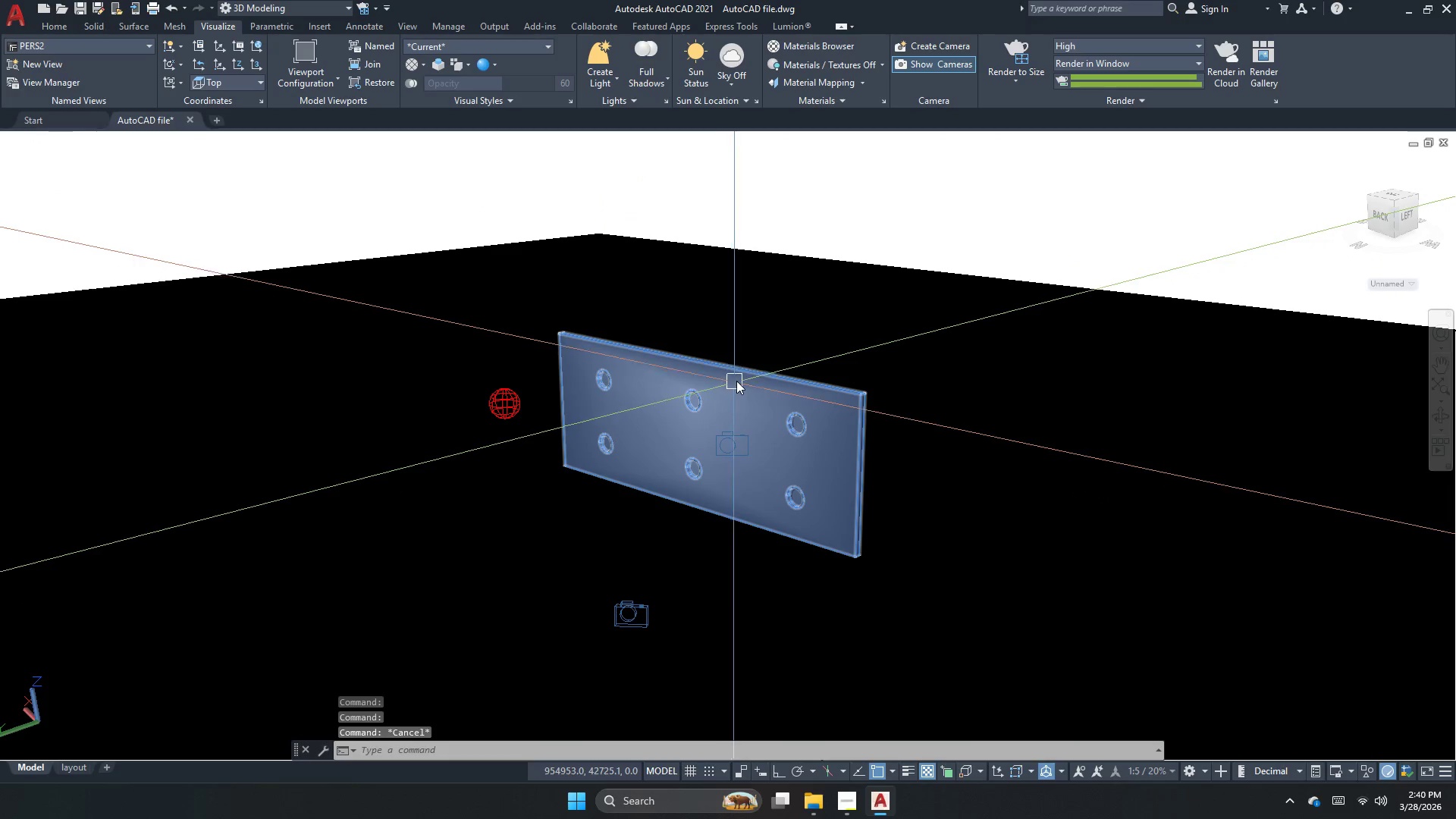 
left_click([743, 372])
 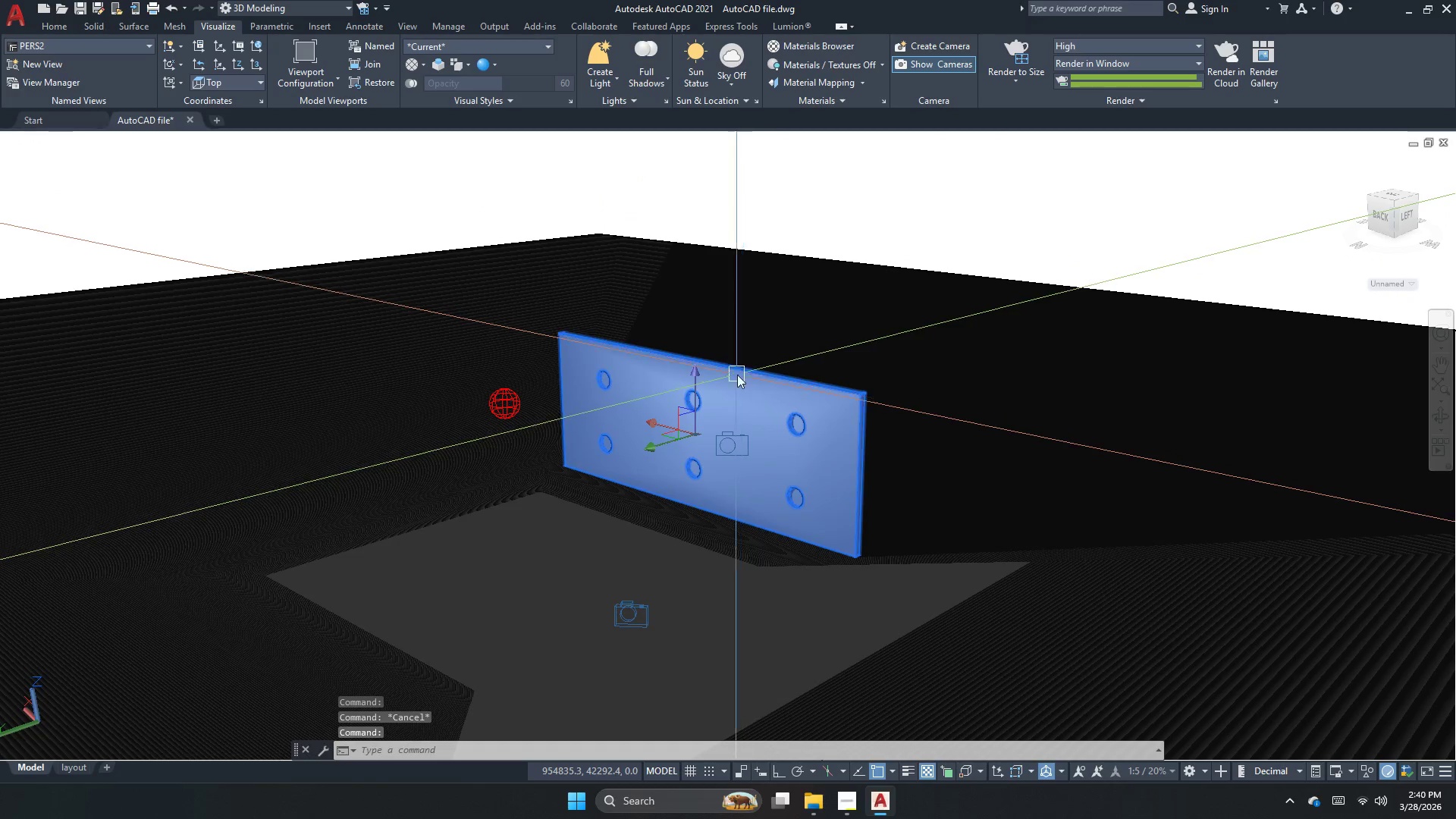 
key(Escape)
 